 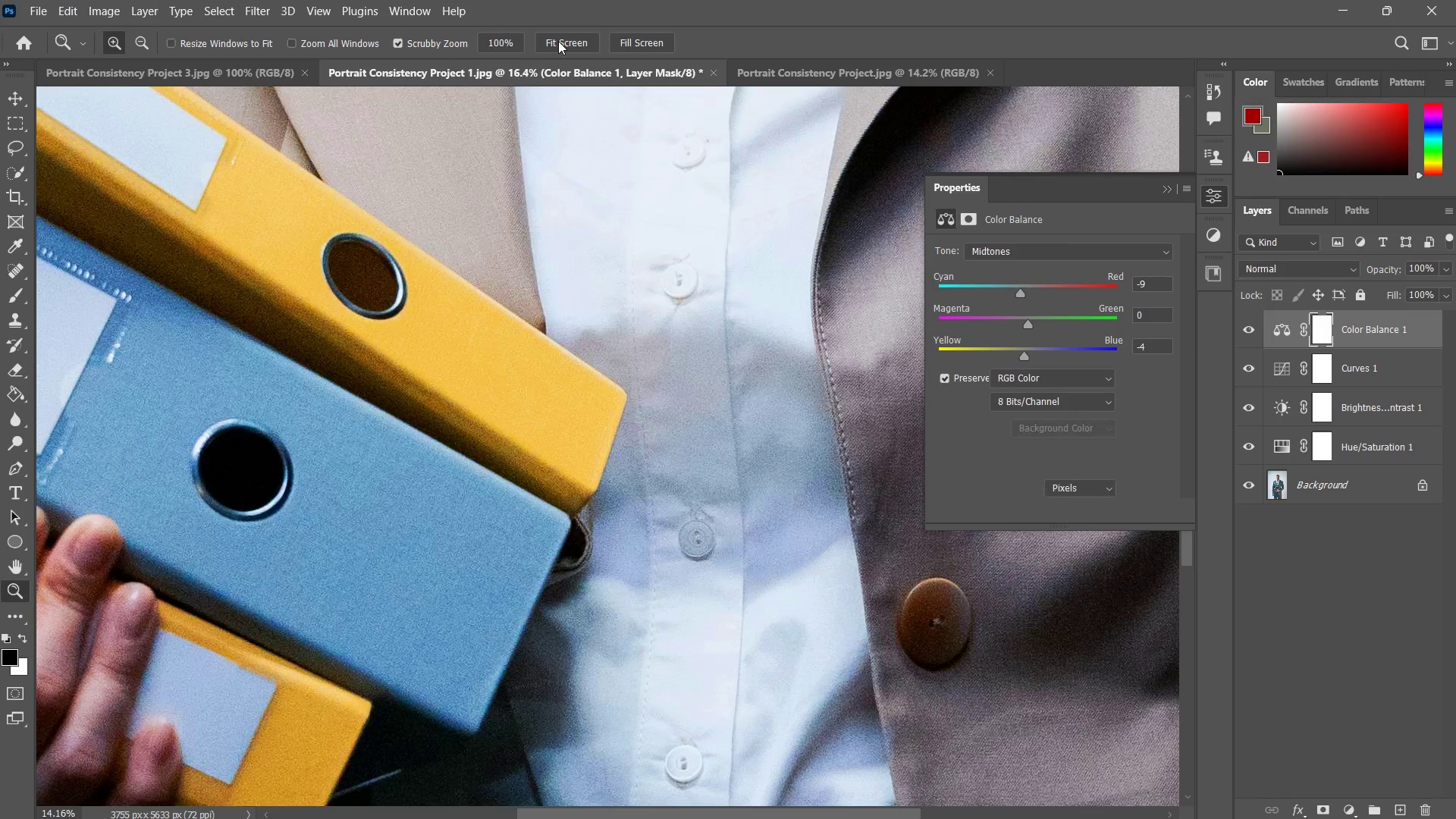 
key(Control+Backquote)
 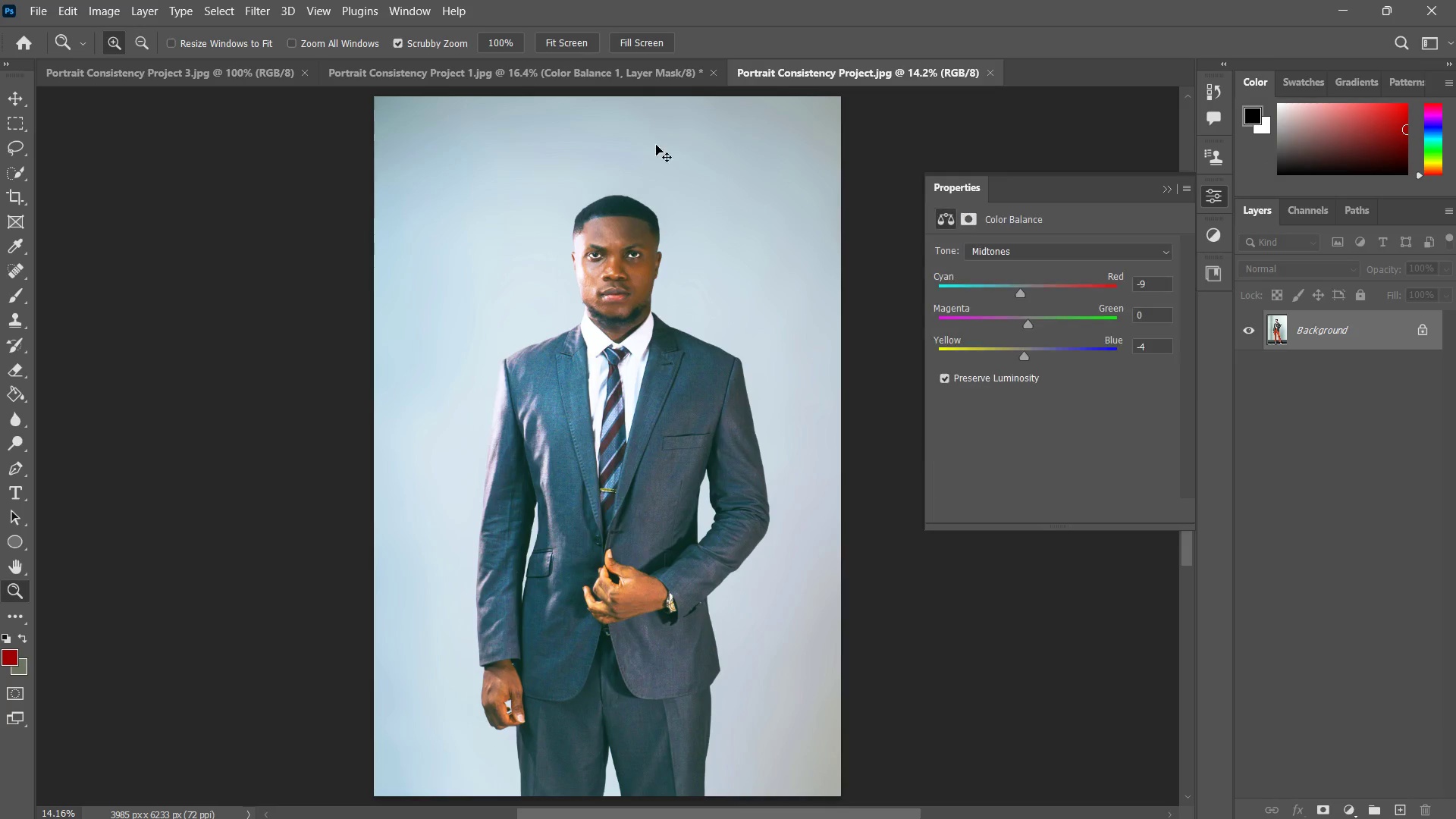 
key(Control+Backquote)
 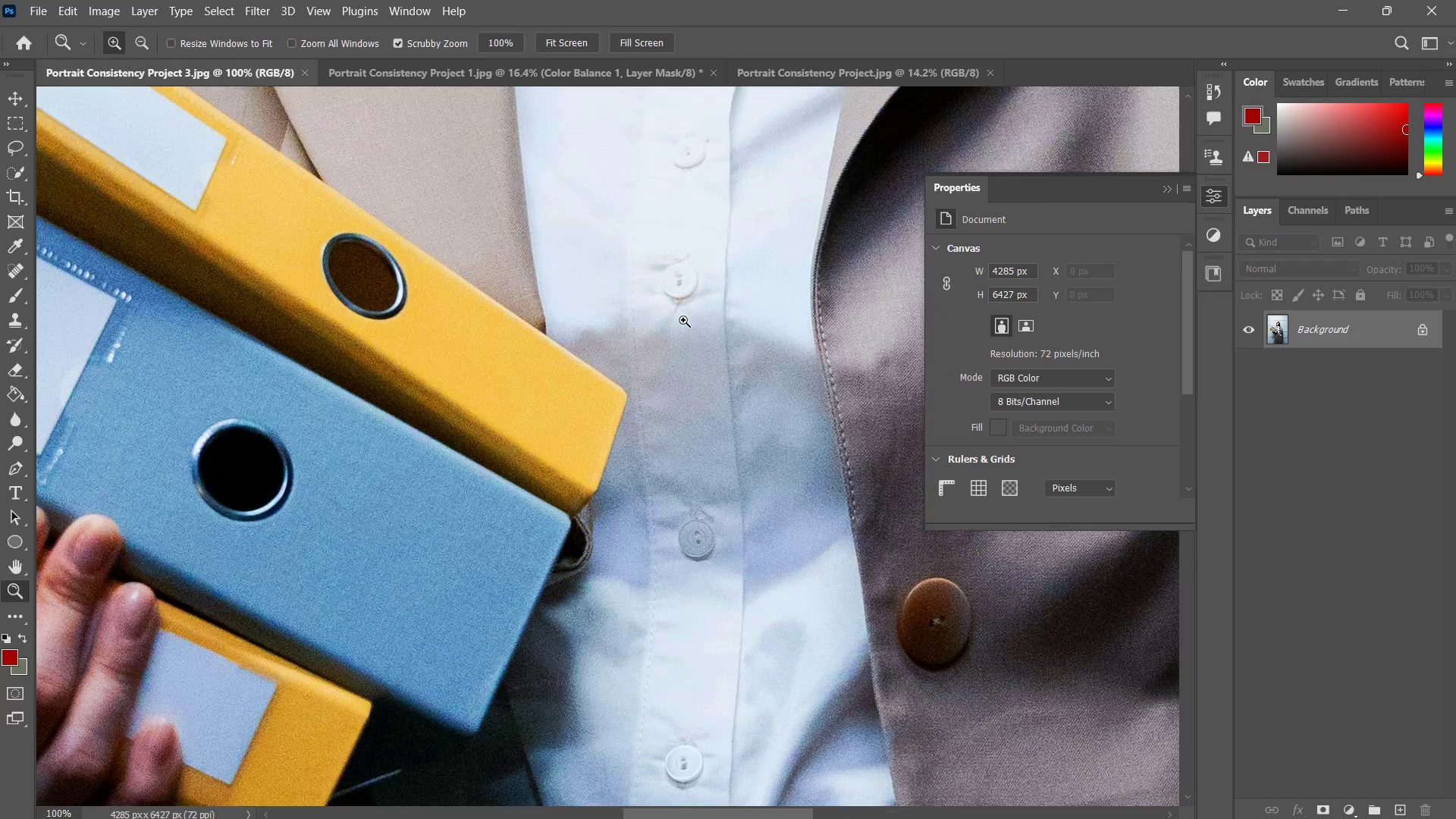 
key(Z)
 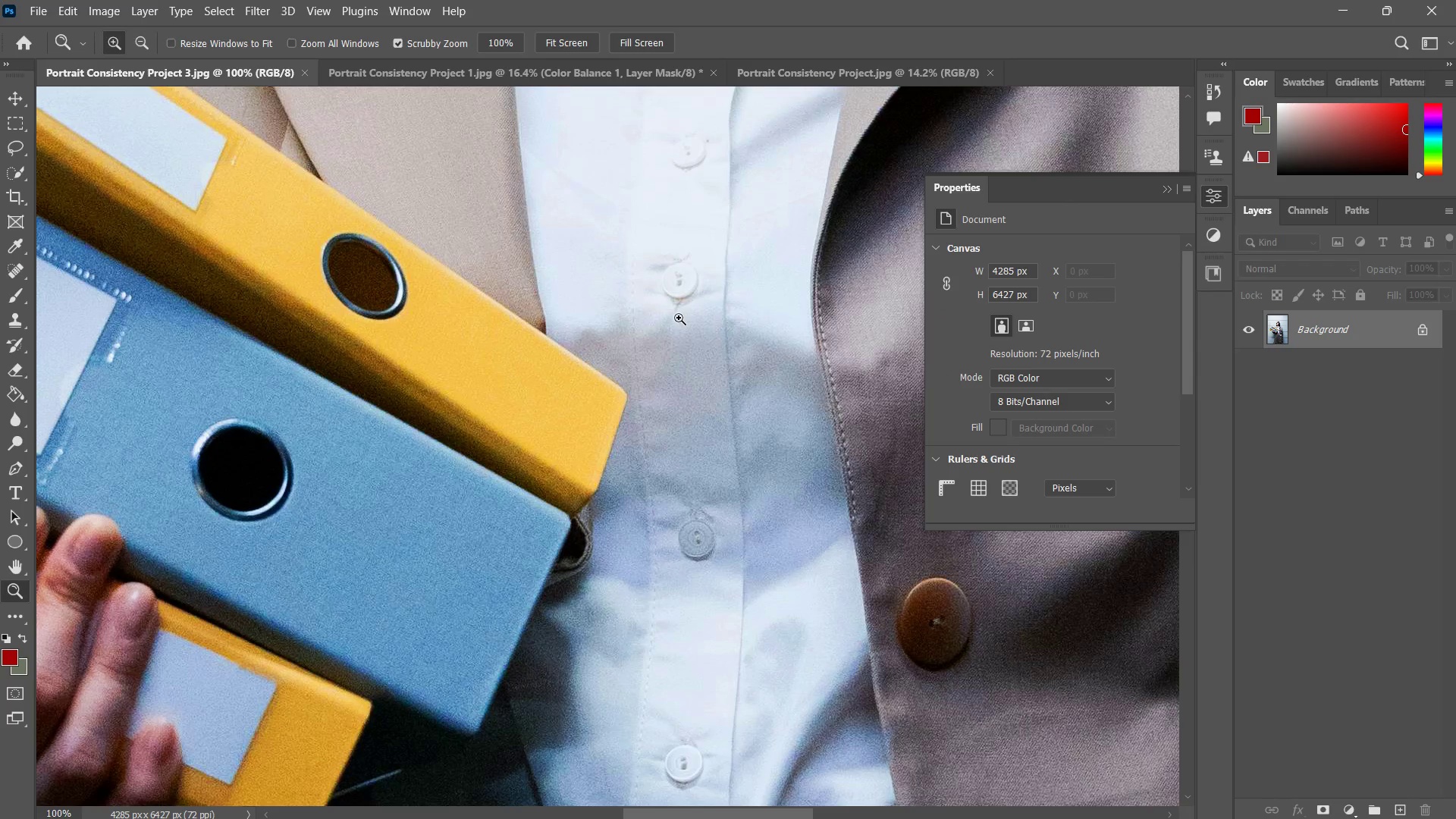 
left_click_drag(start_coordinate=[682, 318], to_coordinate=[652, 355])
 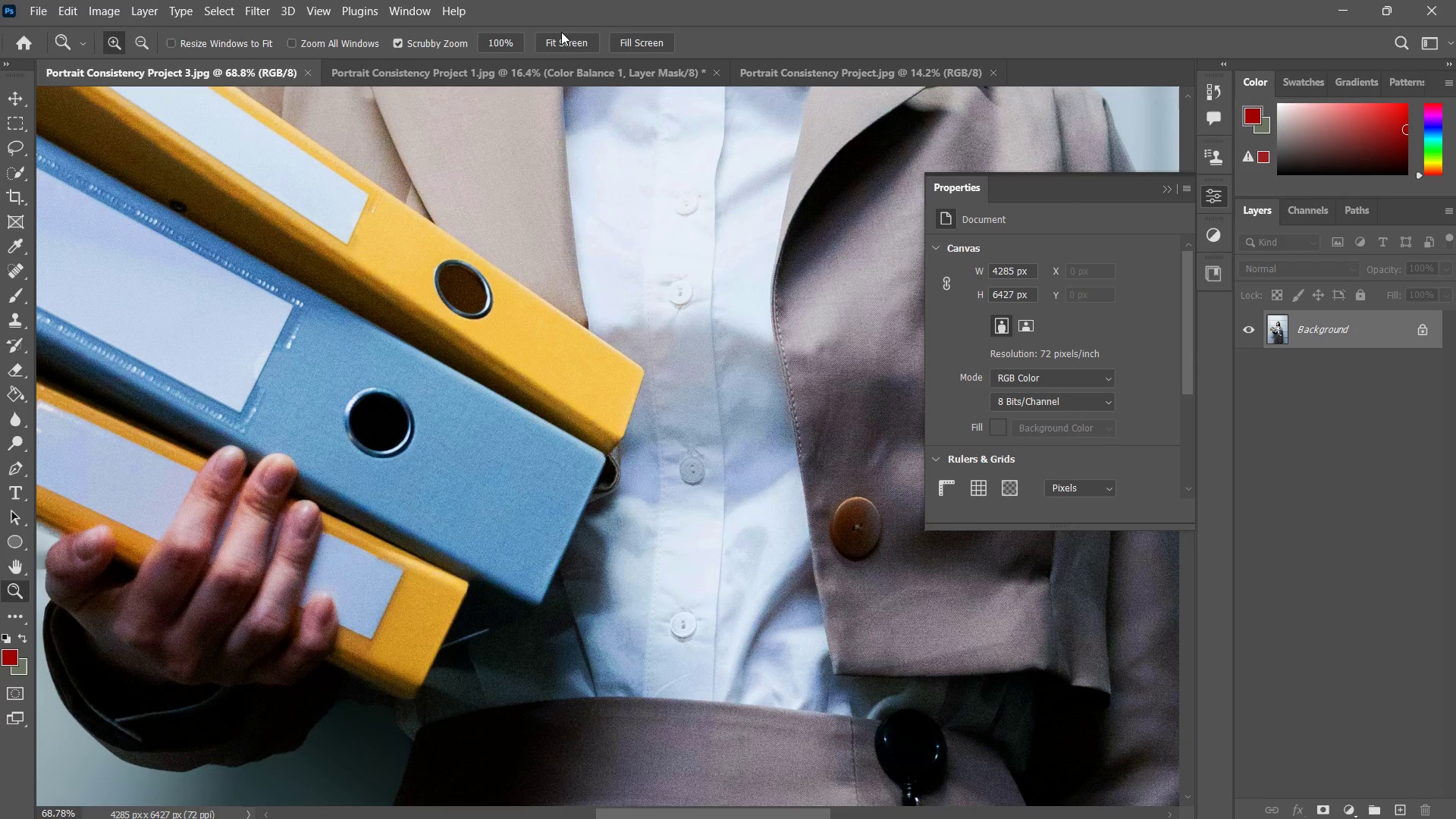 
double_click([562, 46])
 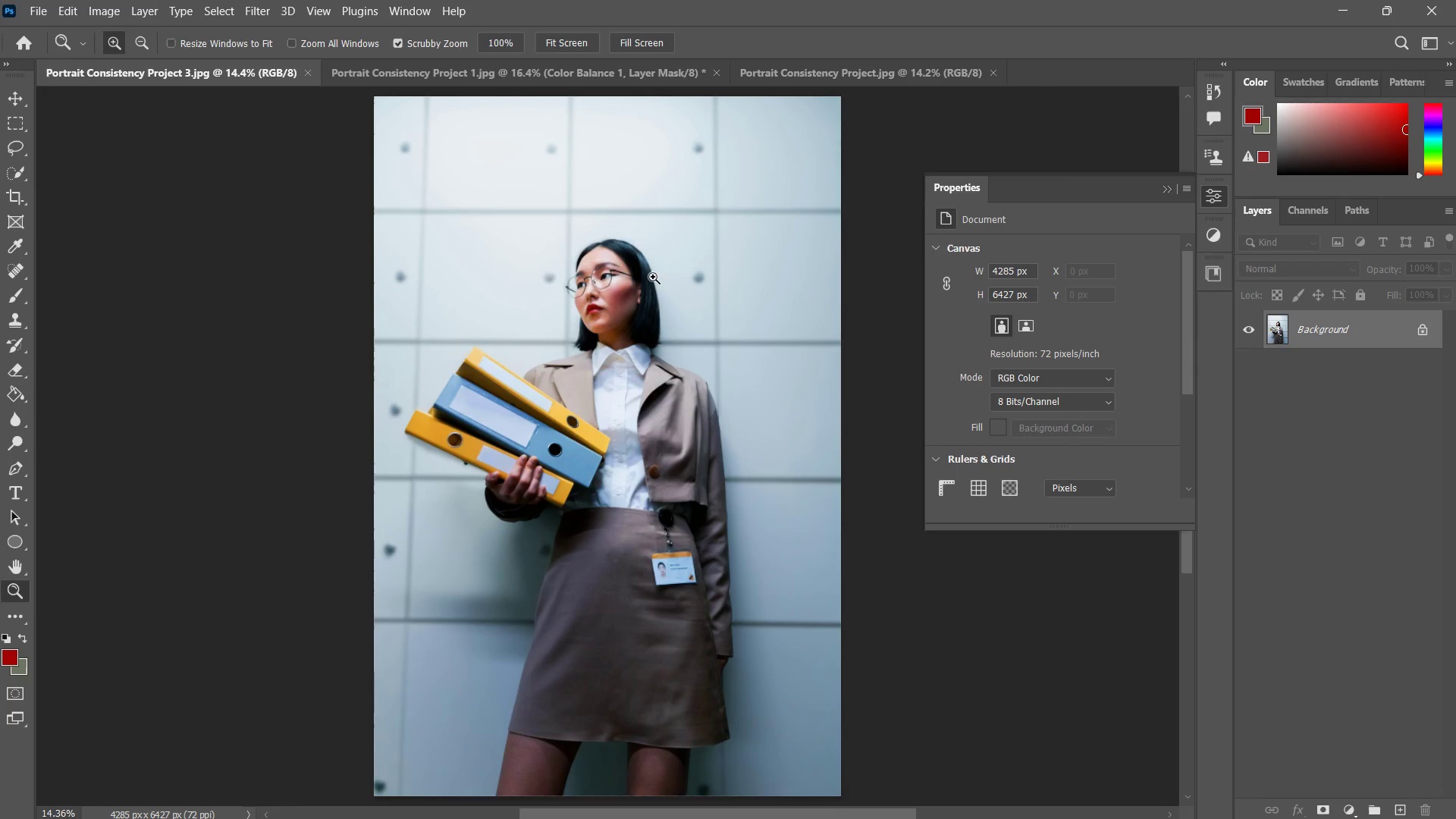 
left_click([504, 69])
 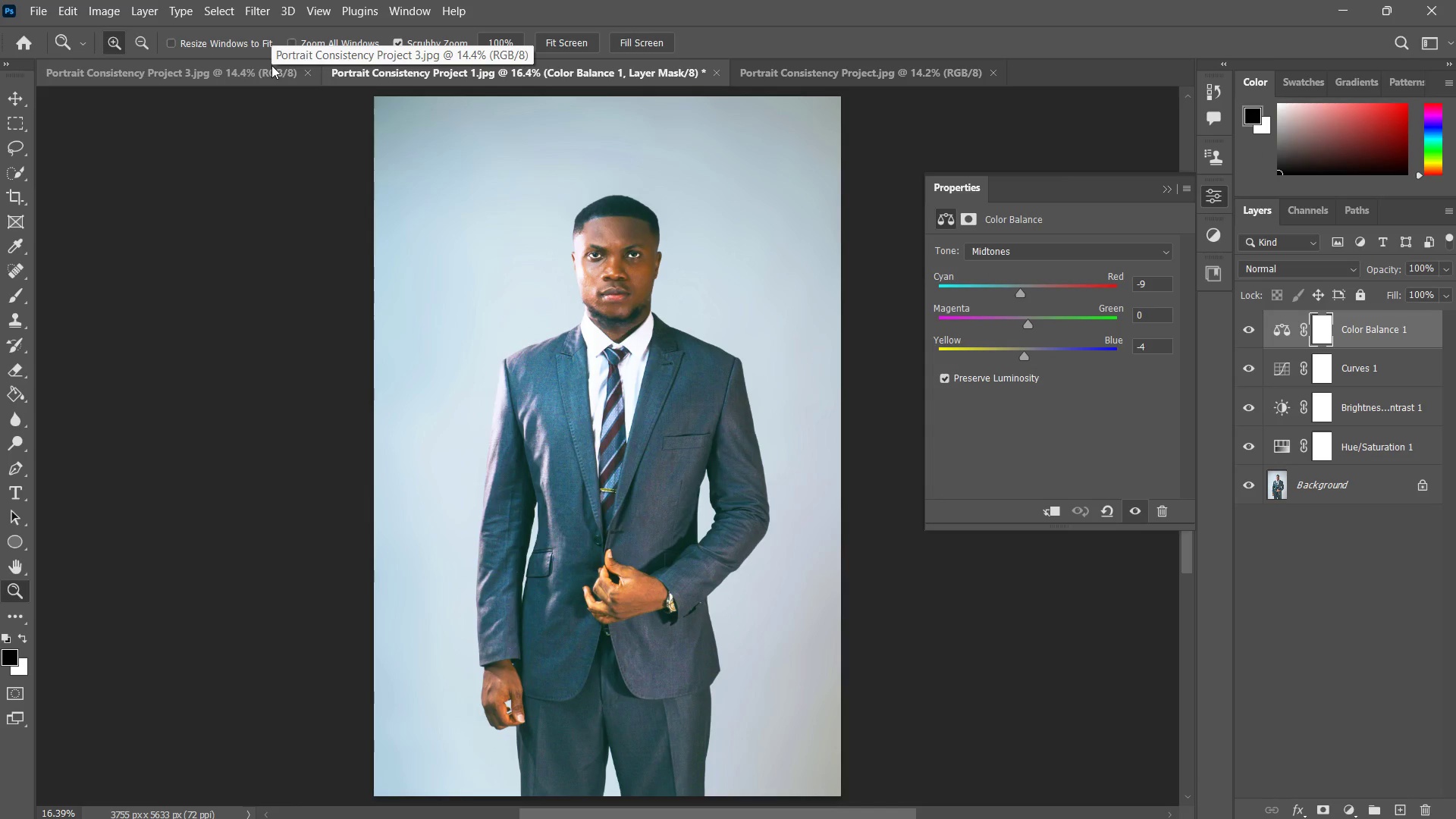 
left_click([267, 71])
 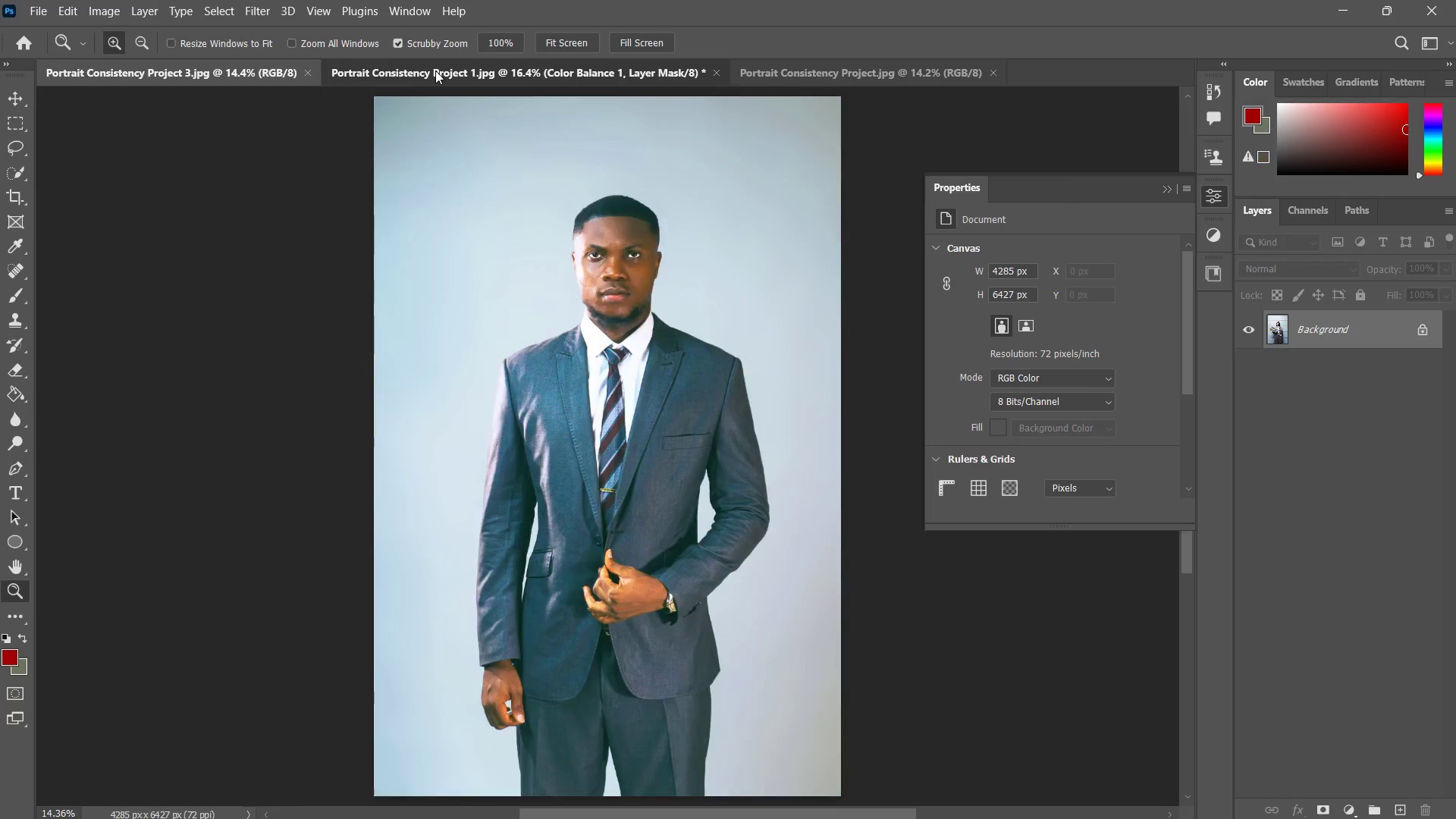 
key(Z)
 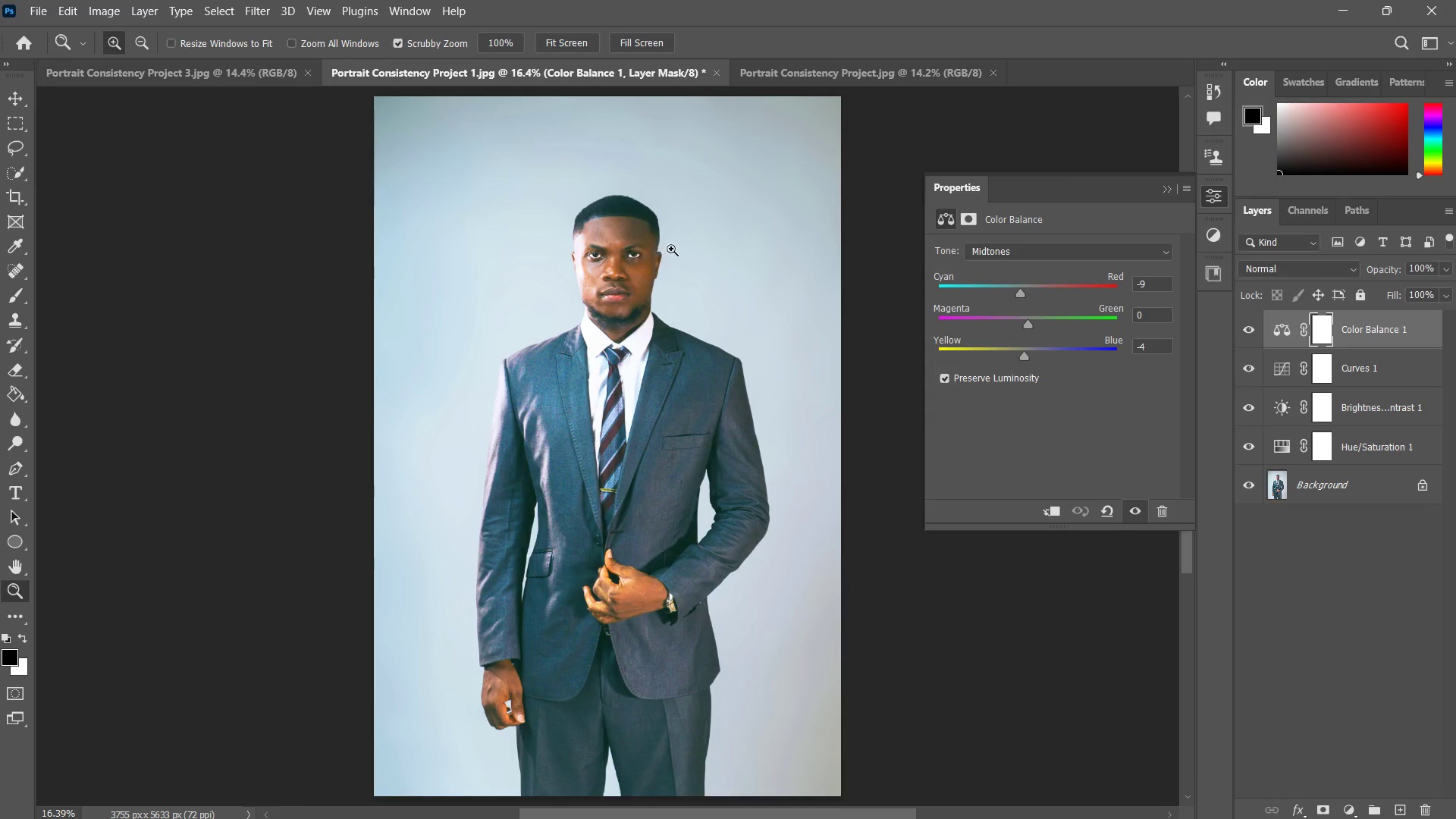 
left_click_drag(start_coordinate=[671, 249], to_coordinate=[661, 267])
 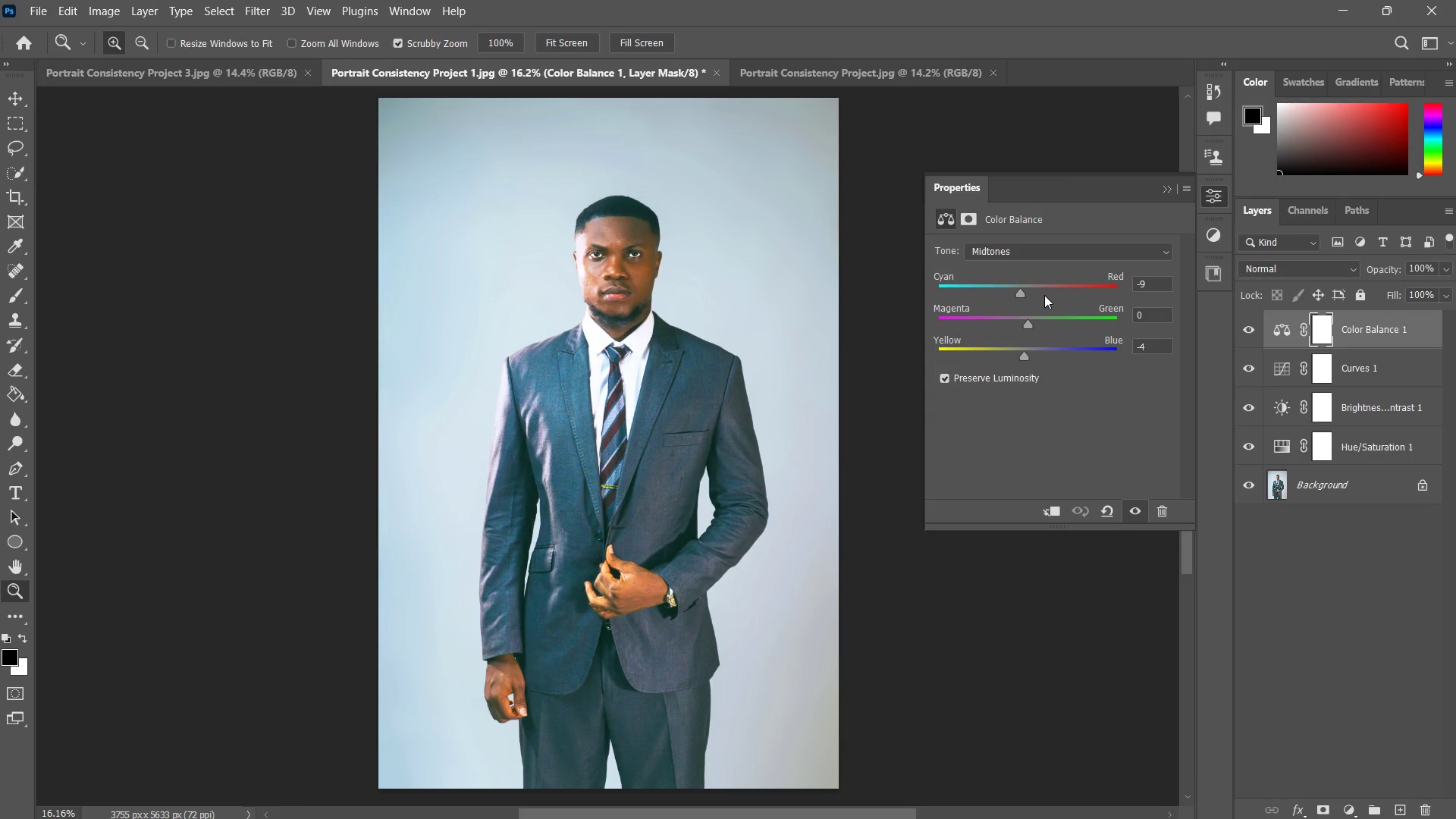 
left_click_drag(start_coordinate=[1025, 290], to_coordinate=[1043, 288])
 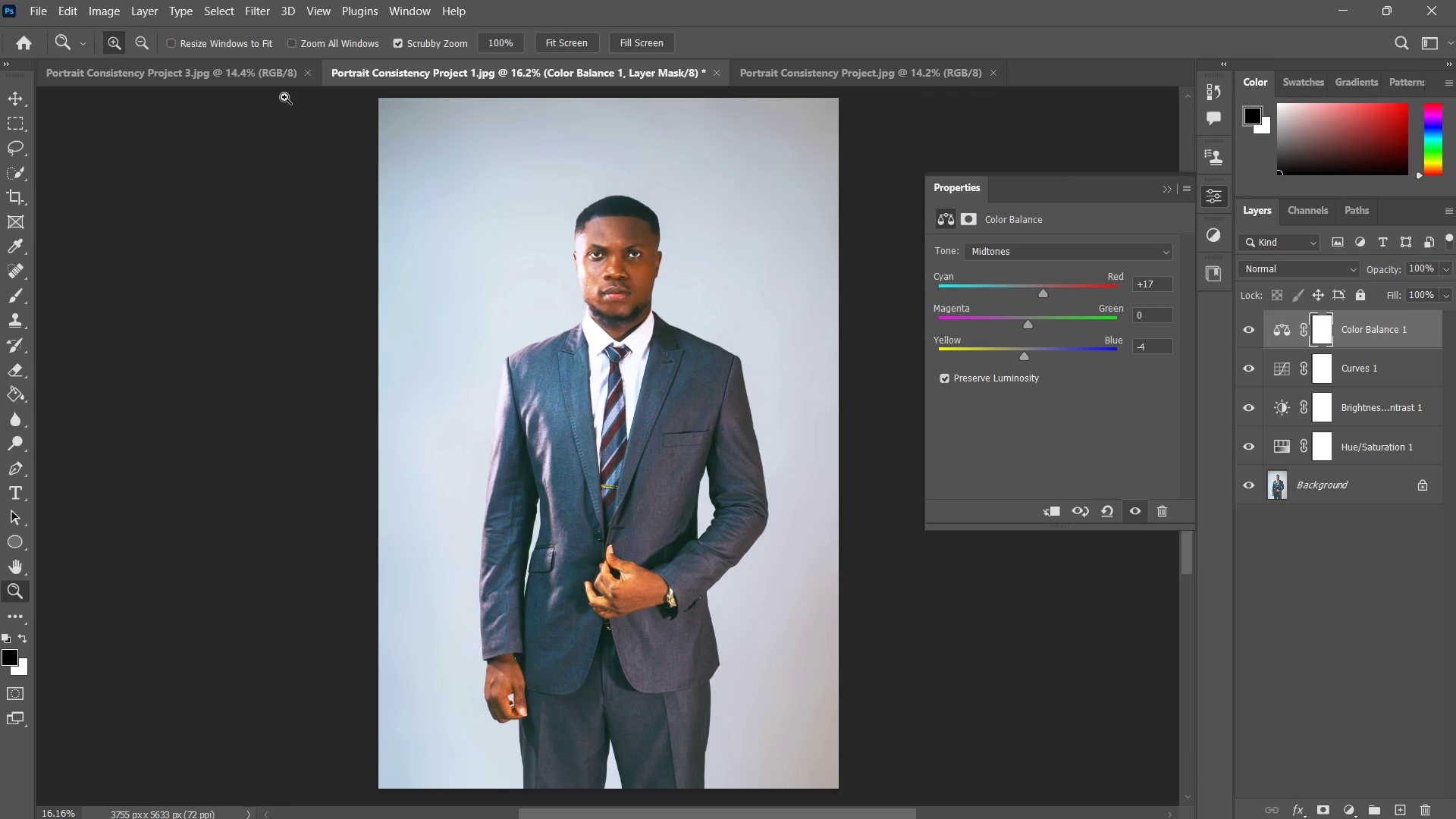 
left_click([262, 78])
 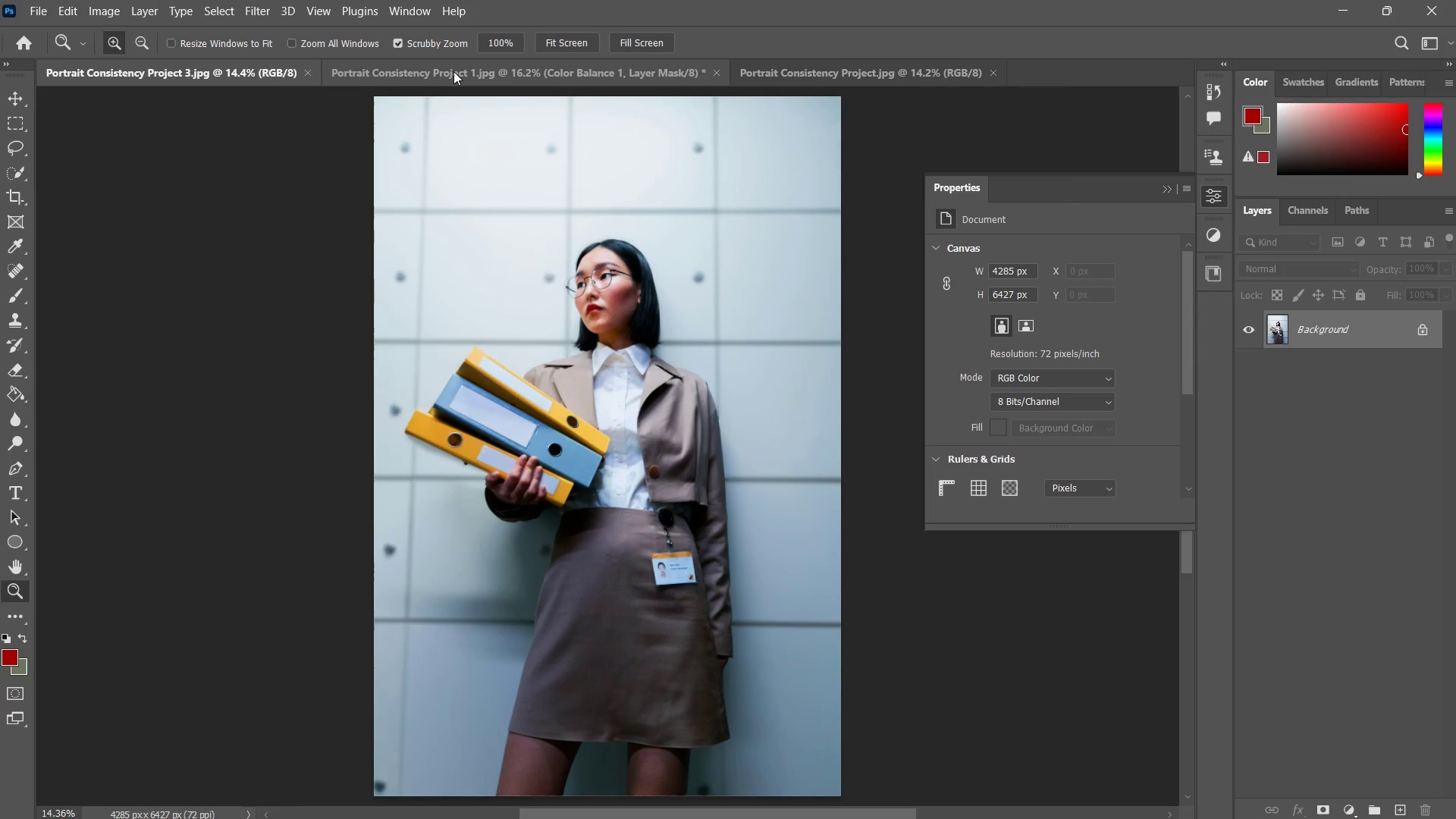 
left_click([453, 71])
 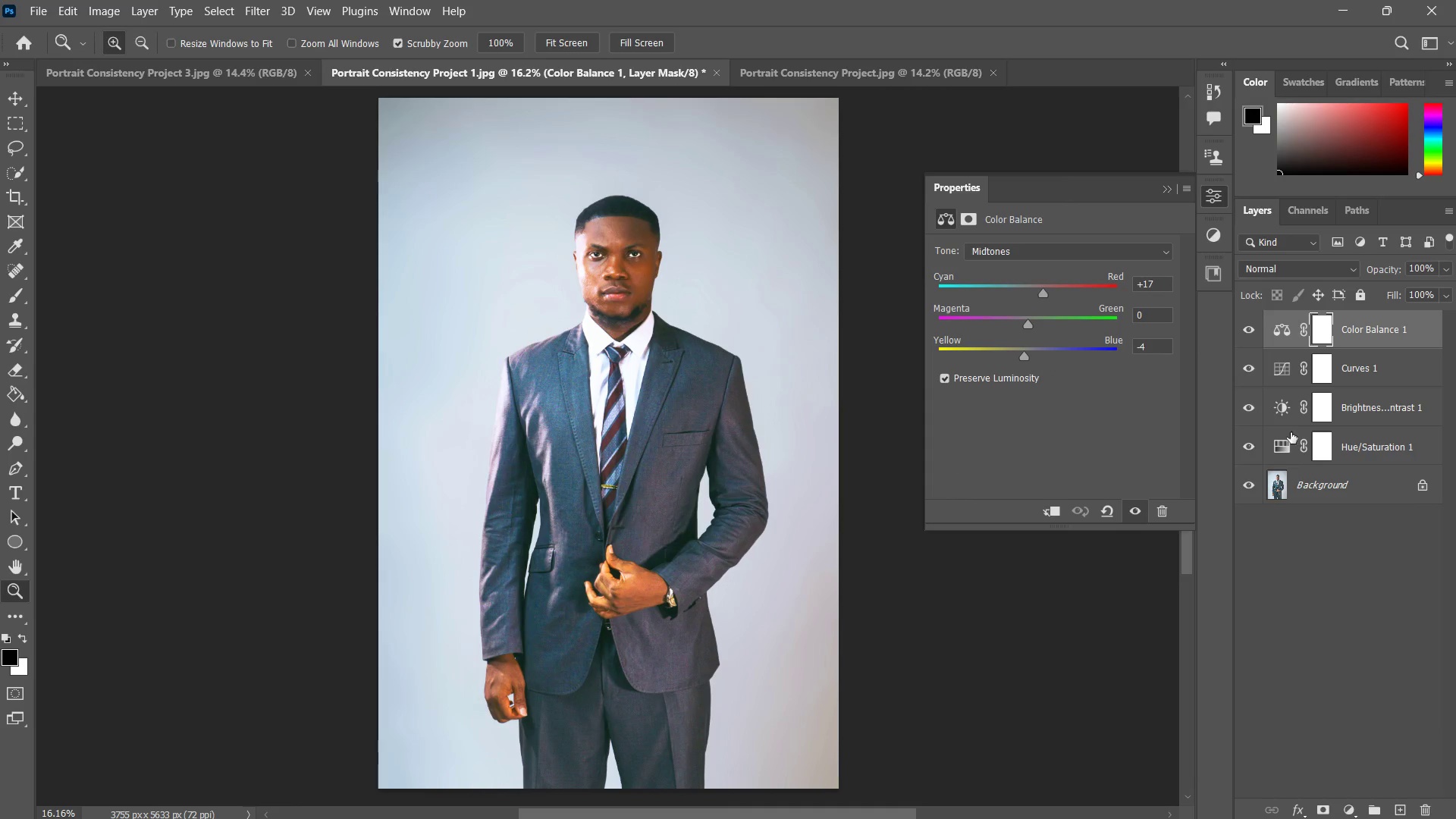 
left_click([1290, 410])
 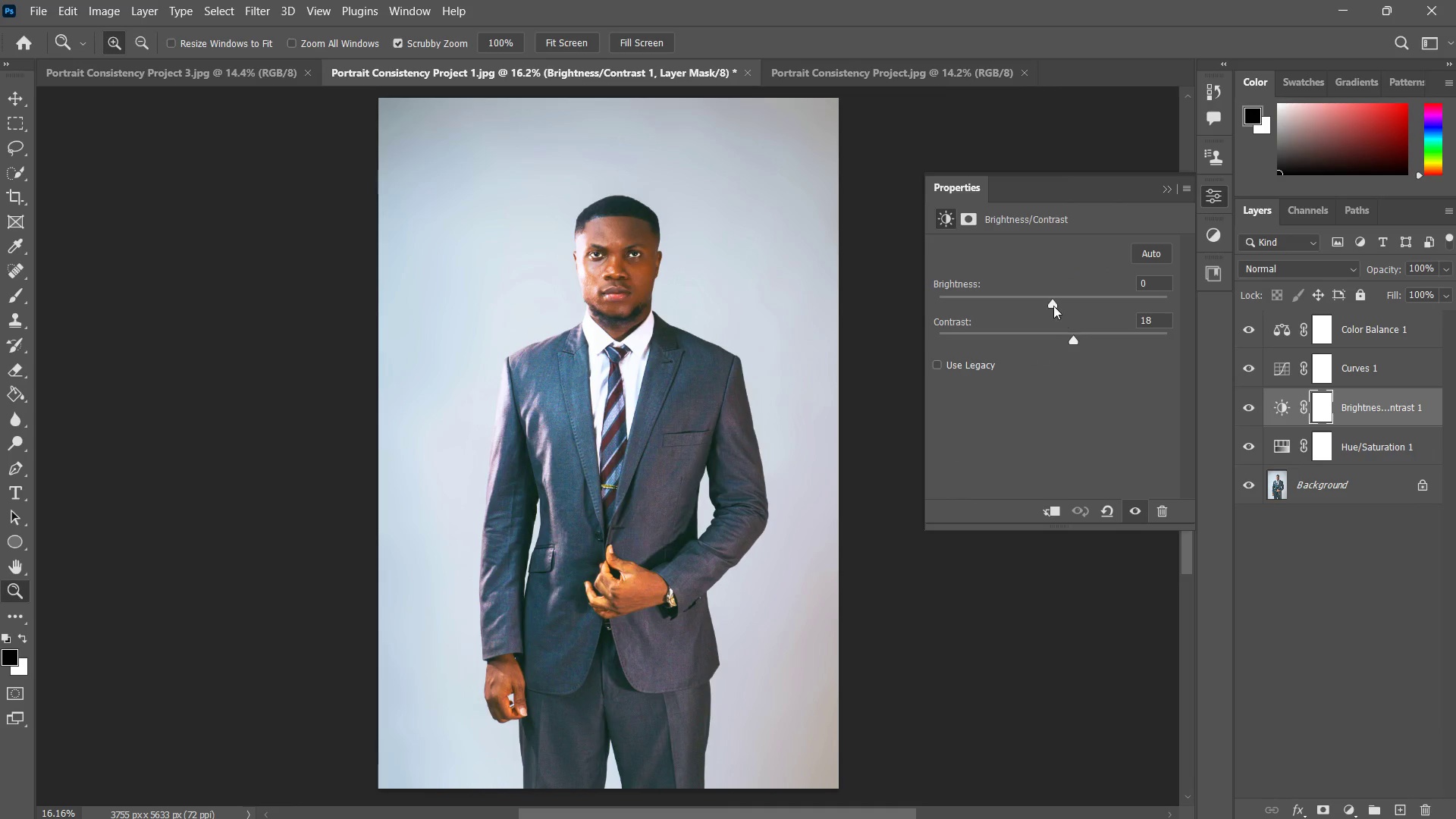 
left_click_drag(start_coordinate=[1052, 302], to_coordinate=[1043, 303])
 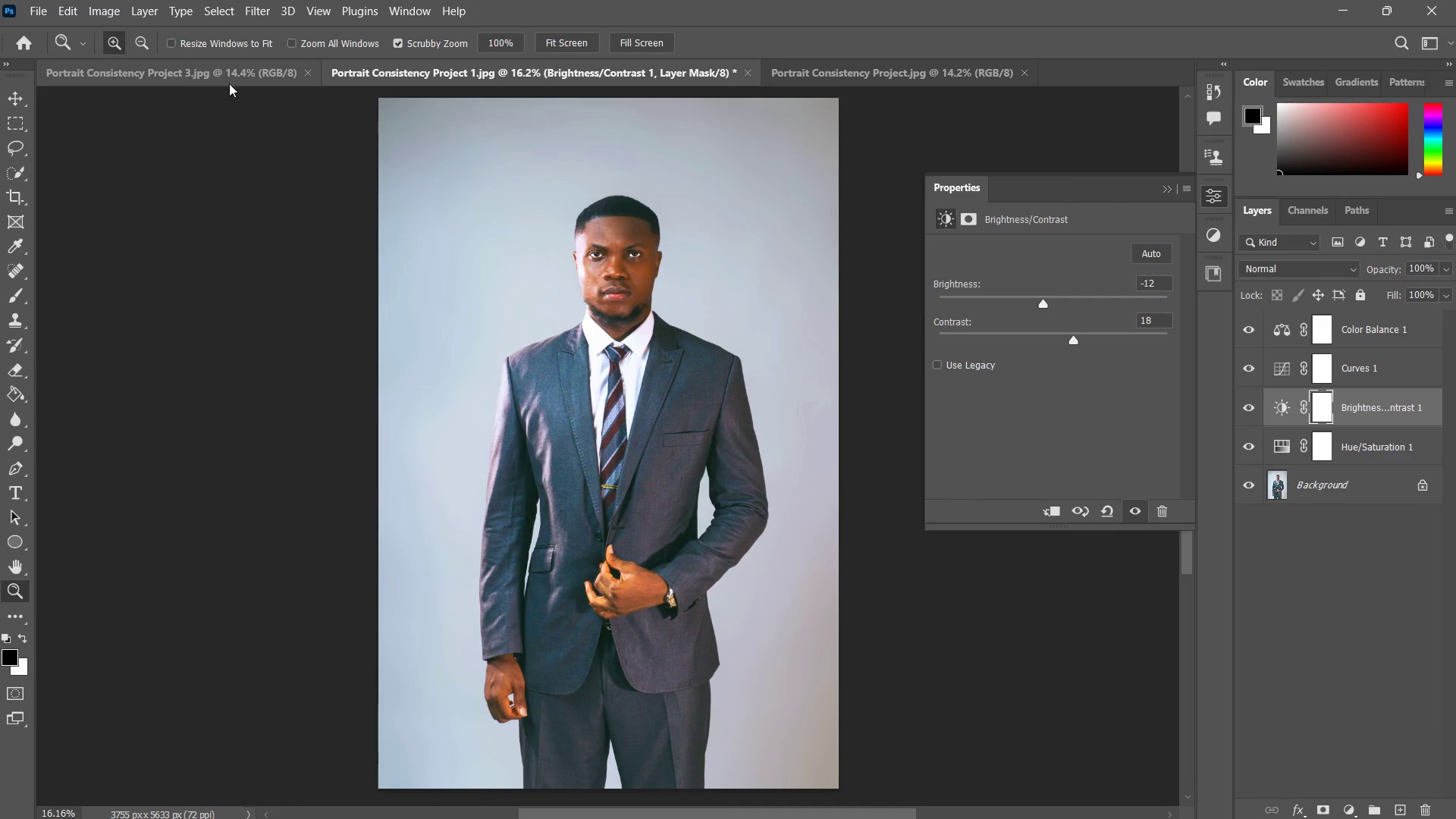 
left_click([231, 72])
 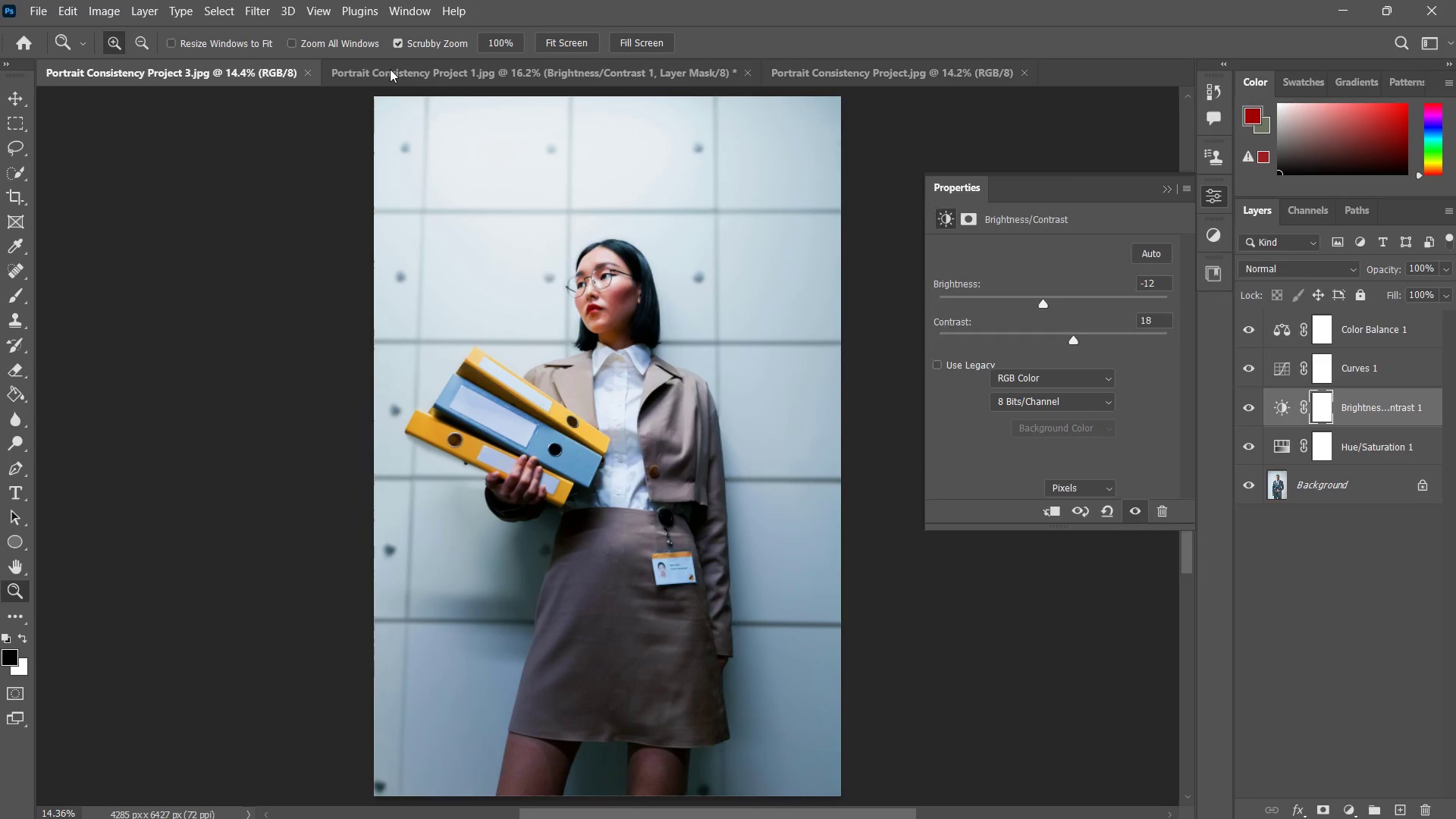 
left_click([411, 69])
 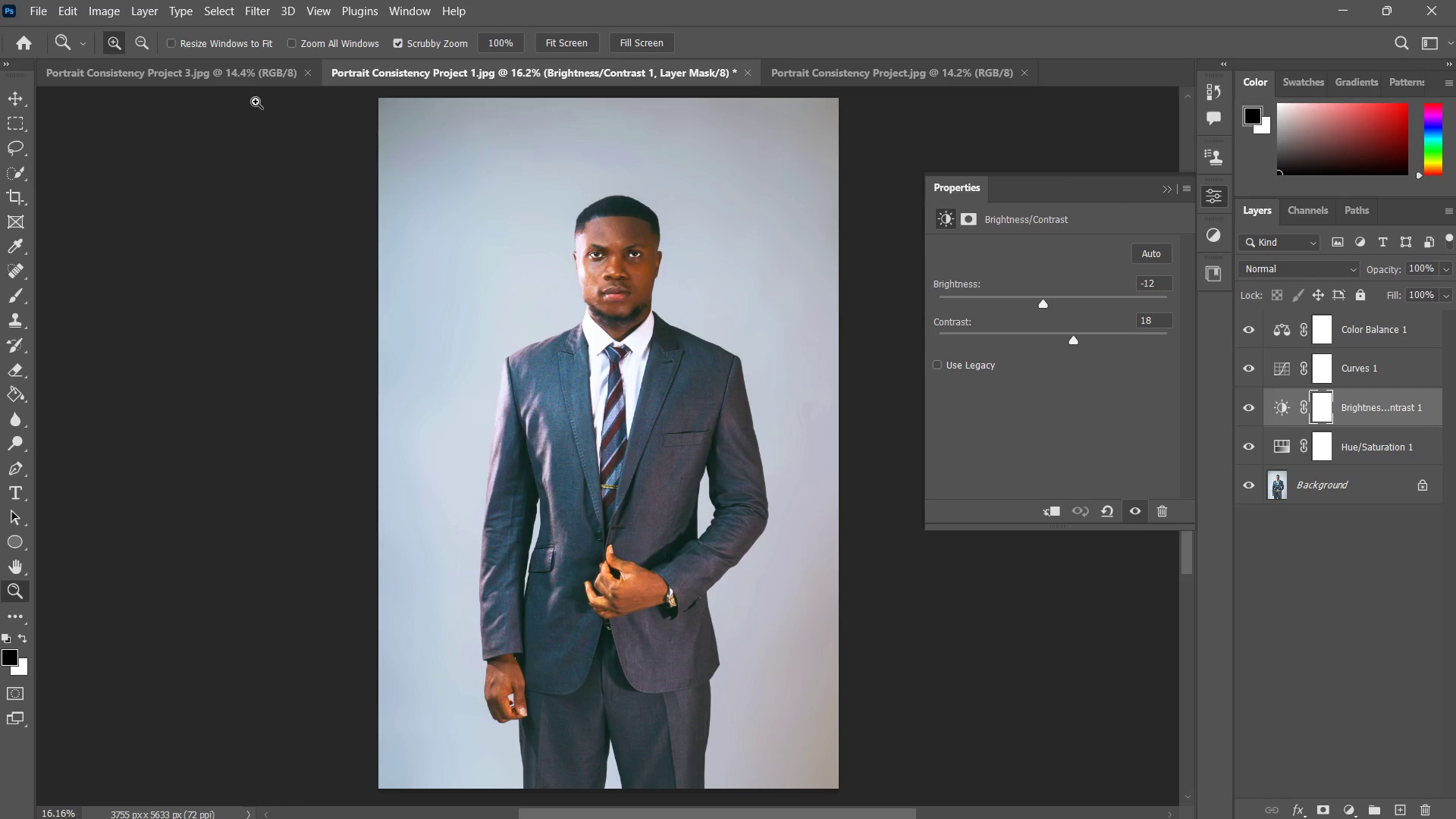 
left_click([237, 85])
 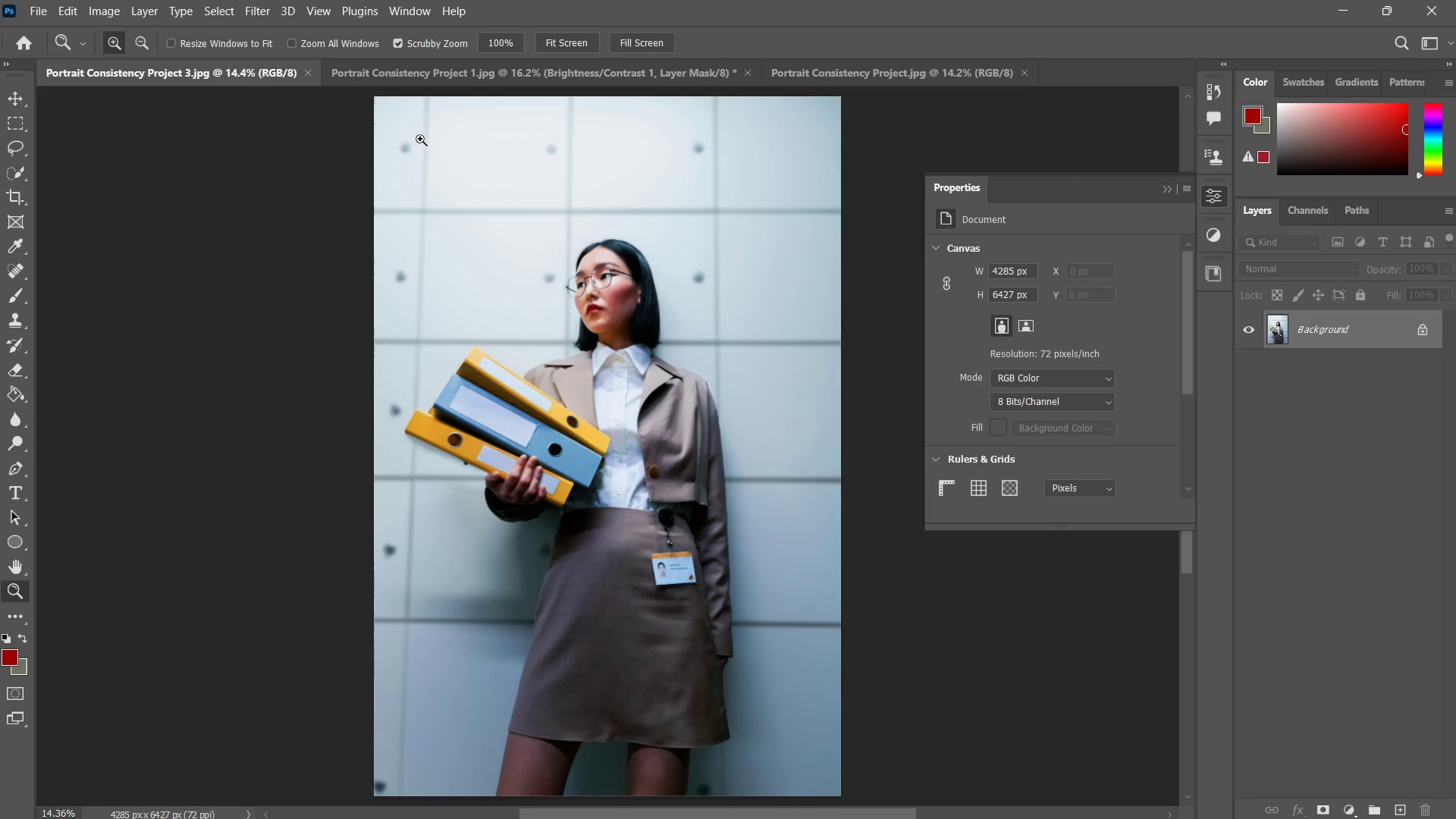 
scroll: coordinate [1352, 457], scroll_direction: down, amount: 1.0
 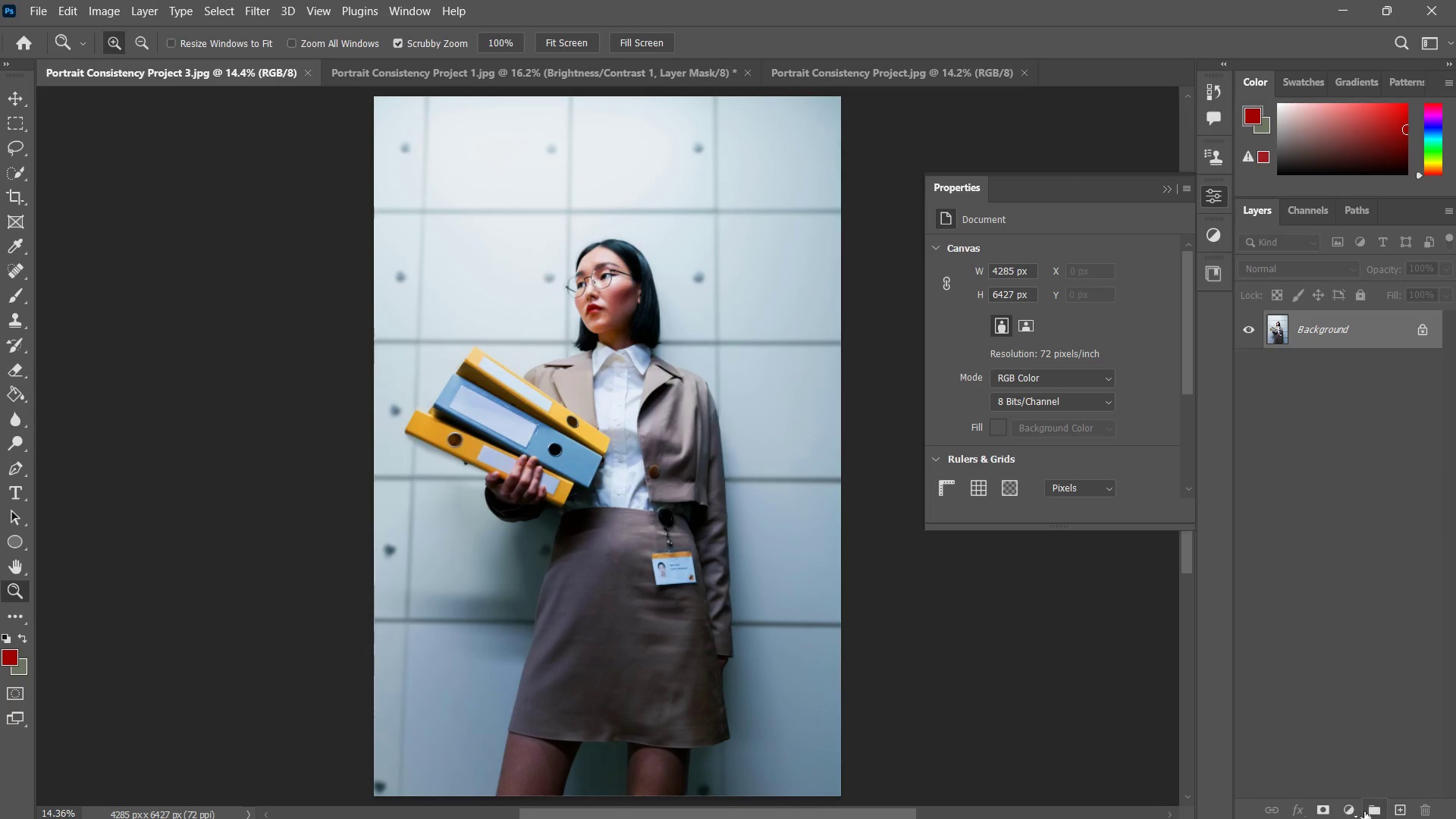 
left_click([1350, 809])
 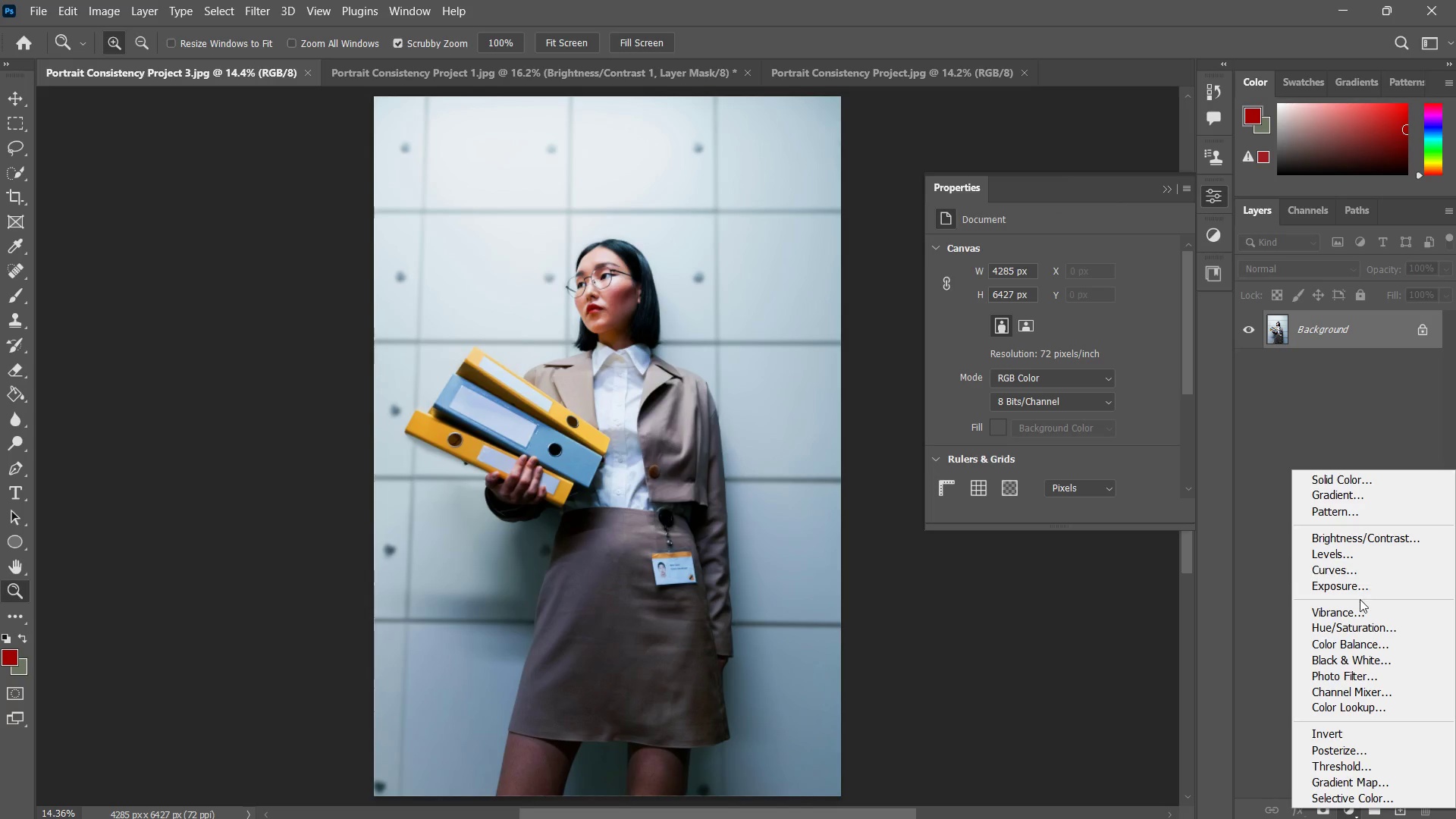 
left_click([1362, 574])
 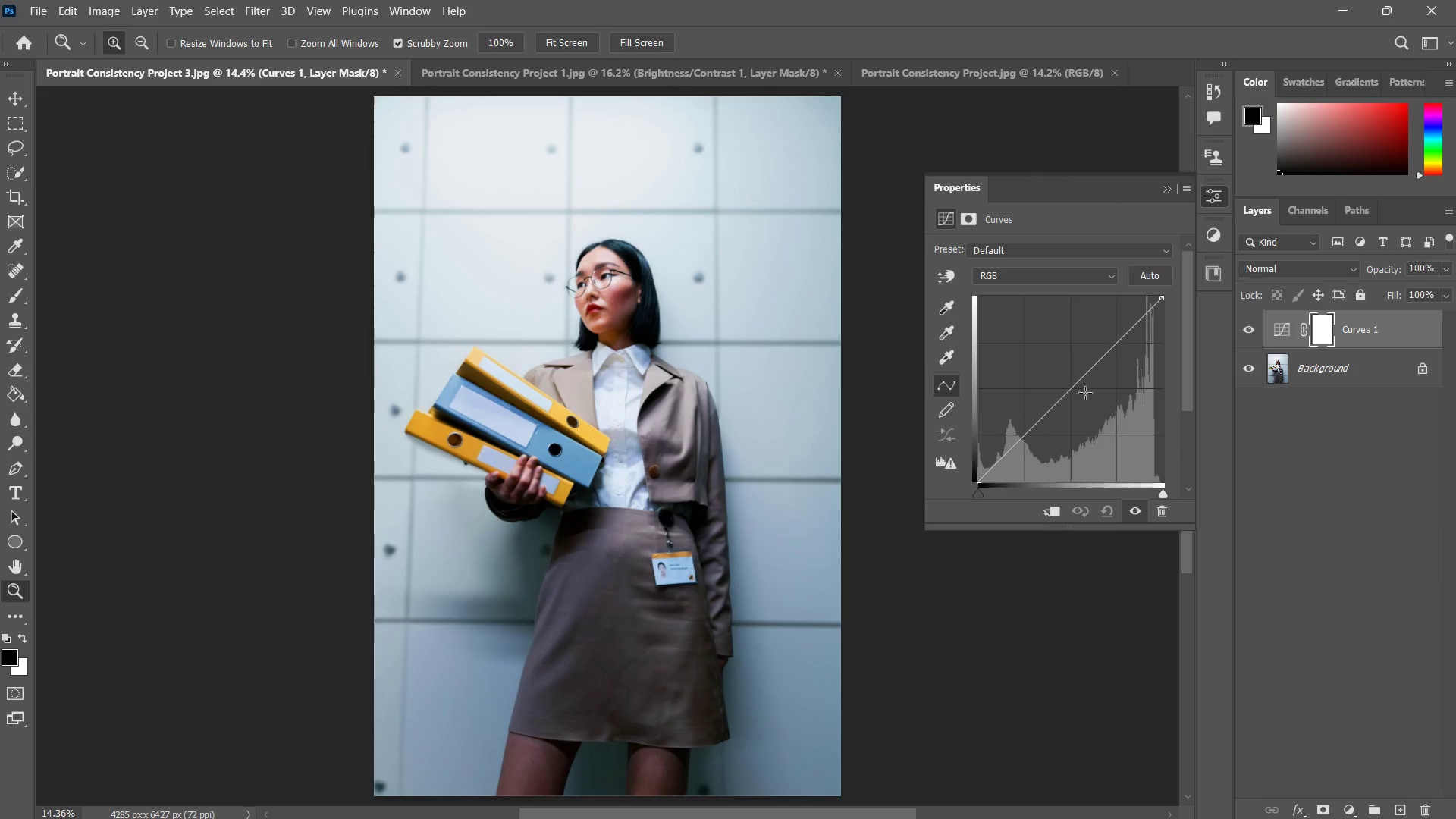 
left_click_drag(start_coordinate=[1095, 362], to_coordinate=[1094, 372])
 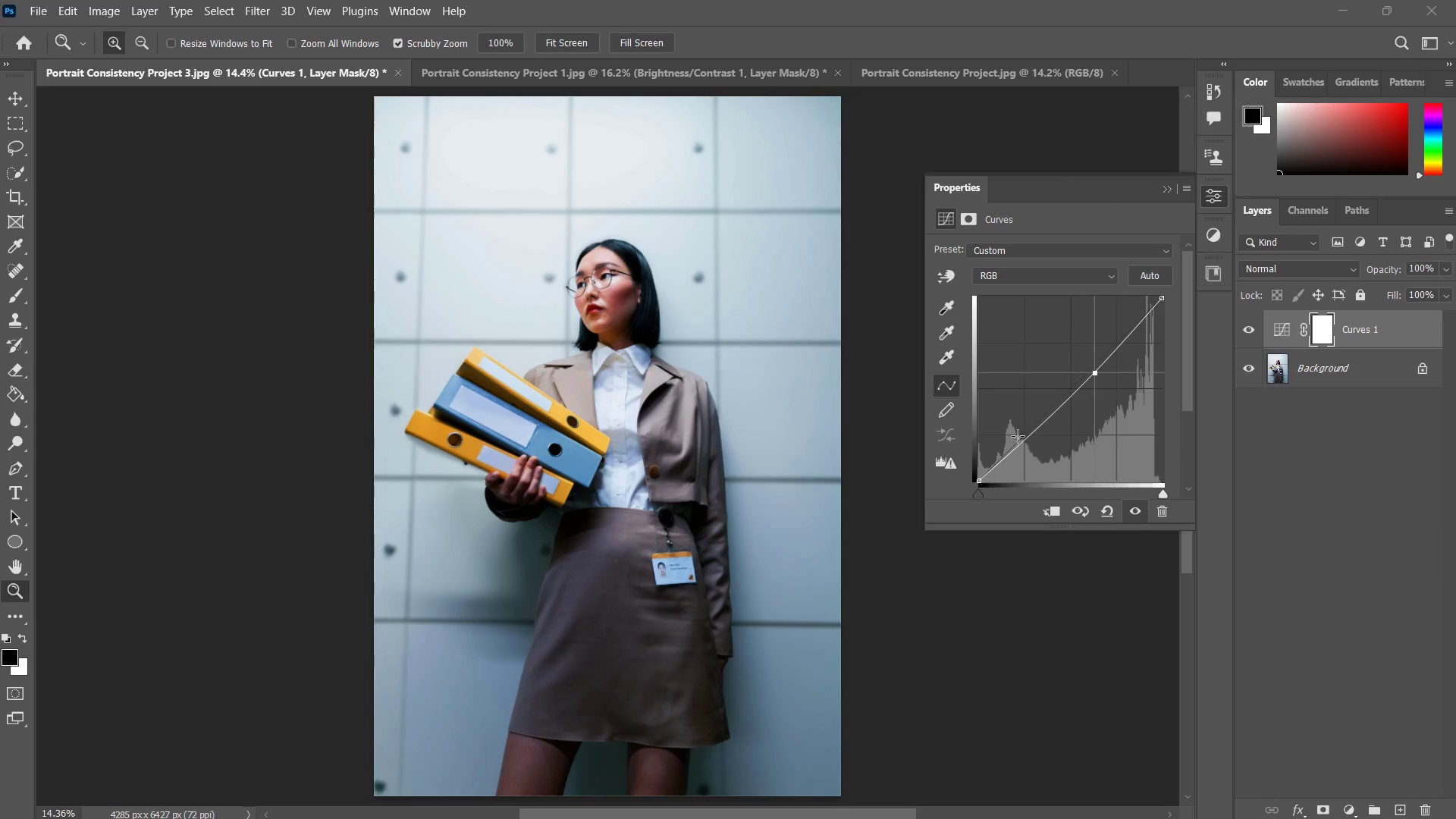 
left_click_drag(start_coordinate=[1018, 436], to_coordinate=[1023, 435])
 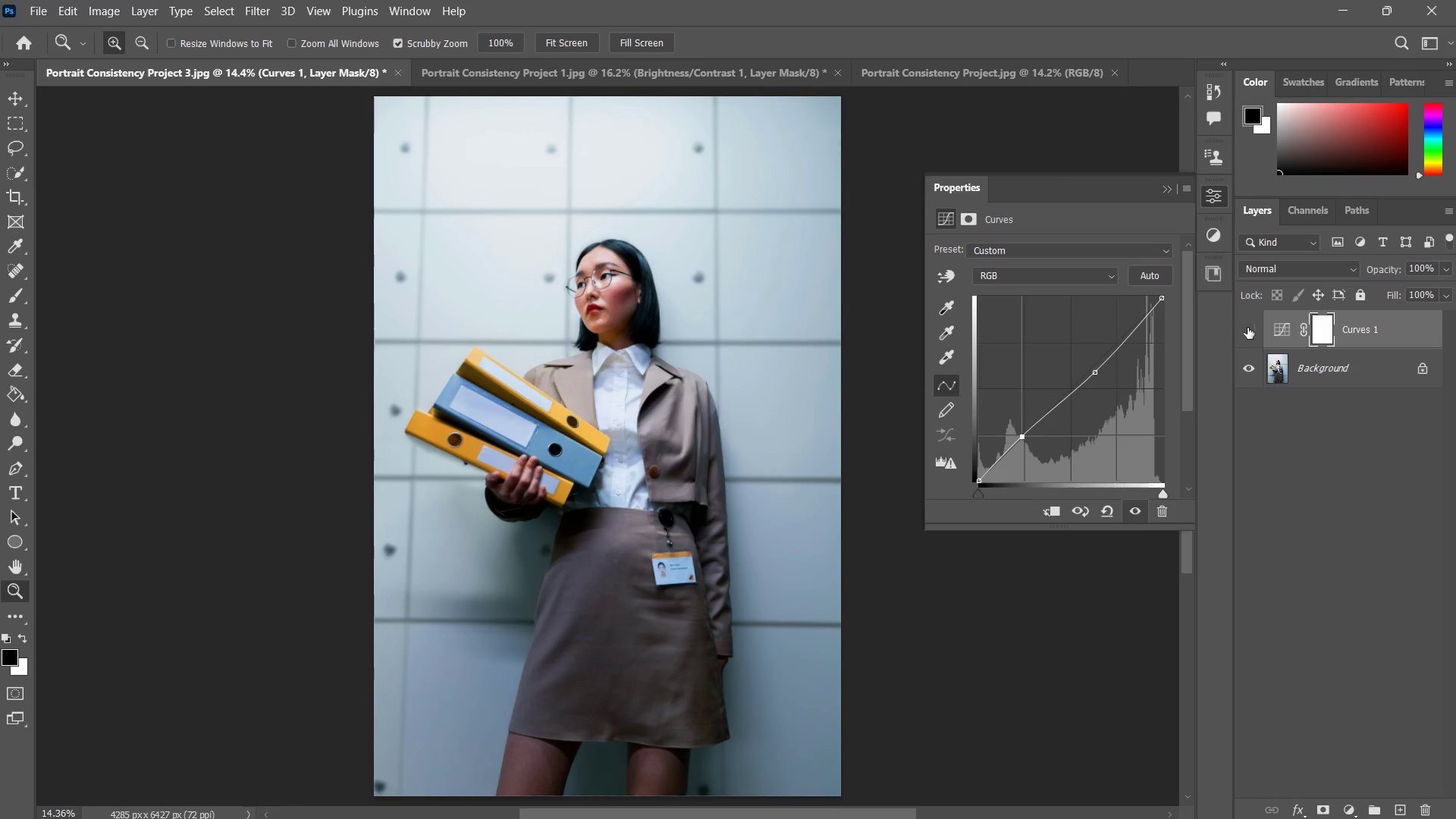 
left_click([1247, 328])
 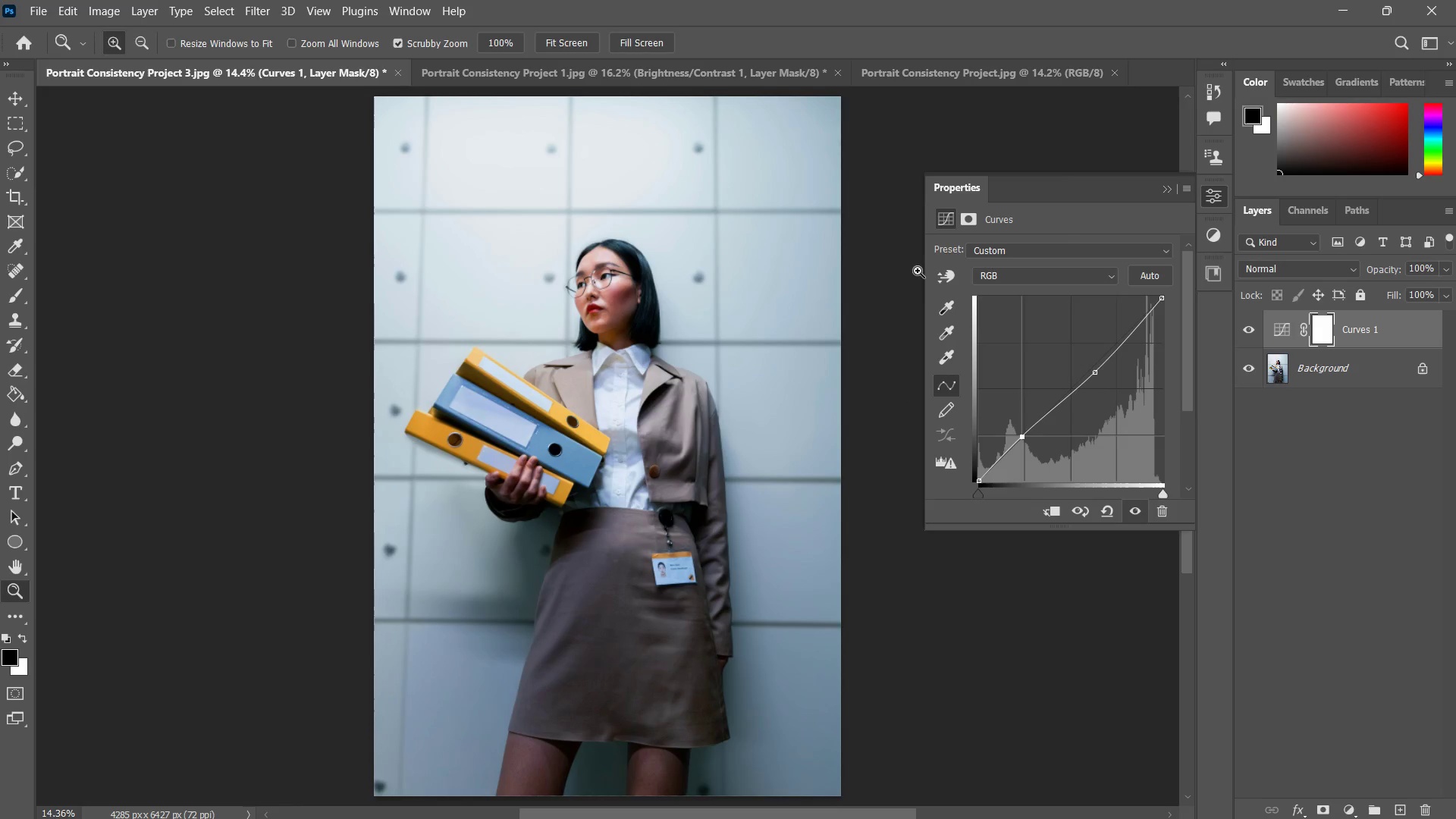 
left_click([570, 79])
 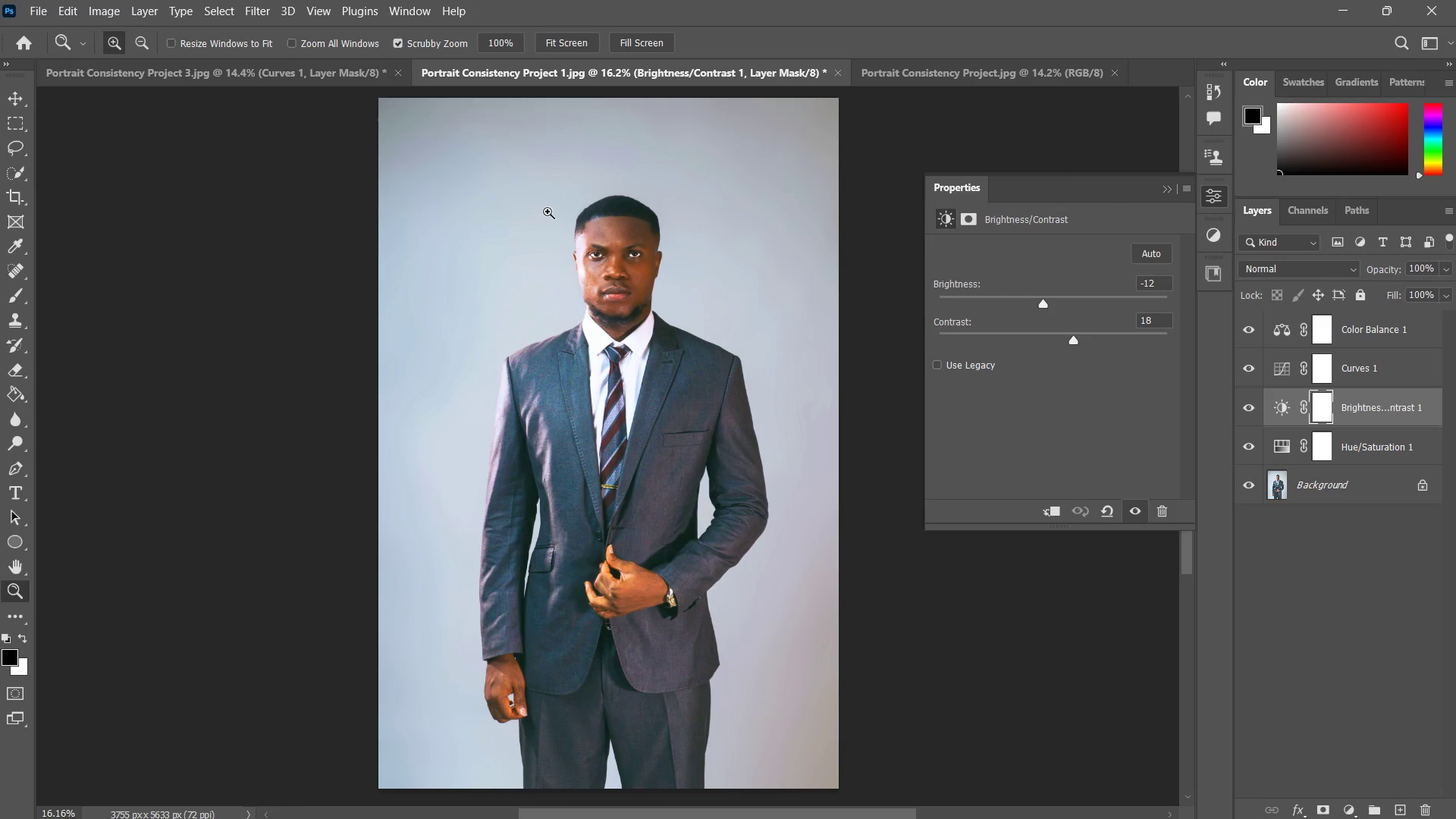 
left_click_drag(start_coordinate=[617, 271], to_coordinate=[602, 285])
 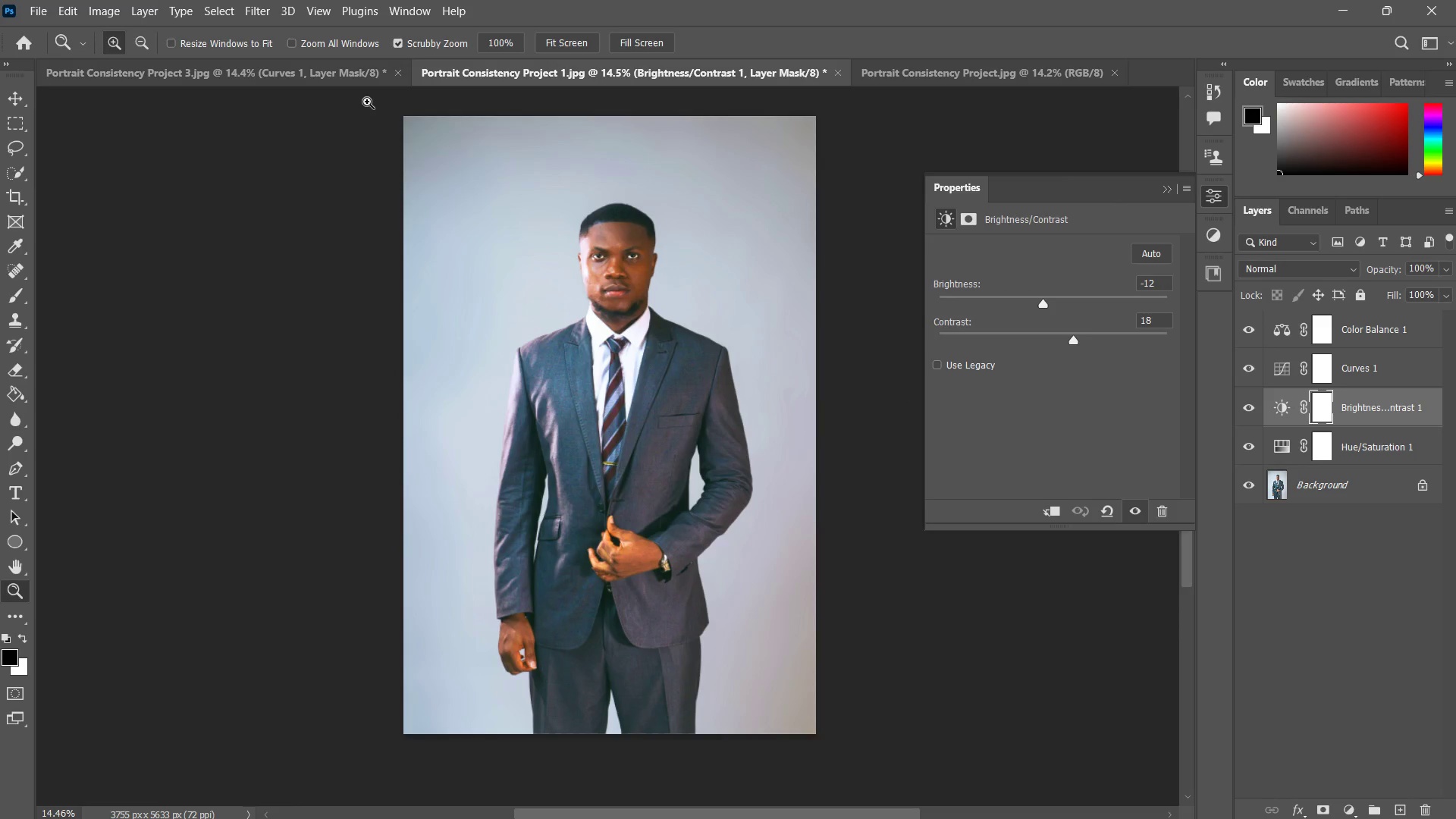 
left_click([353, 80])
 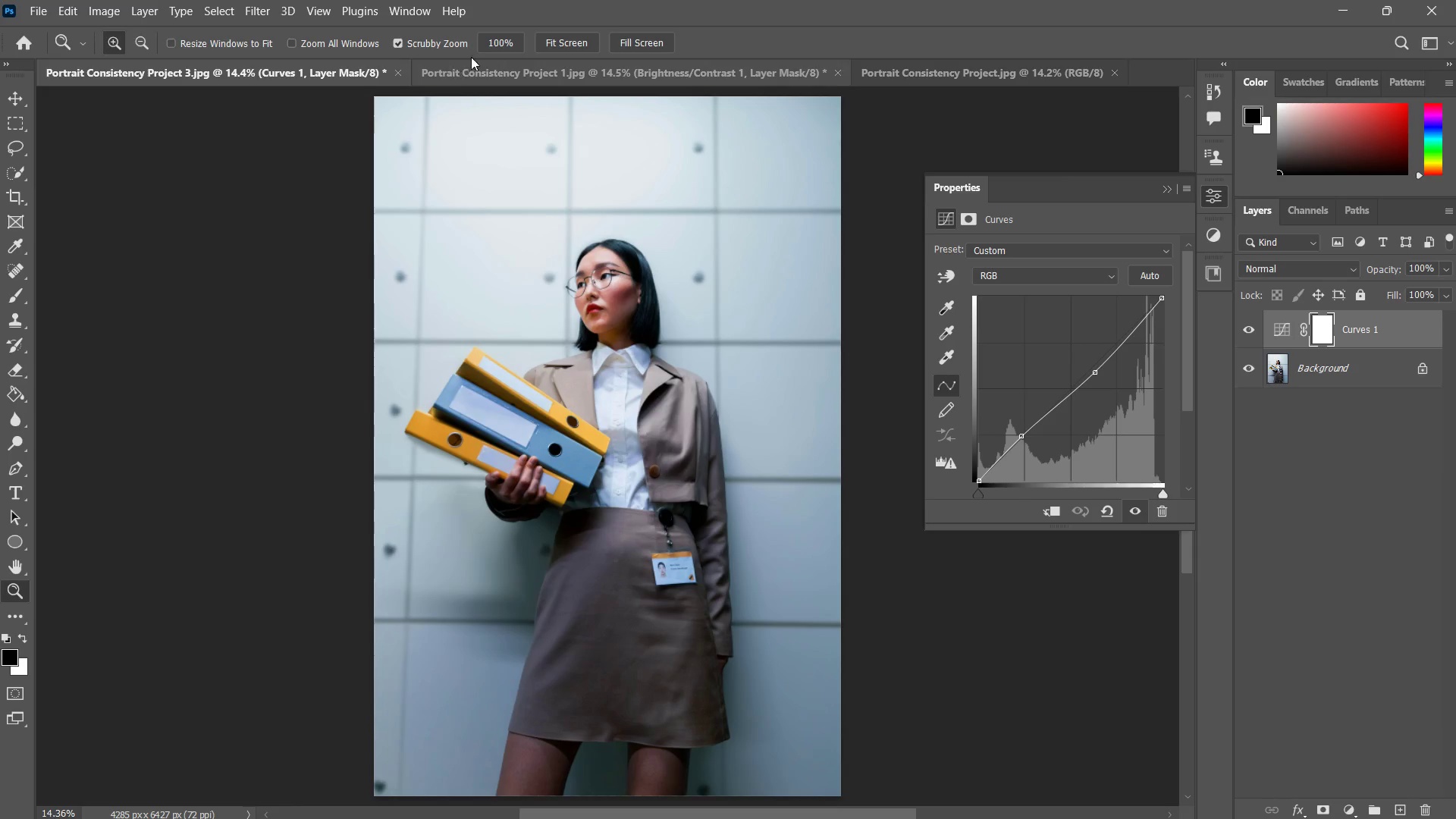 
left_click([570, 46])
 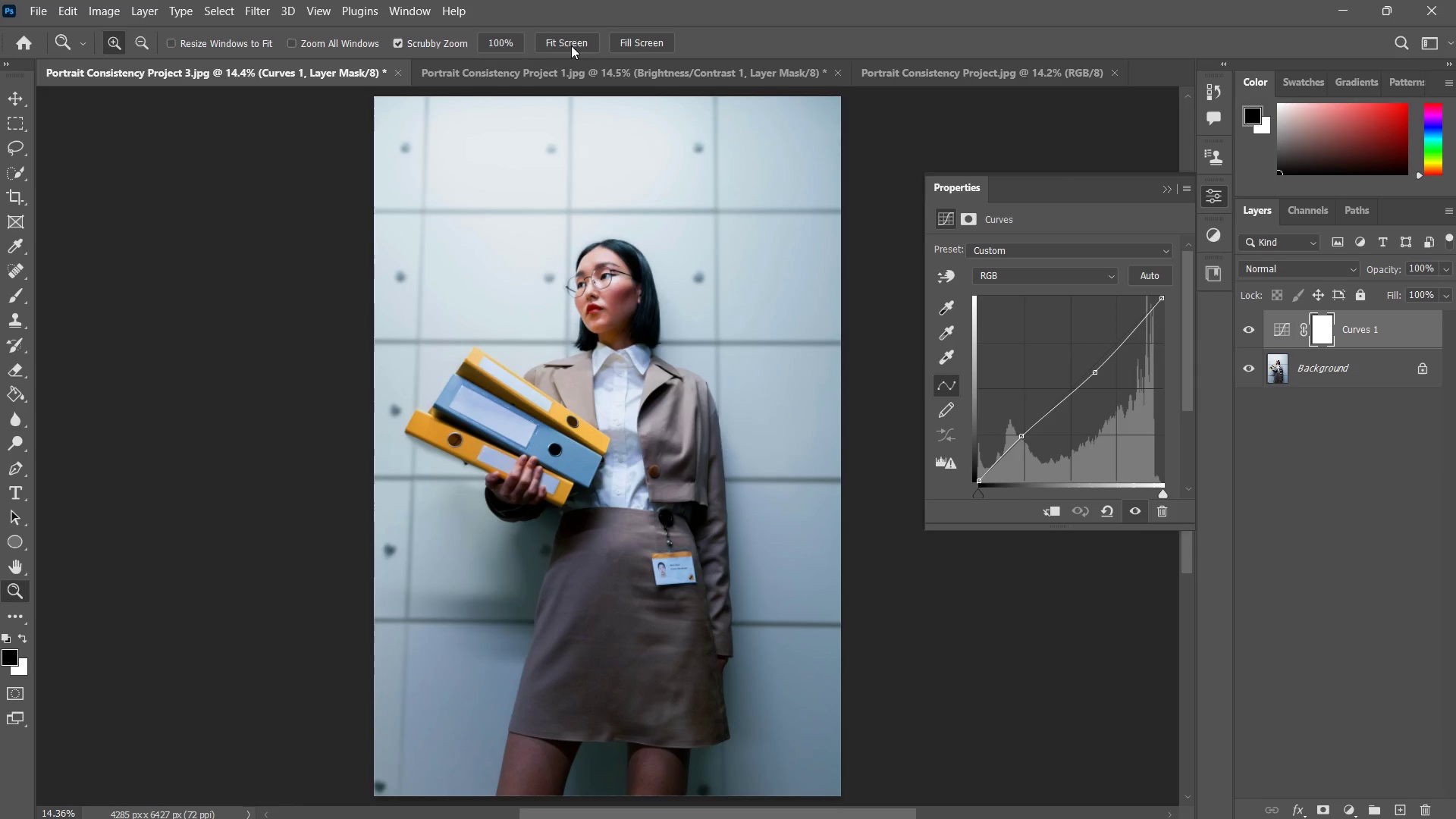 
key(Control+Tab)
 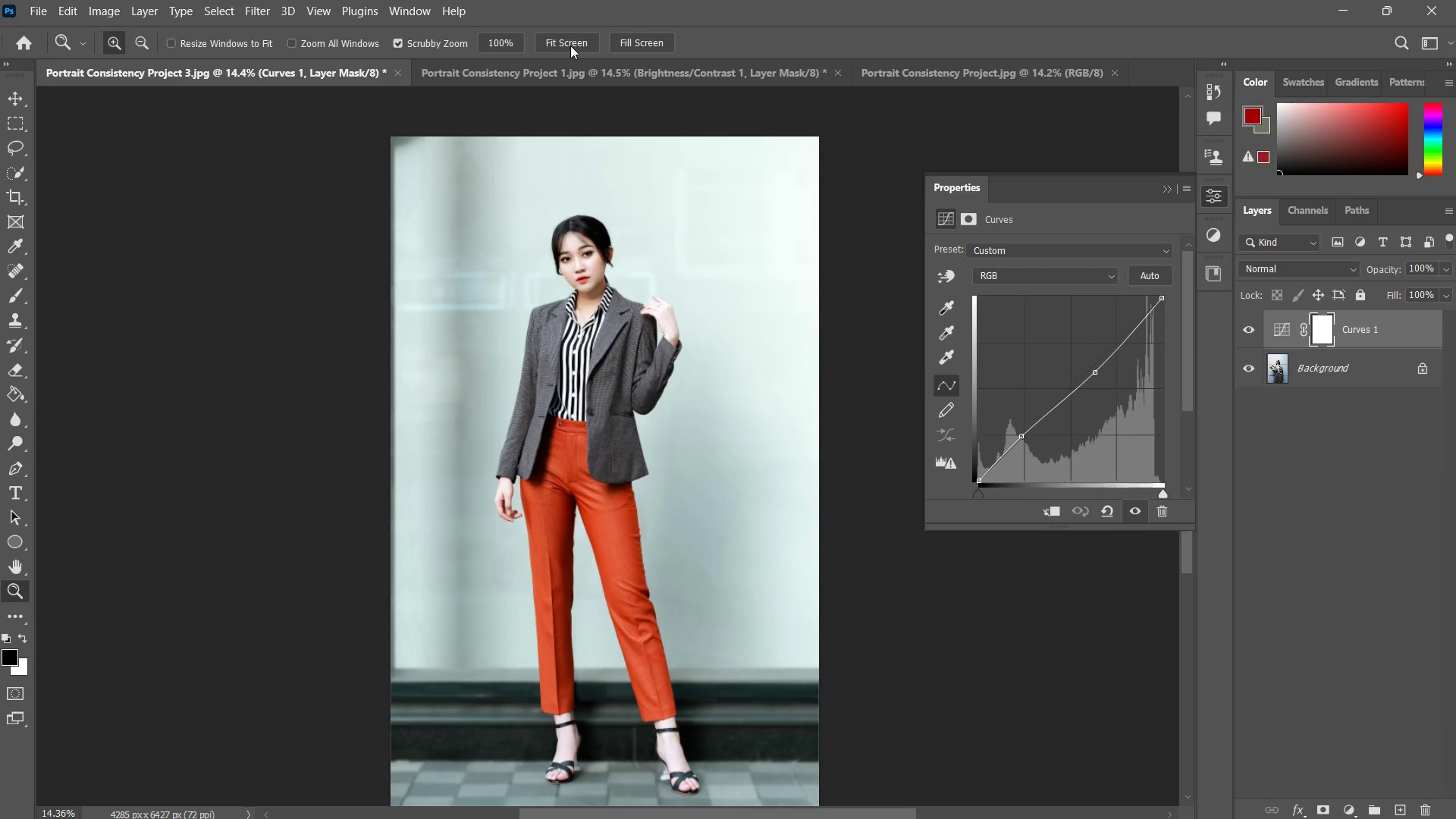 
left_click([570, 46])
 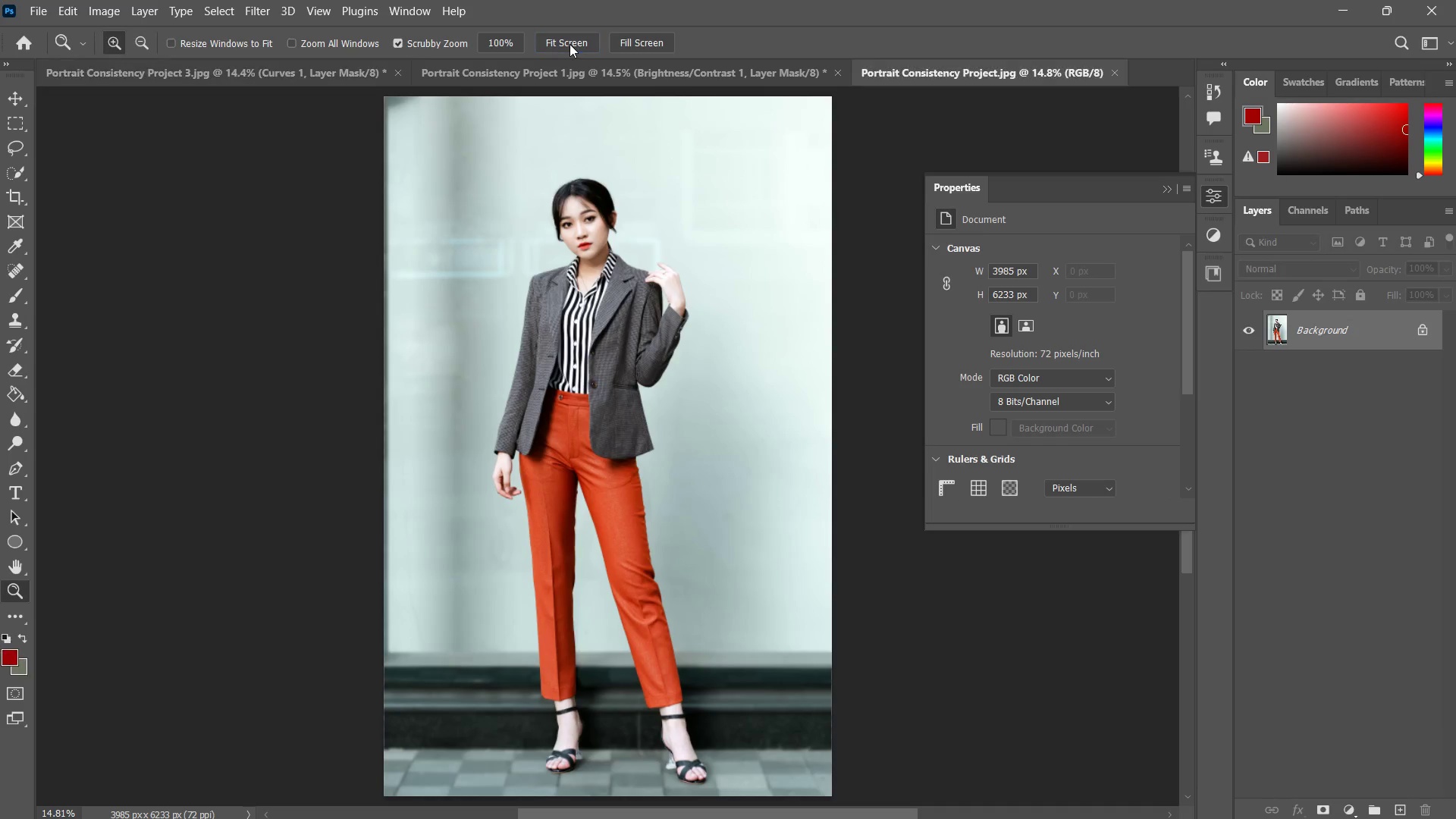 
hold_key(key=ControlLeft, duration=0.42)
 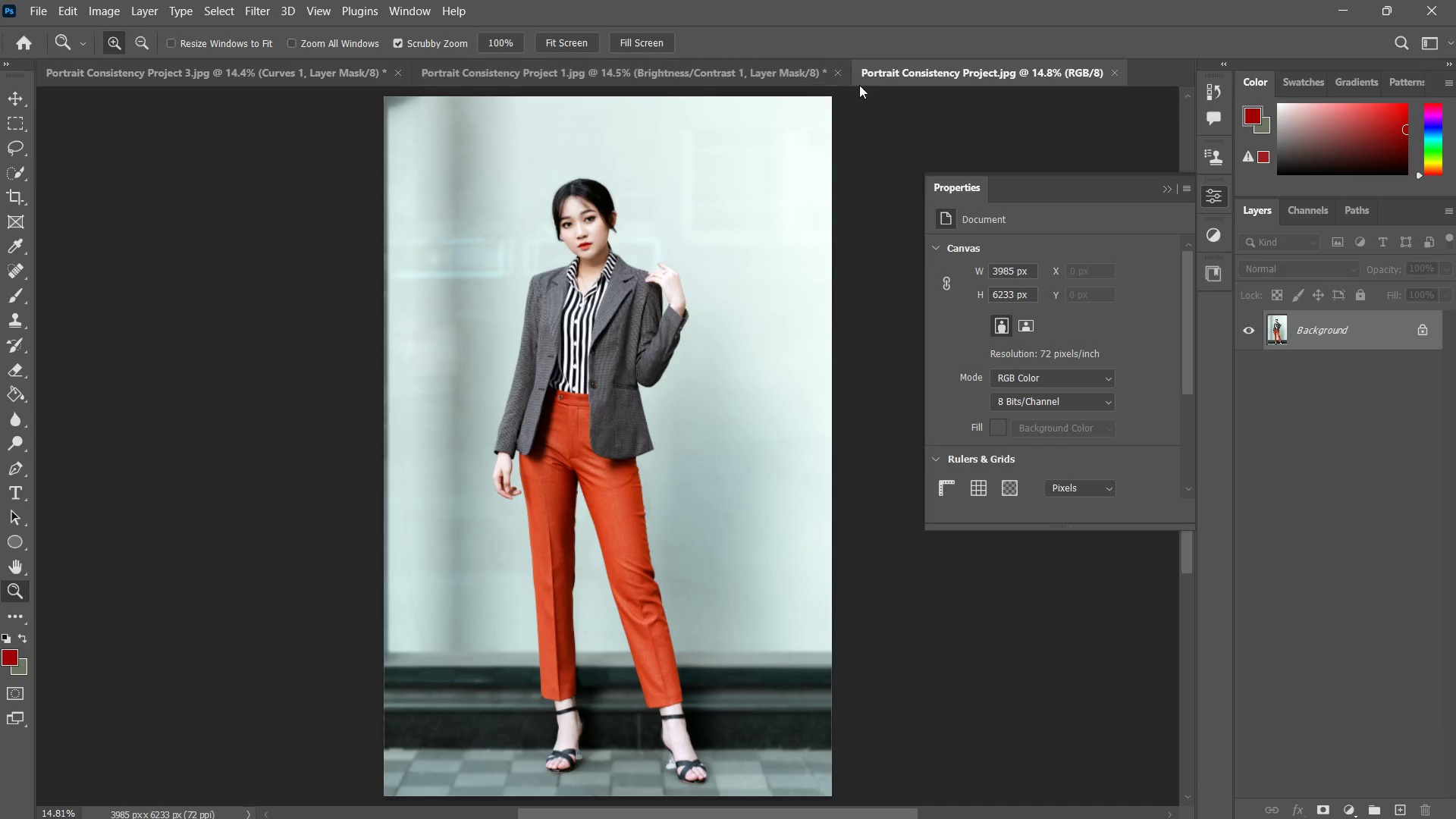 
left_click_drag(start_coordinate=[903, 69], to_coordinate=[466, 65])
 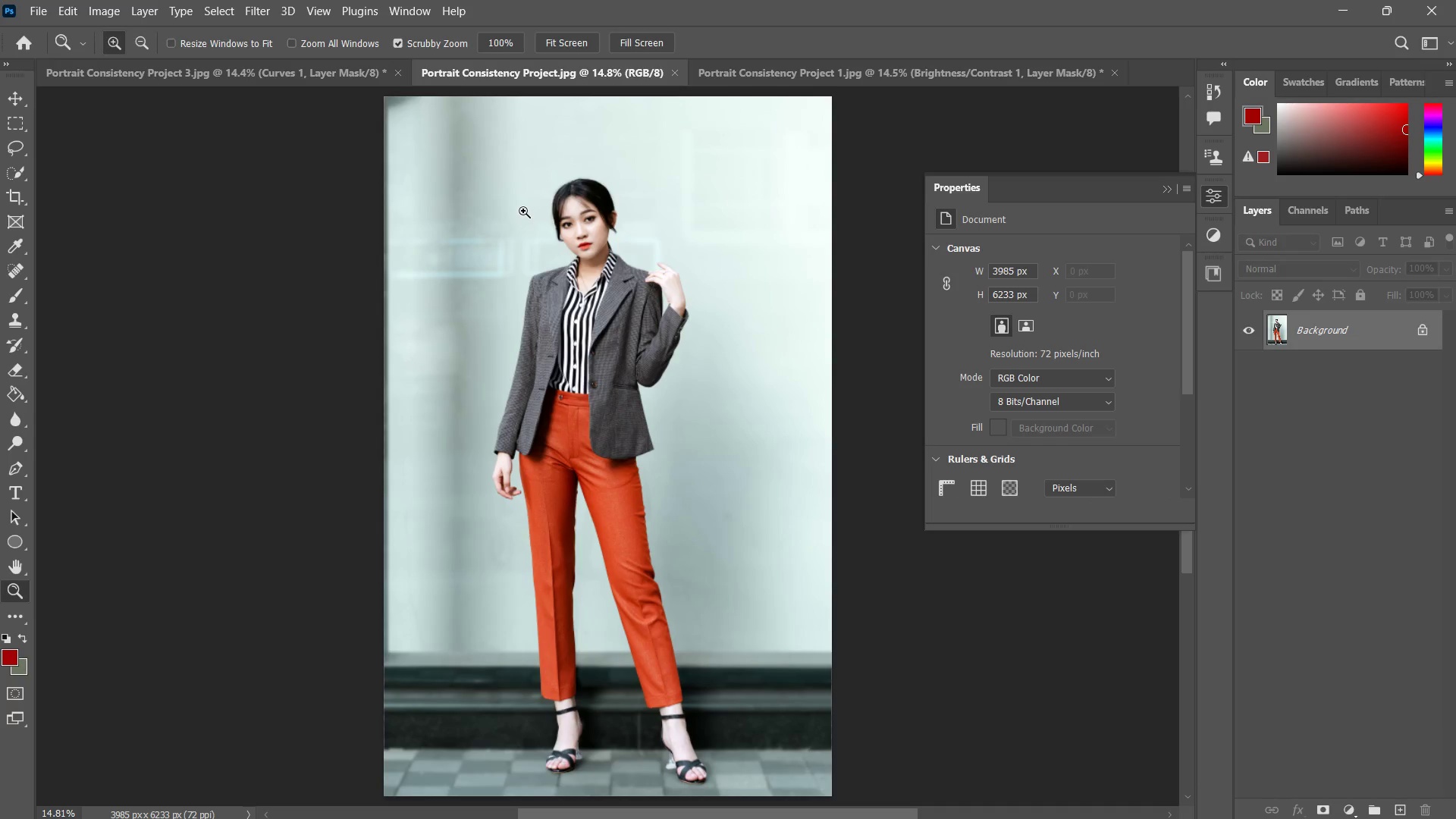 
left_click_drag(start_coordinate=[550, 218], to_coordinate=[539, 231])
 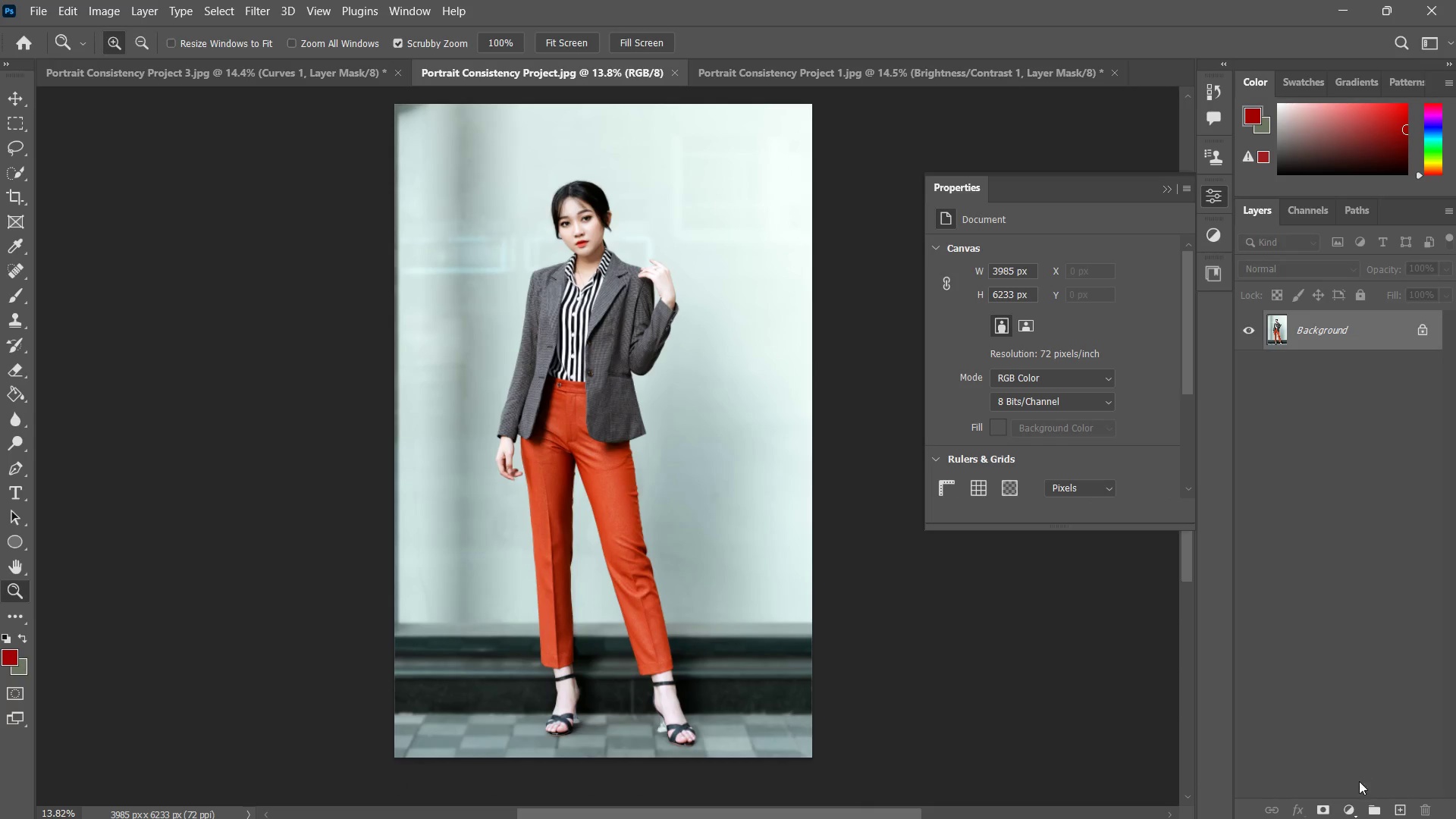 
left_click([1350, 809])
 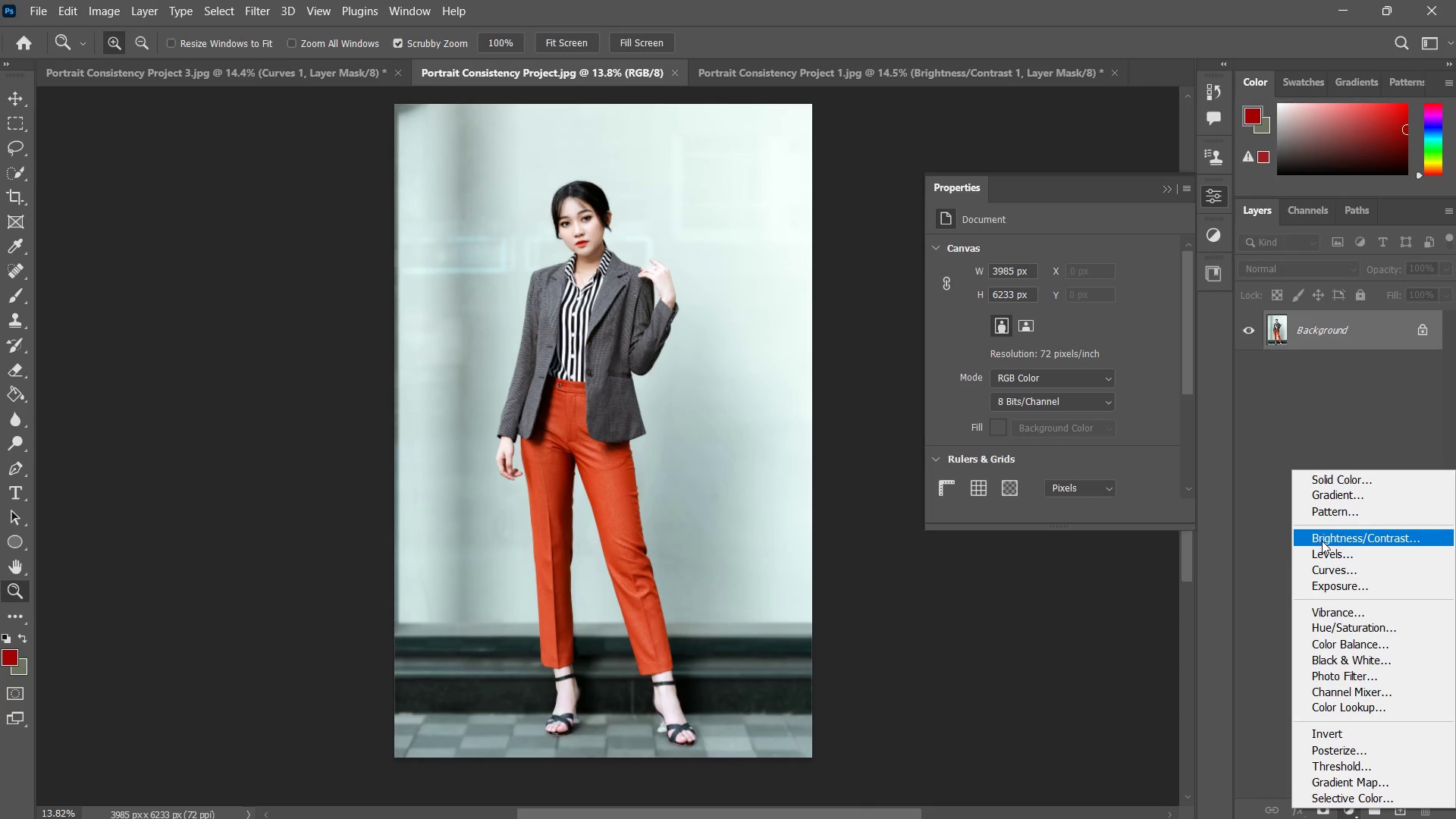 
left_click([1322, 539])
 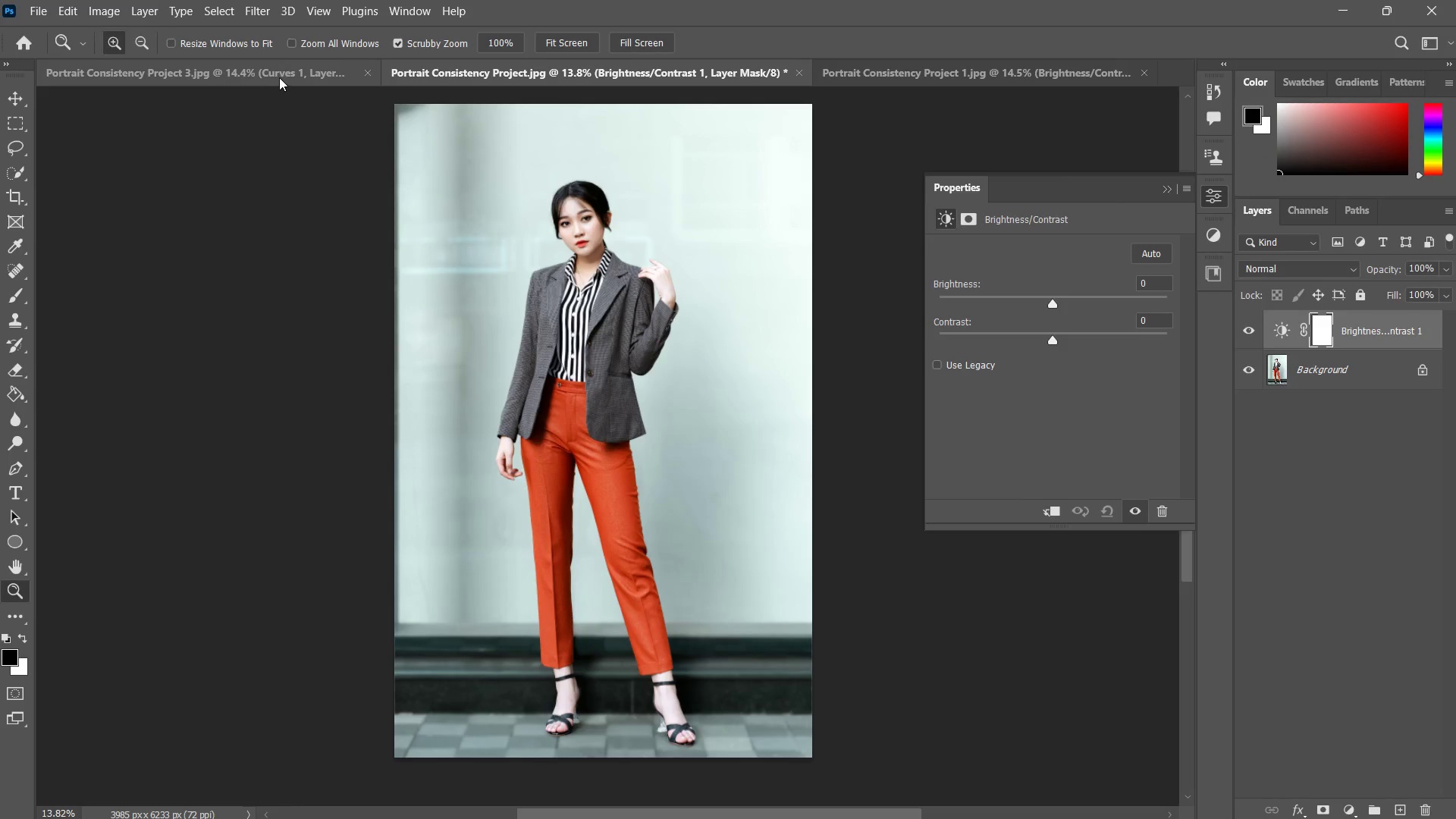 
left_click([275, 77])
 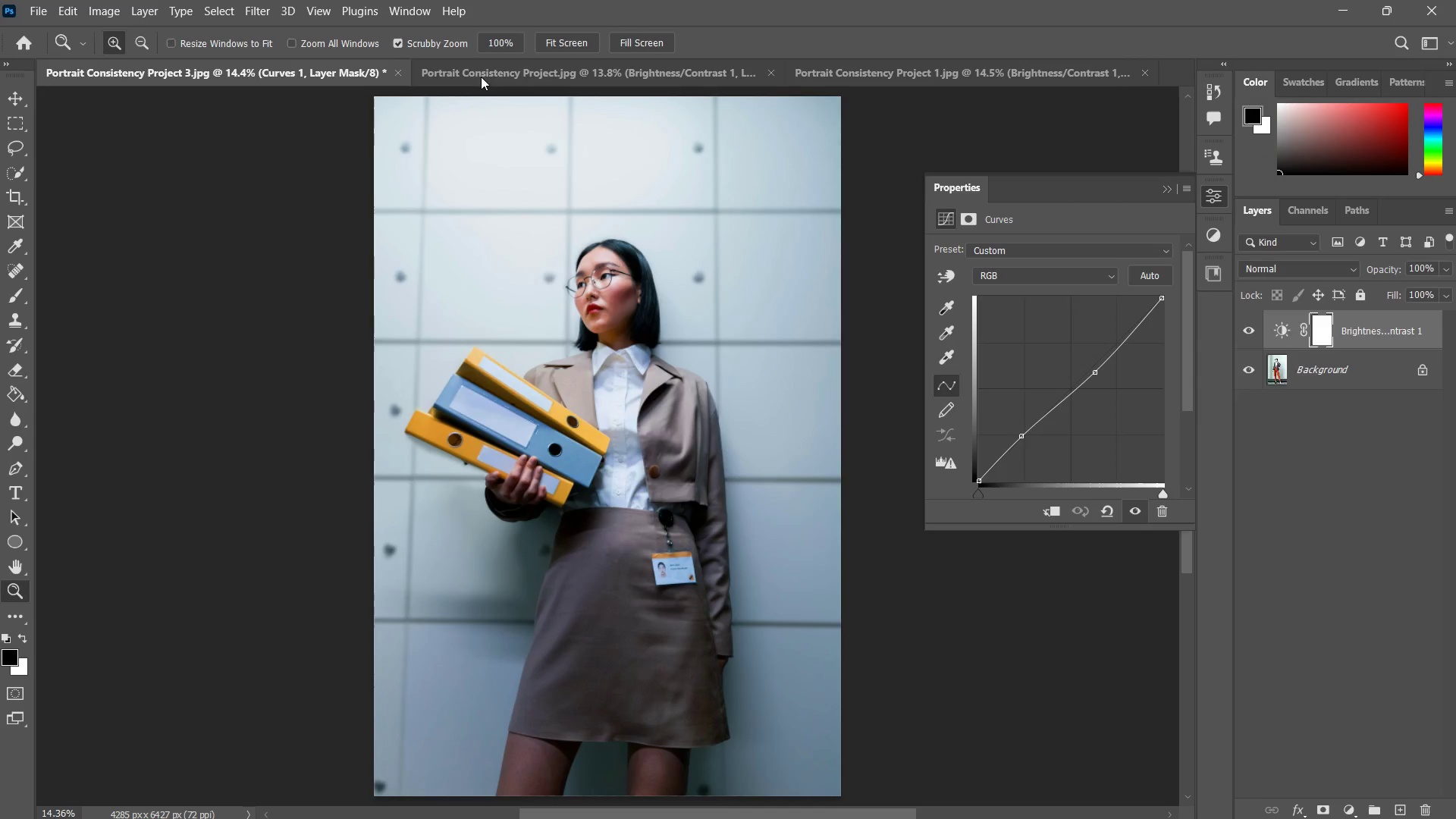 
left_click([491, 70])
 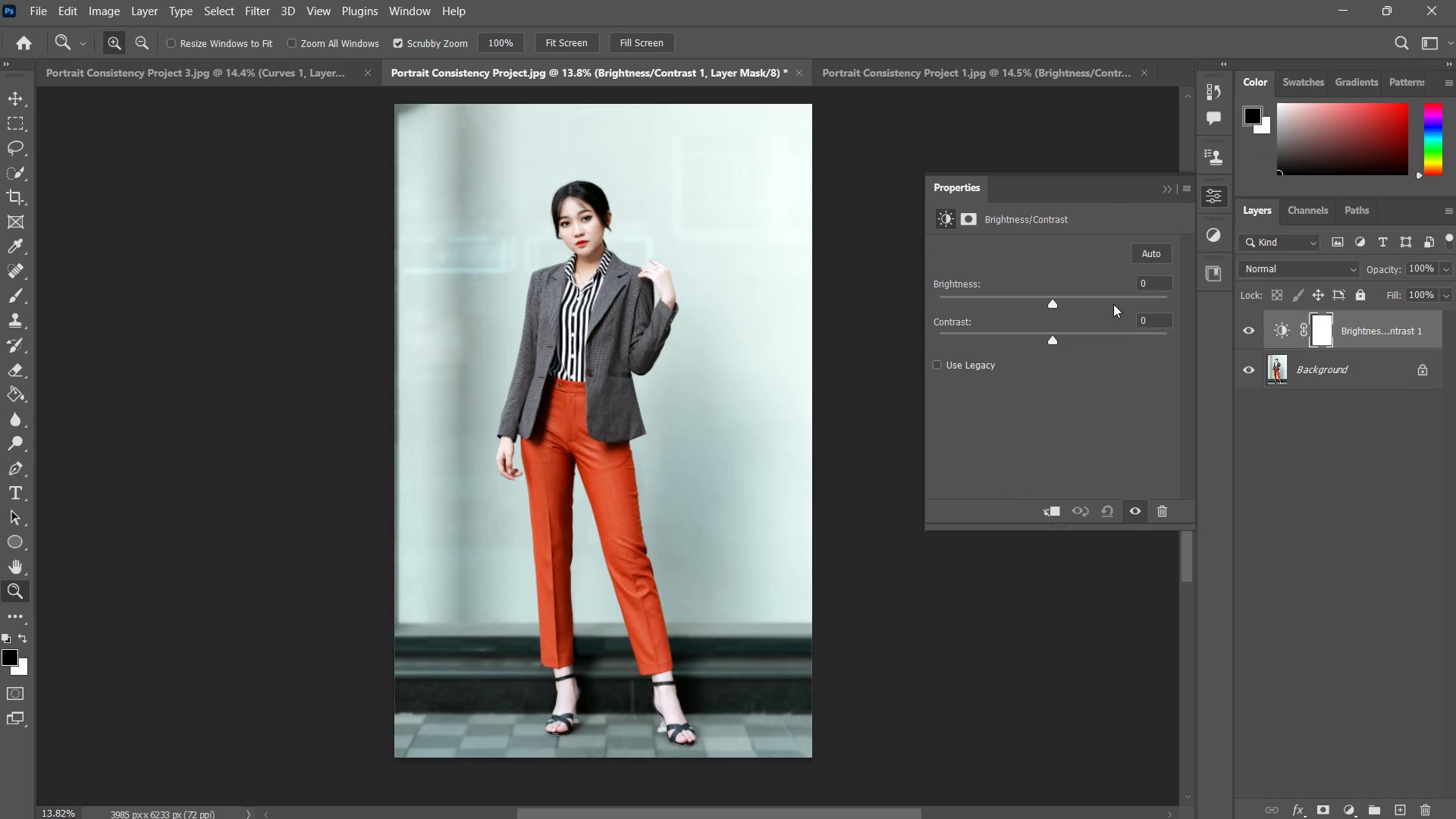 
left_click_drag(start_coordinate=[1054, 300], to_coordinate=[1047, 305])
 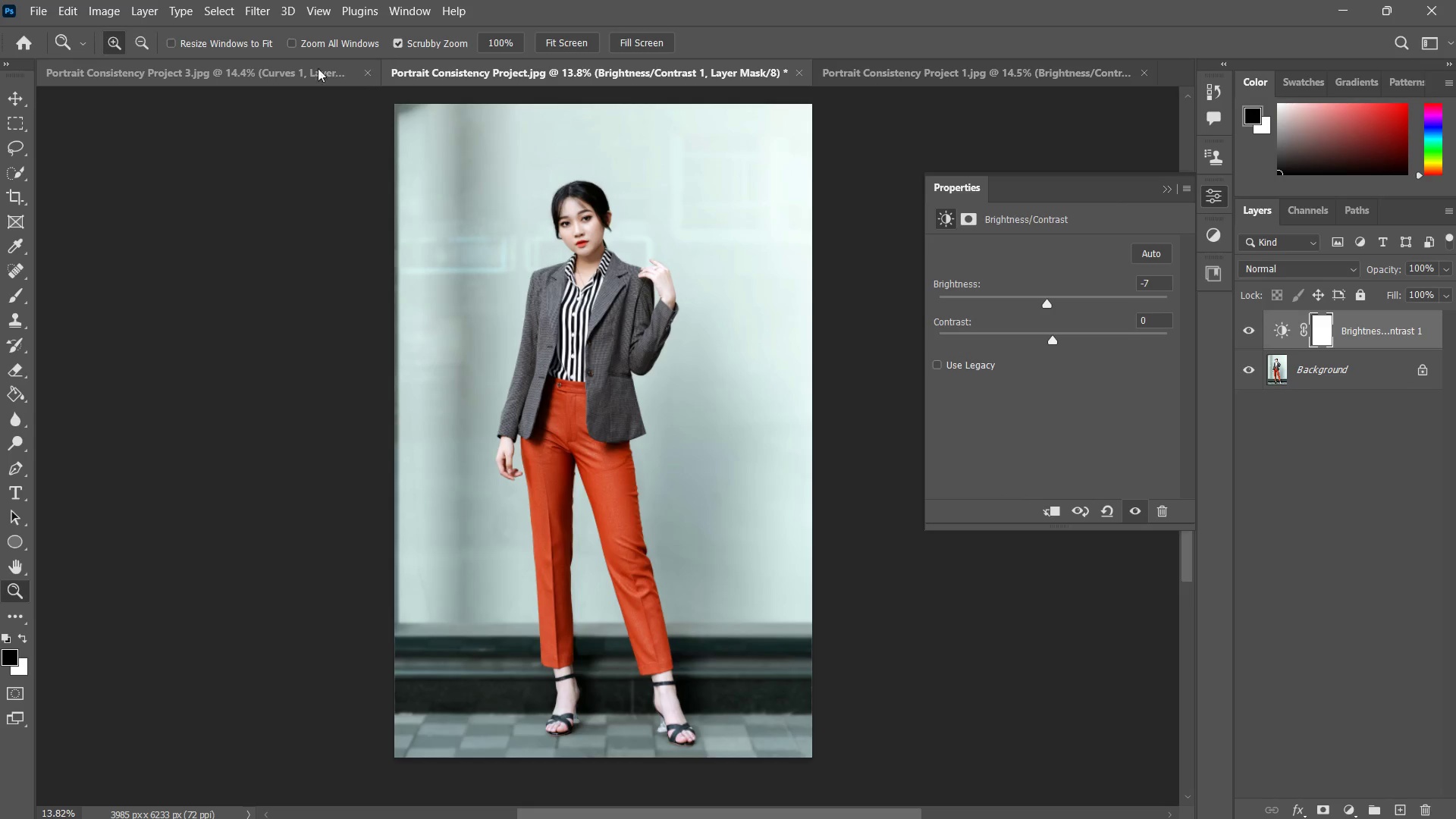 
left_click([289, 69])
 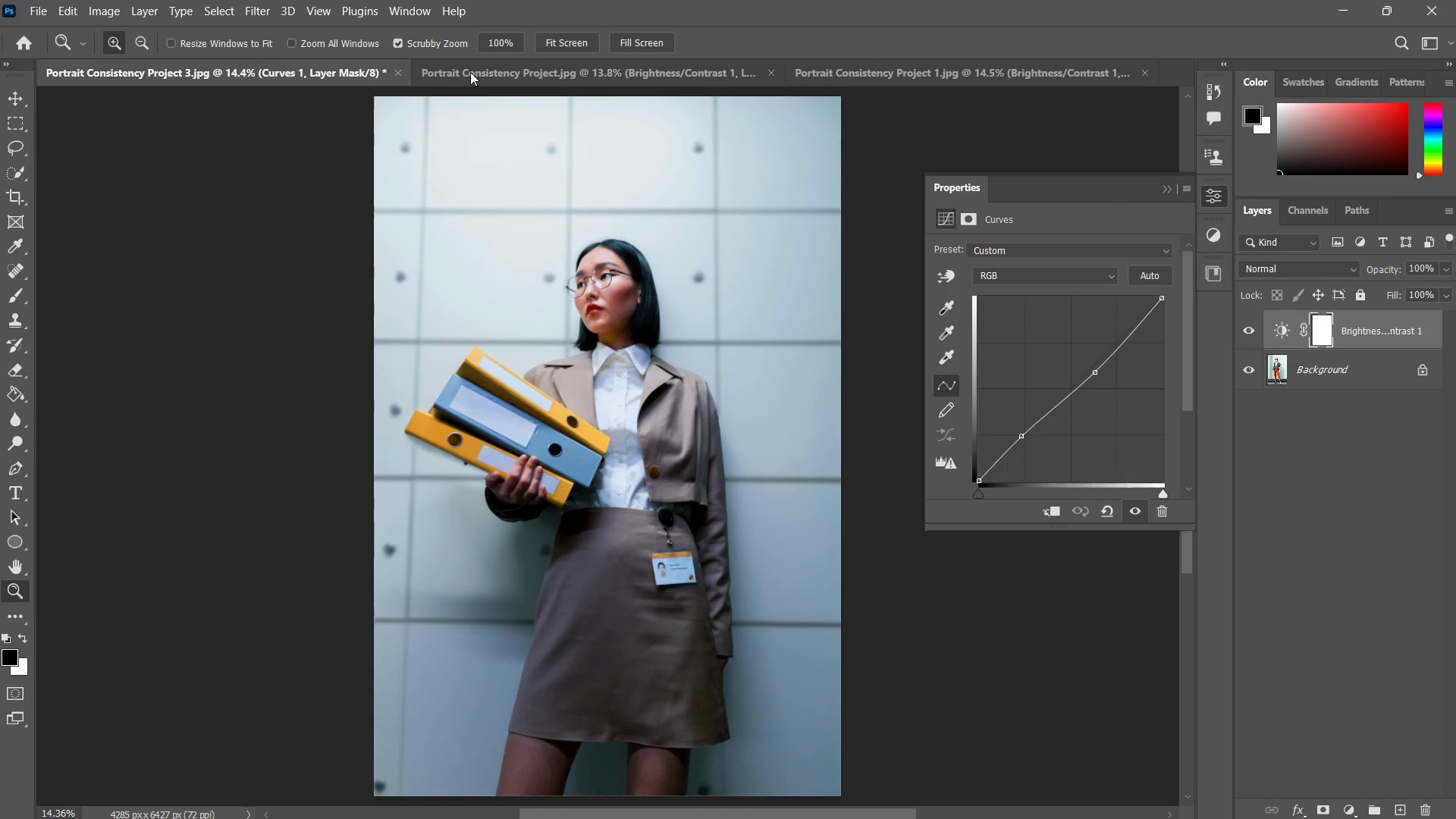 
left_click([474, 70])
 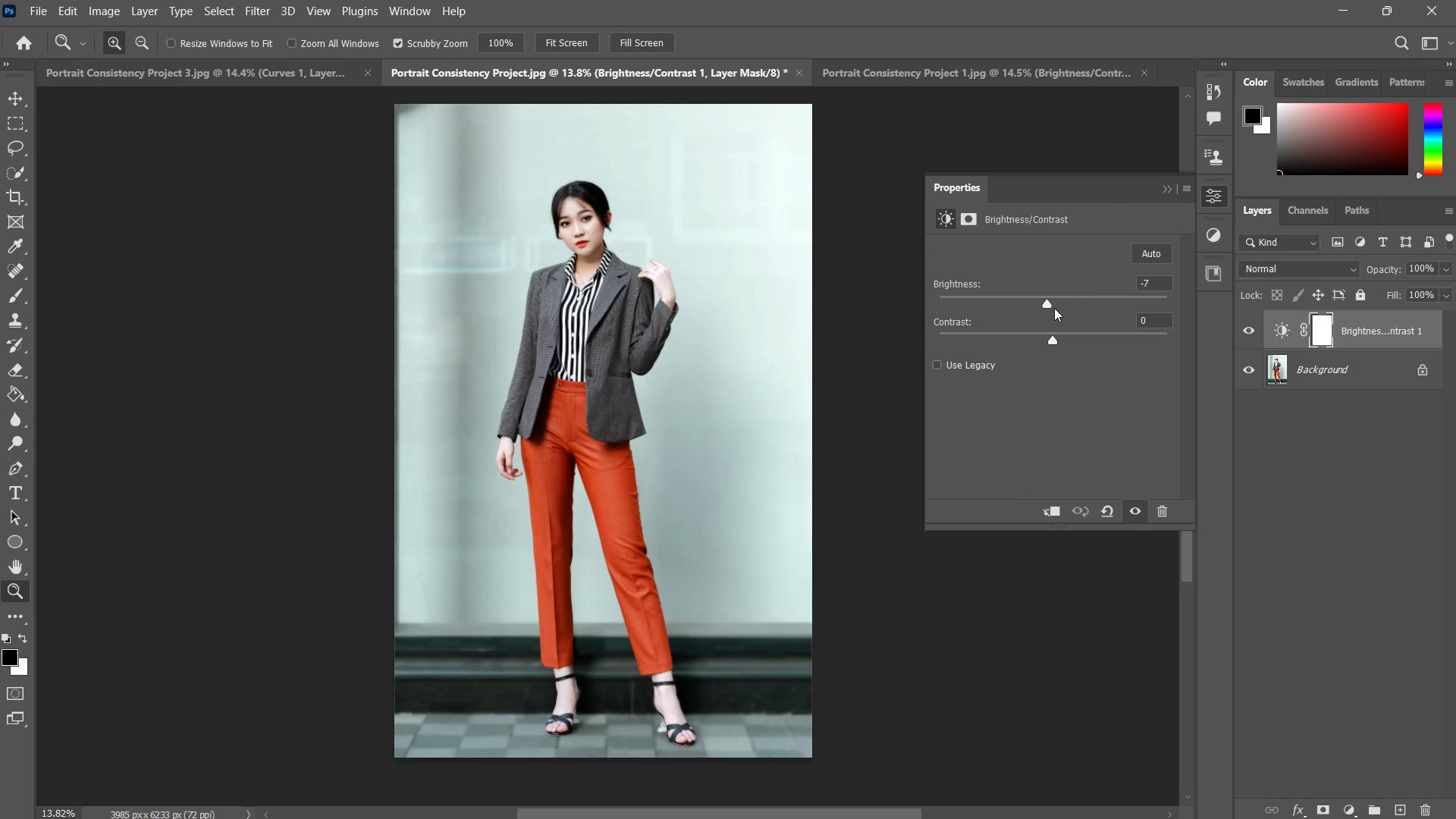 
left_click_drag(start_coordinate=[1056, 339], to_coordinate=[1088, 325])
 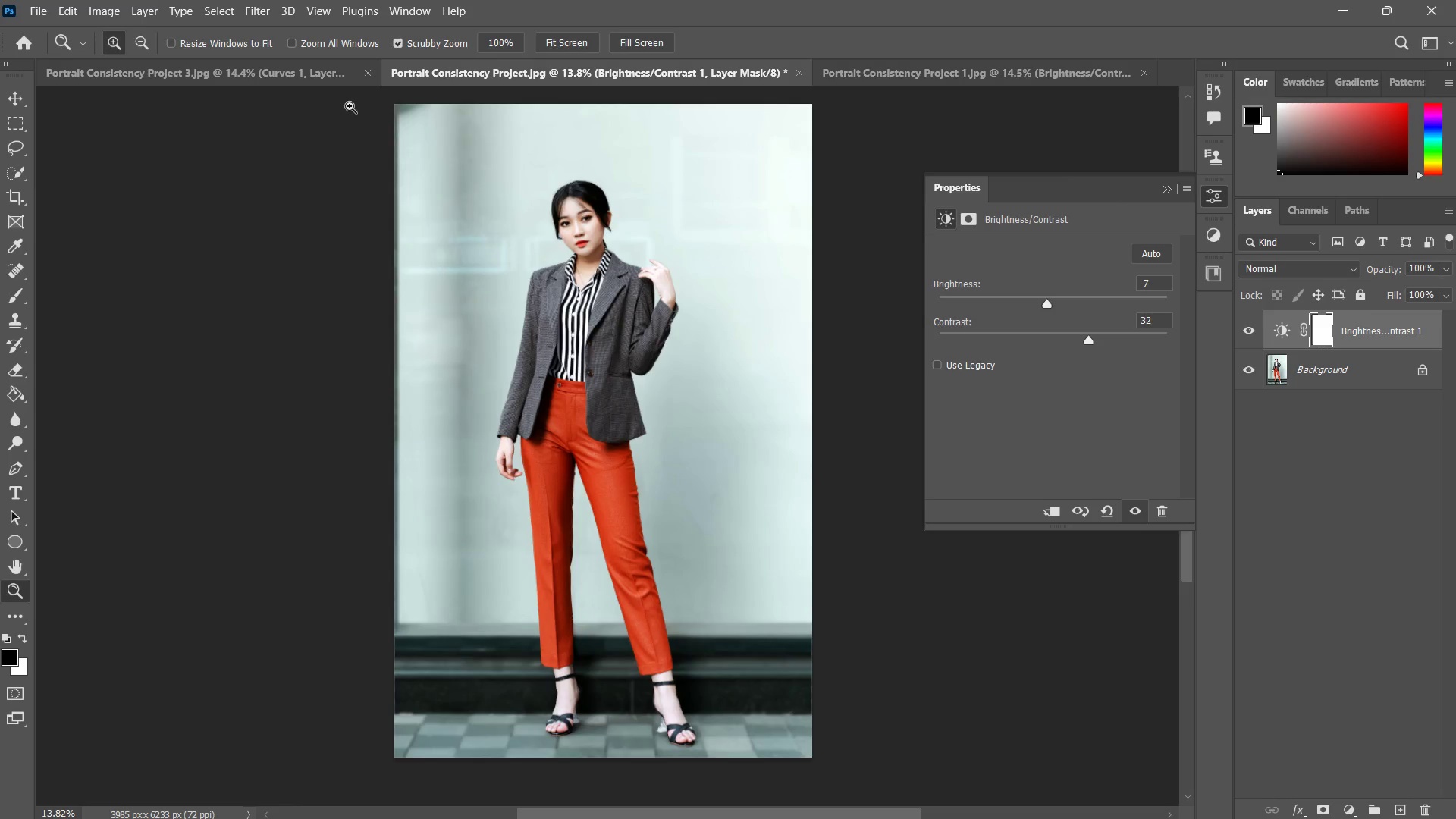 
left_click([304, 86])
 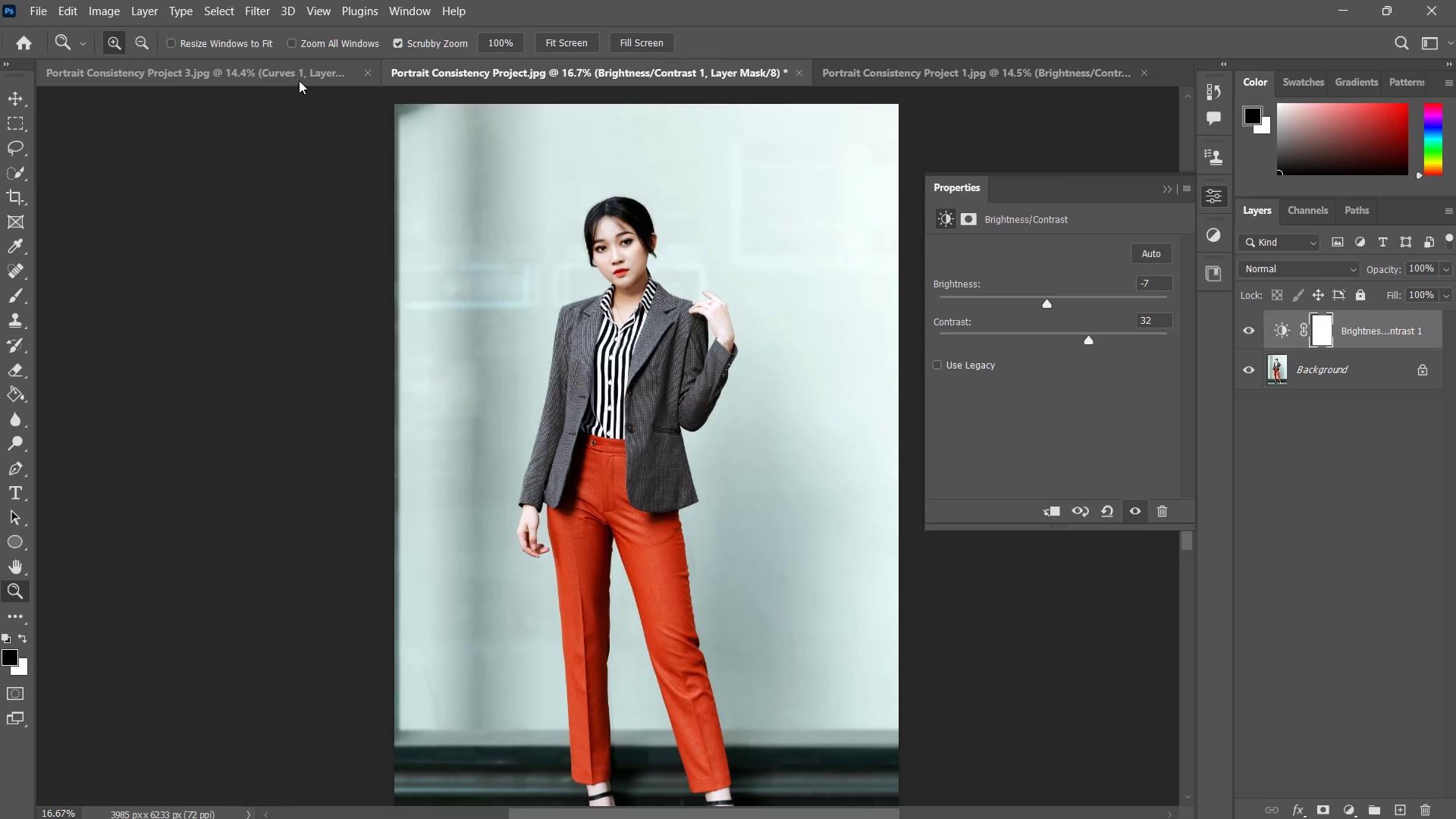 
left_click([297, 78])
 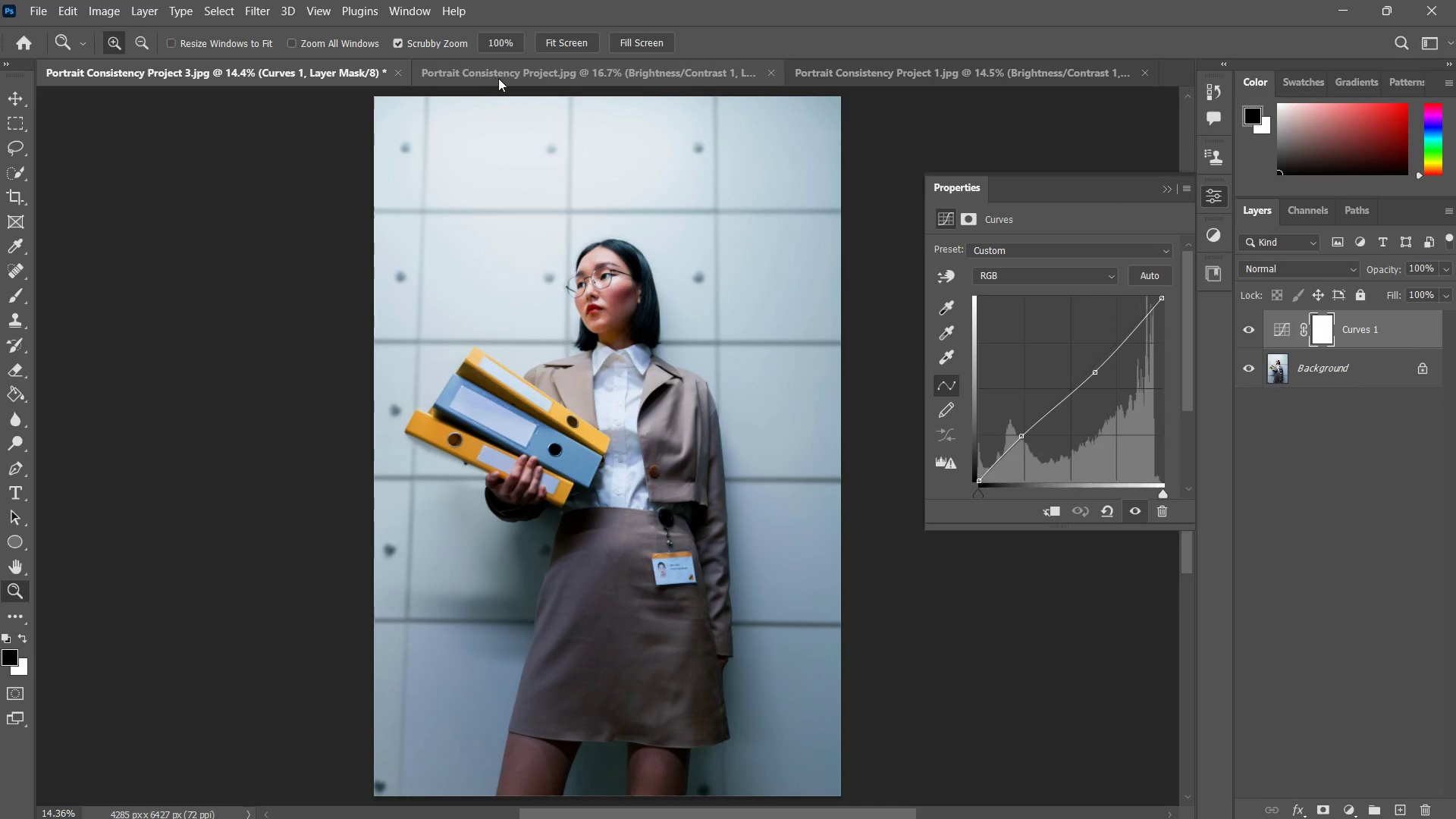 
left_click([499, 75])
 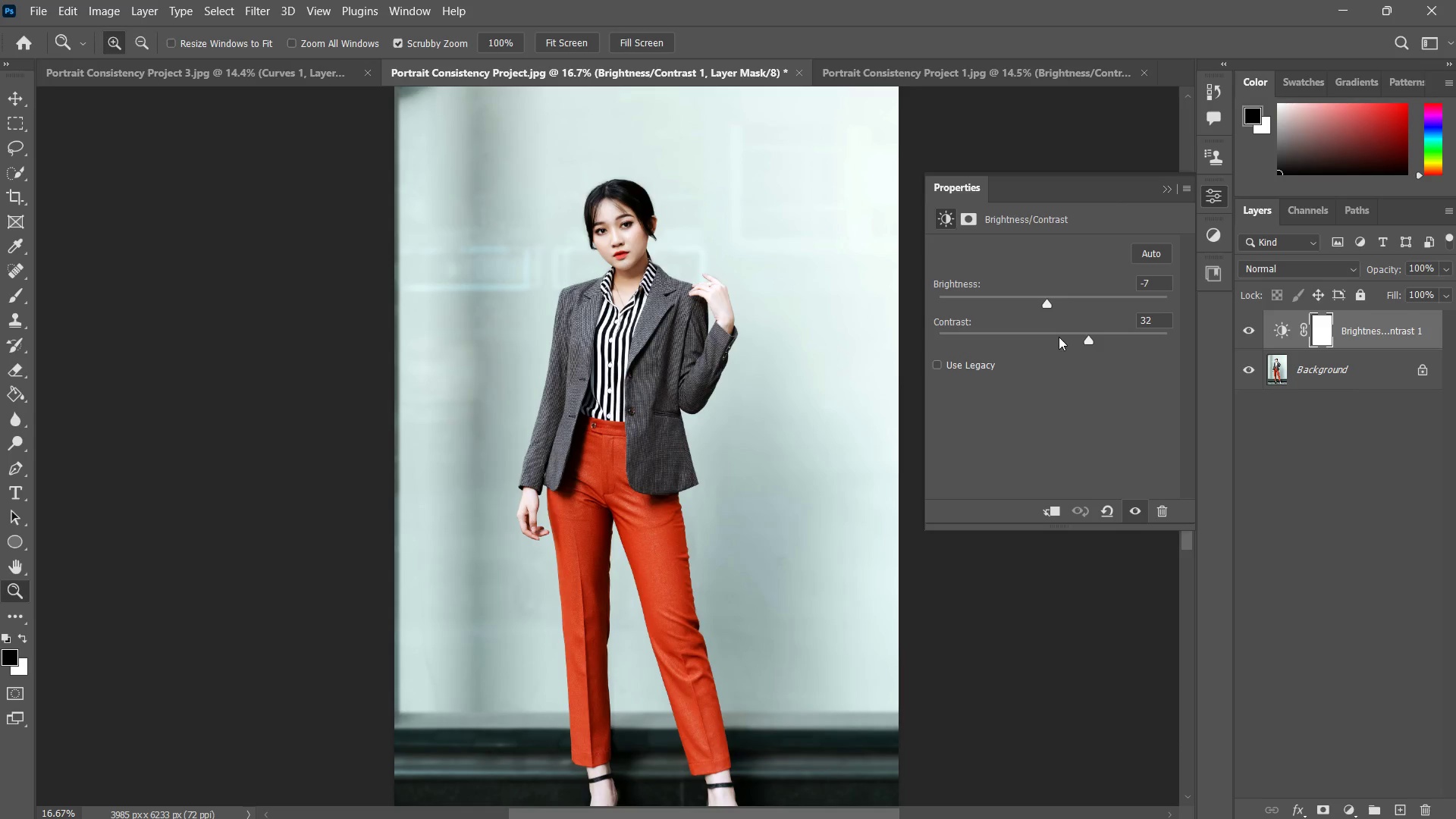 
left_click_drag(start_coordinate=[1086, 335], to_coordinate=[1059, 335])
 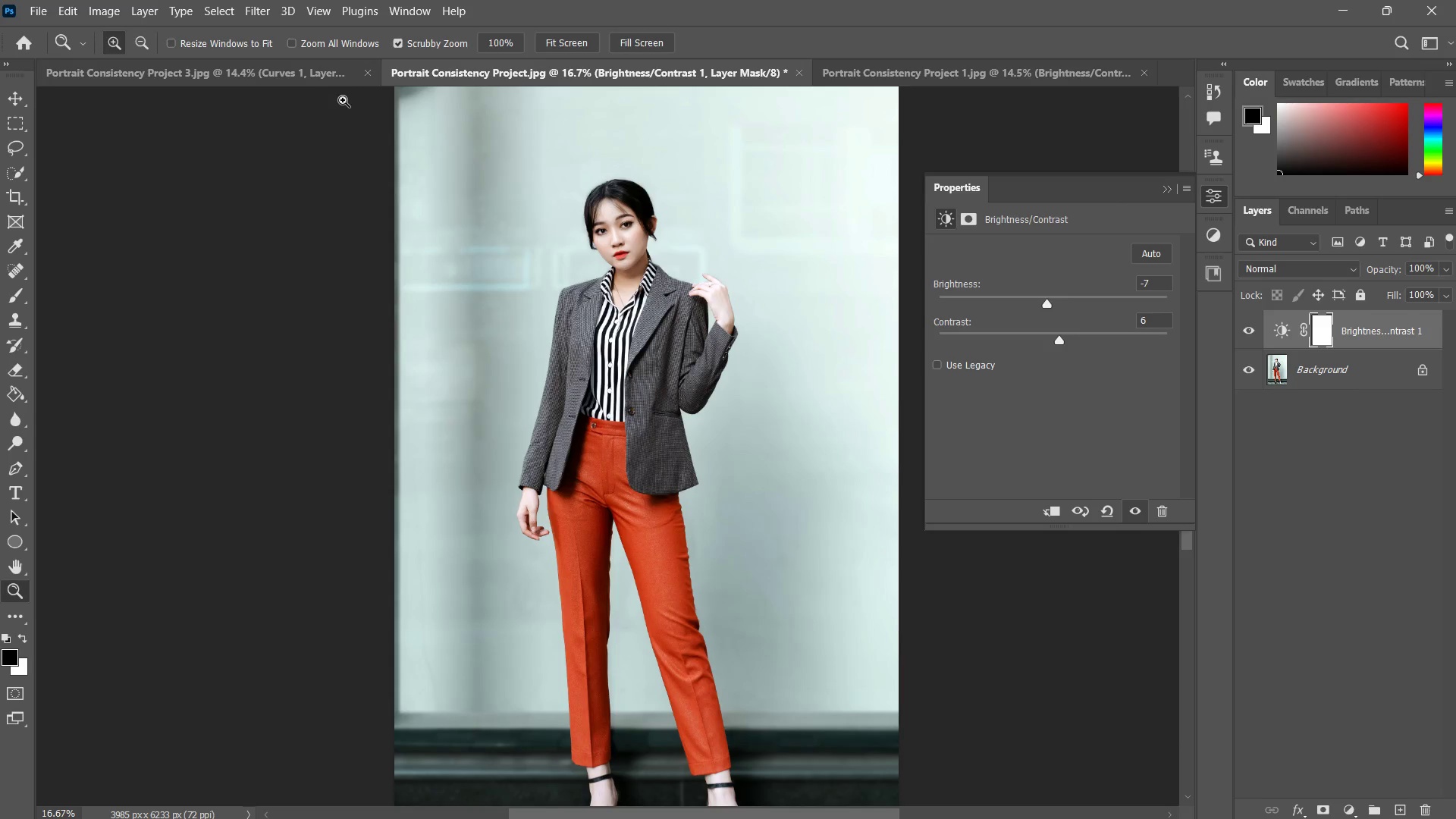 
left_click([329, 86])
 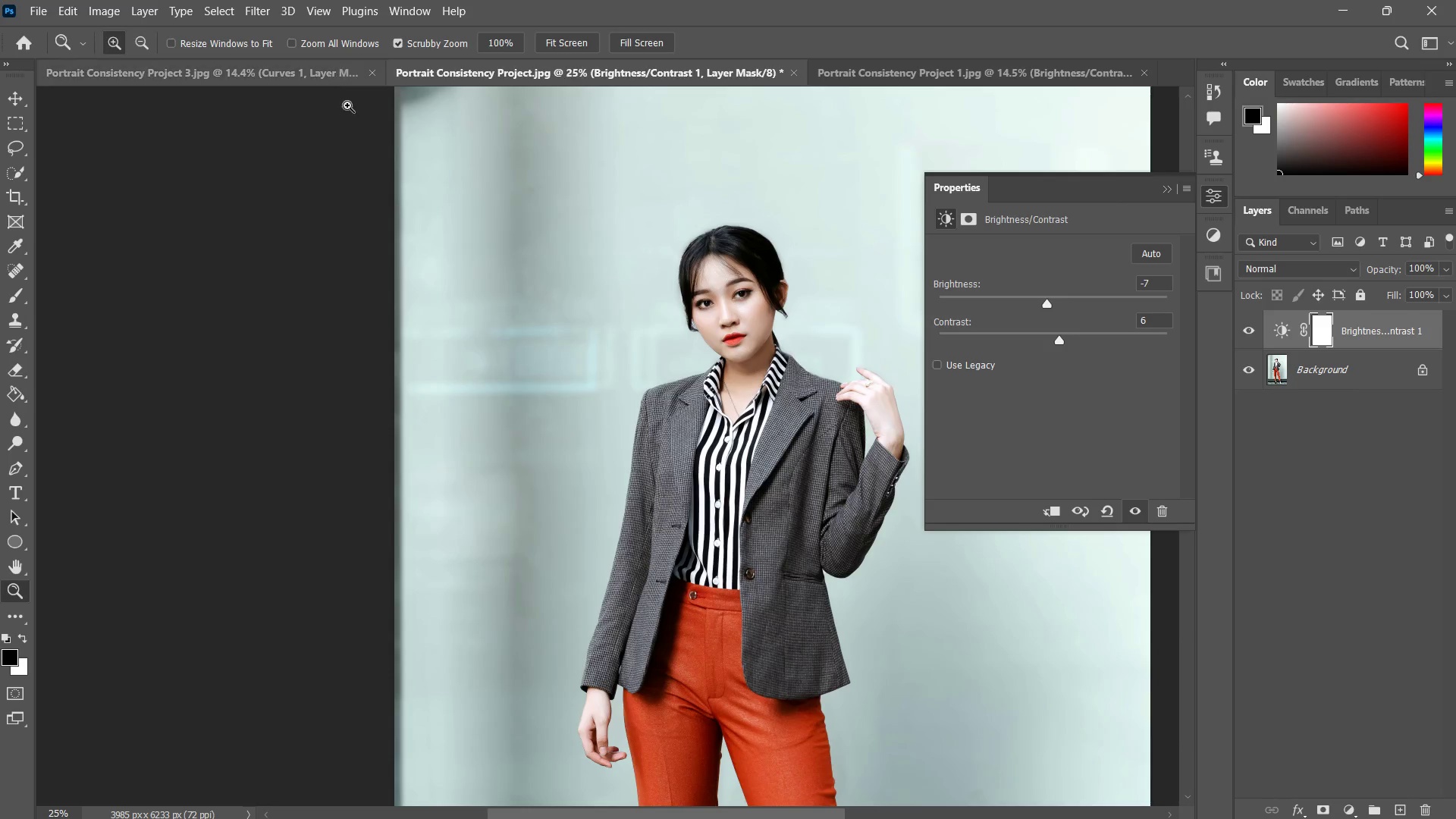 
left_click_drag(start_coordinate=[707, 284], to_coordinate=[671, 334])
 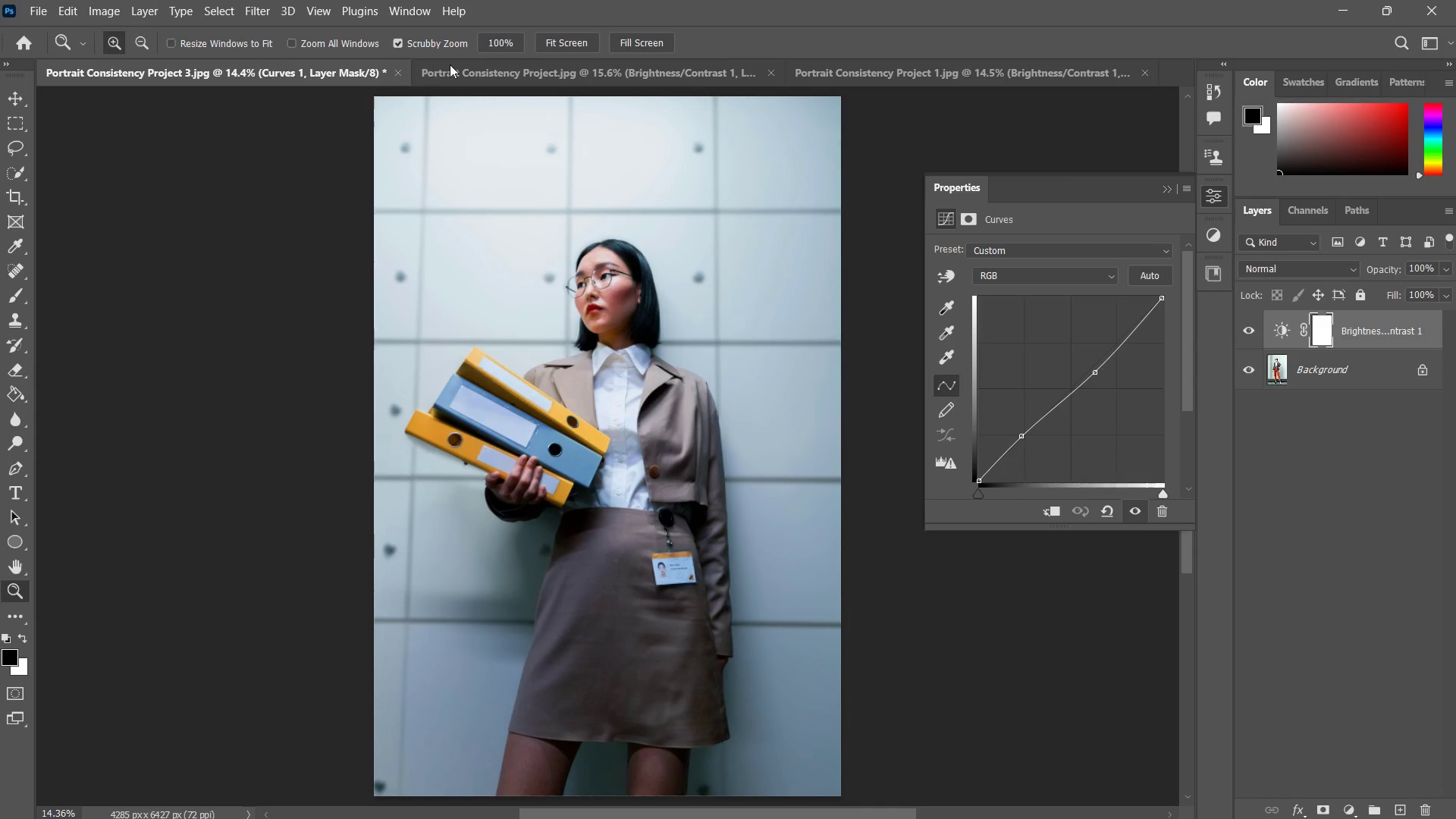 
left_click([450, 72])
 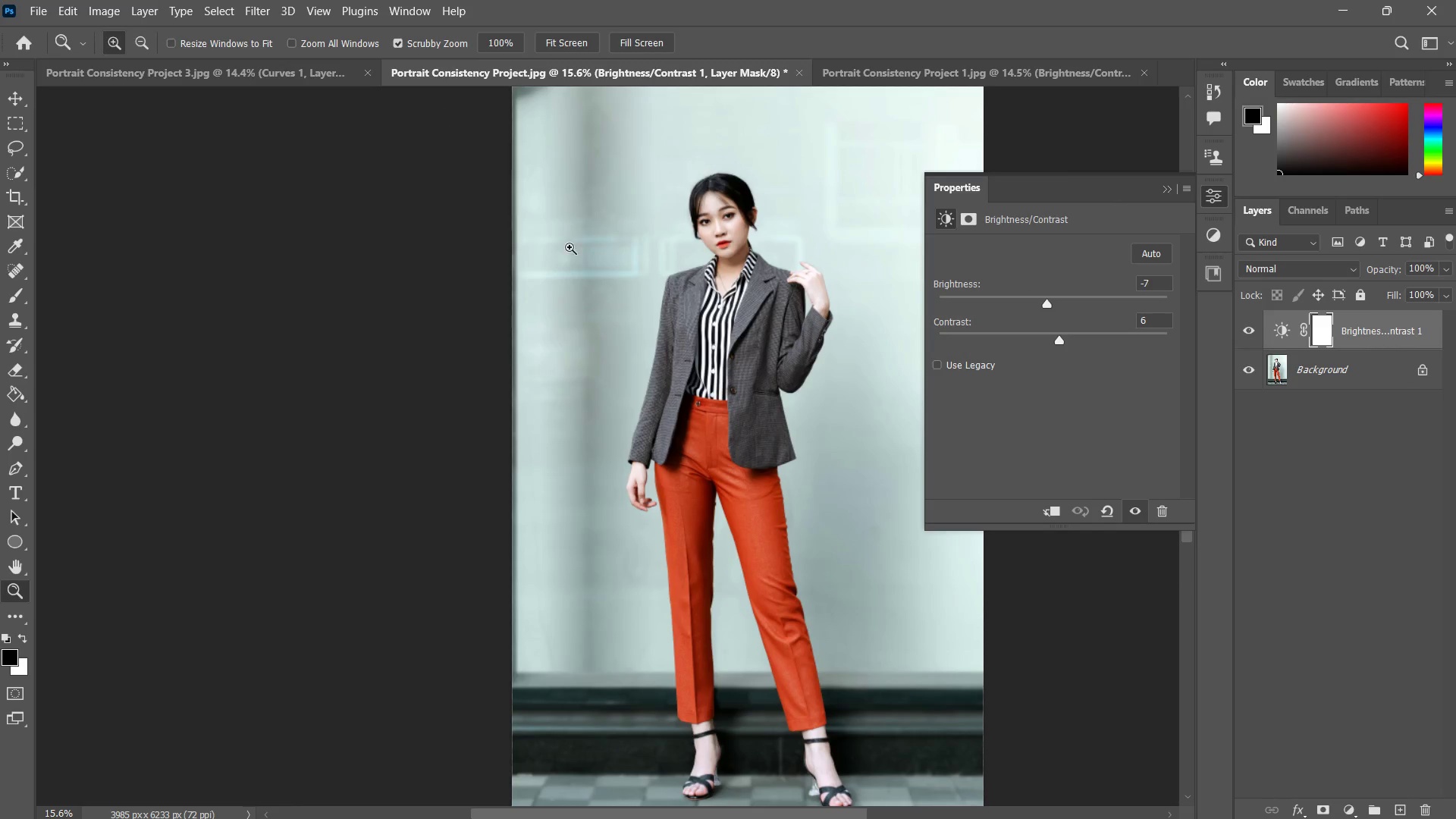 
left_click_drag(start_coordinate=[655, 288], to_coordinate=[649, 309])
 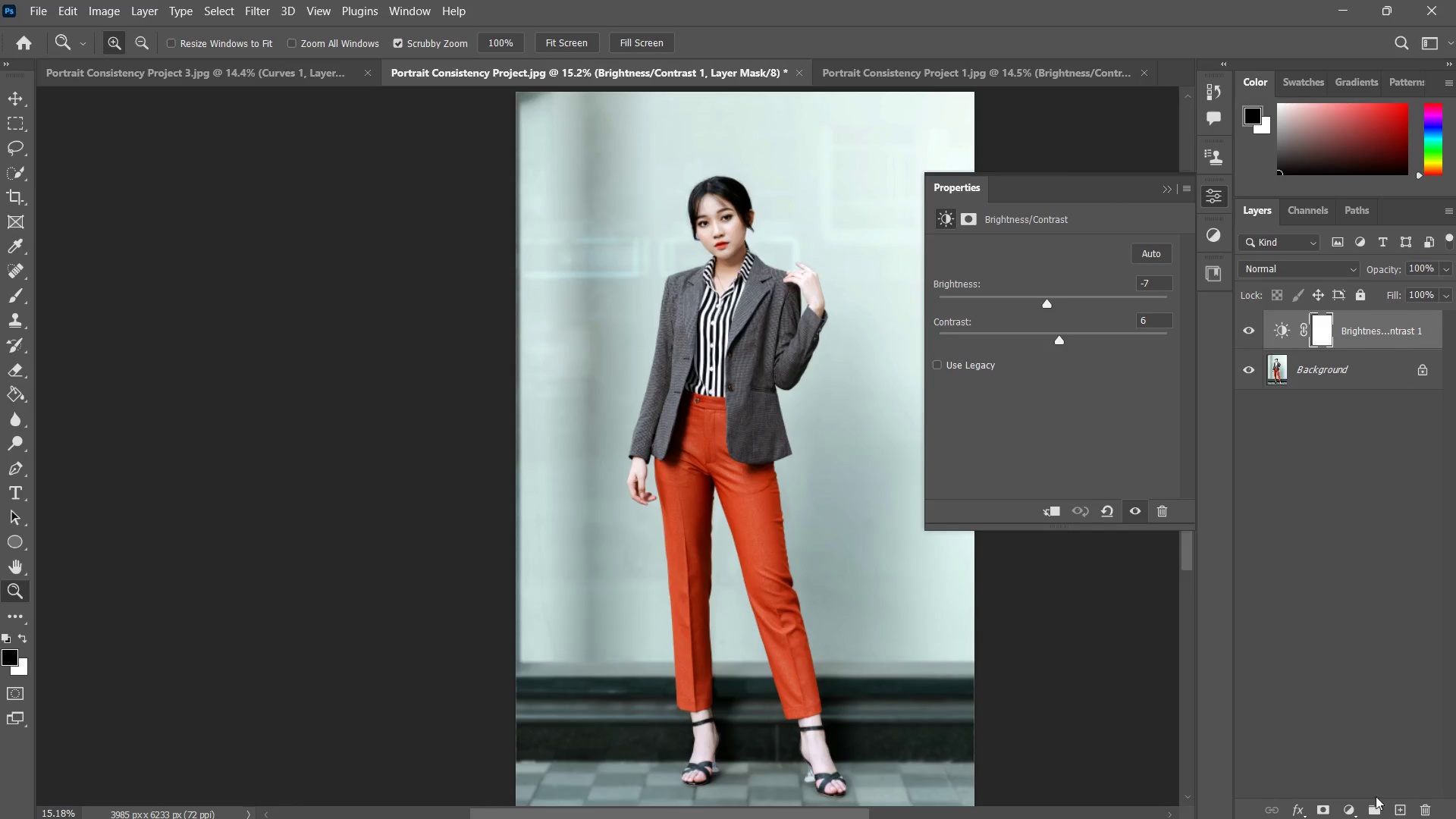 
left_click([1355, 814])
 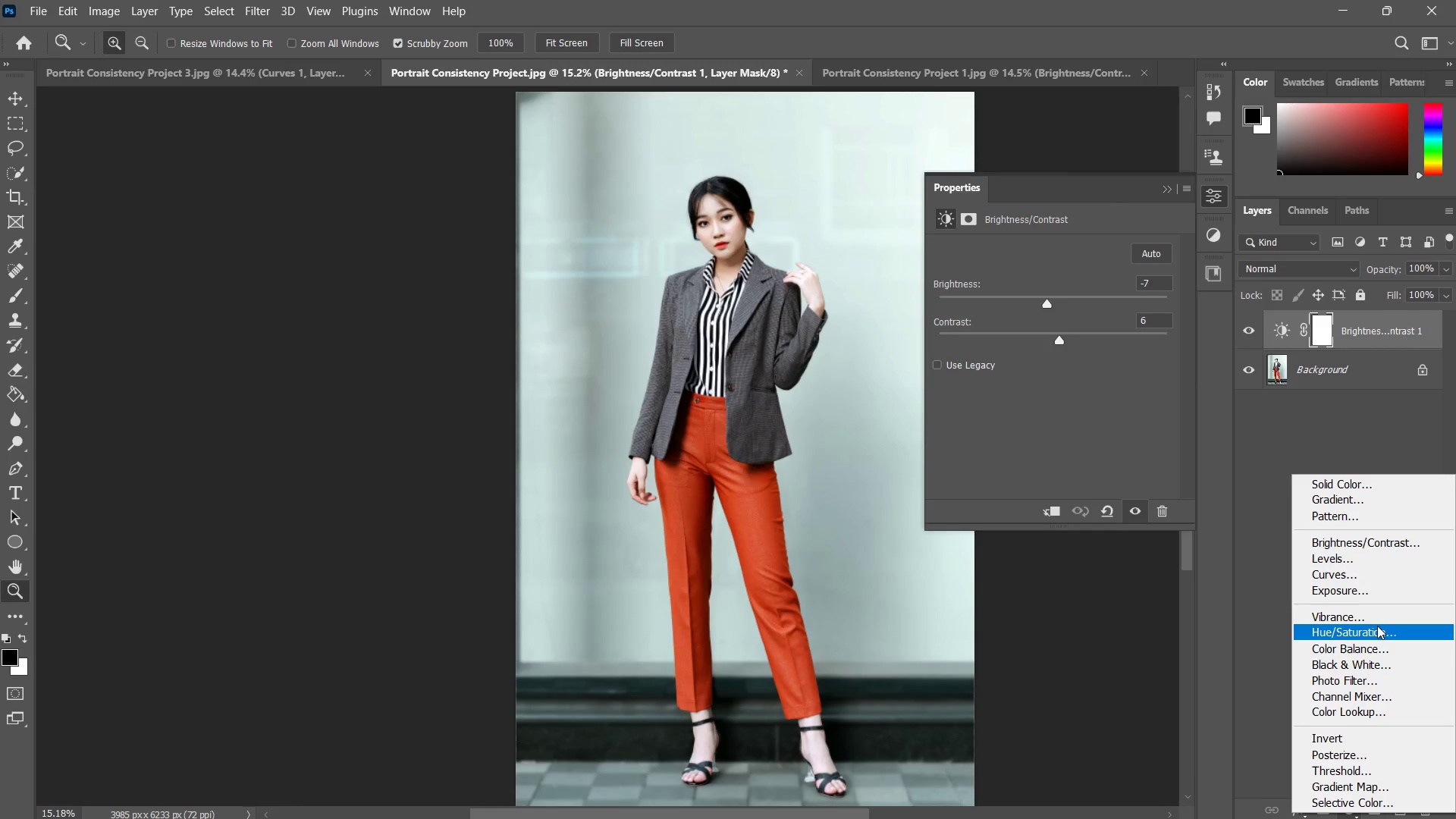 
left_click([1367, 646])
 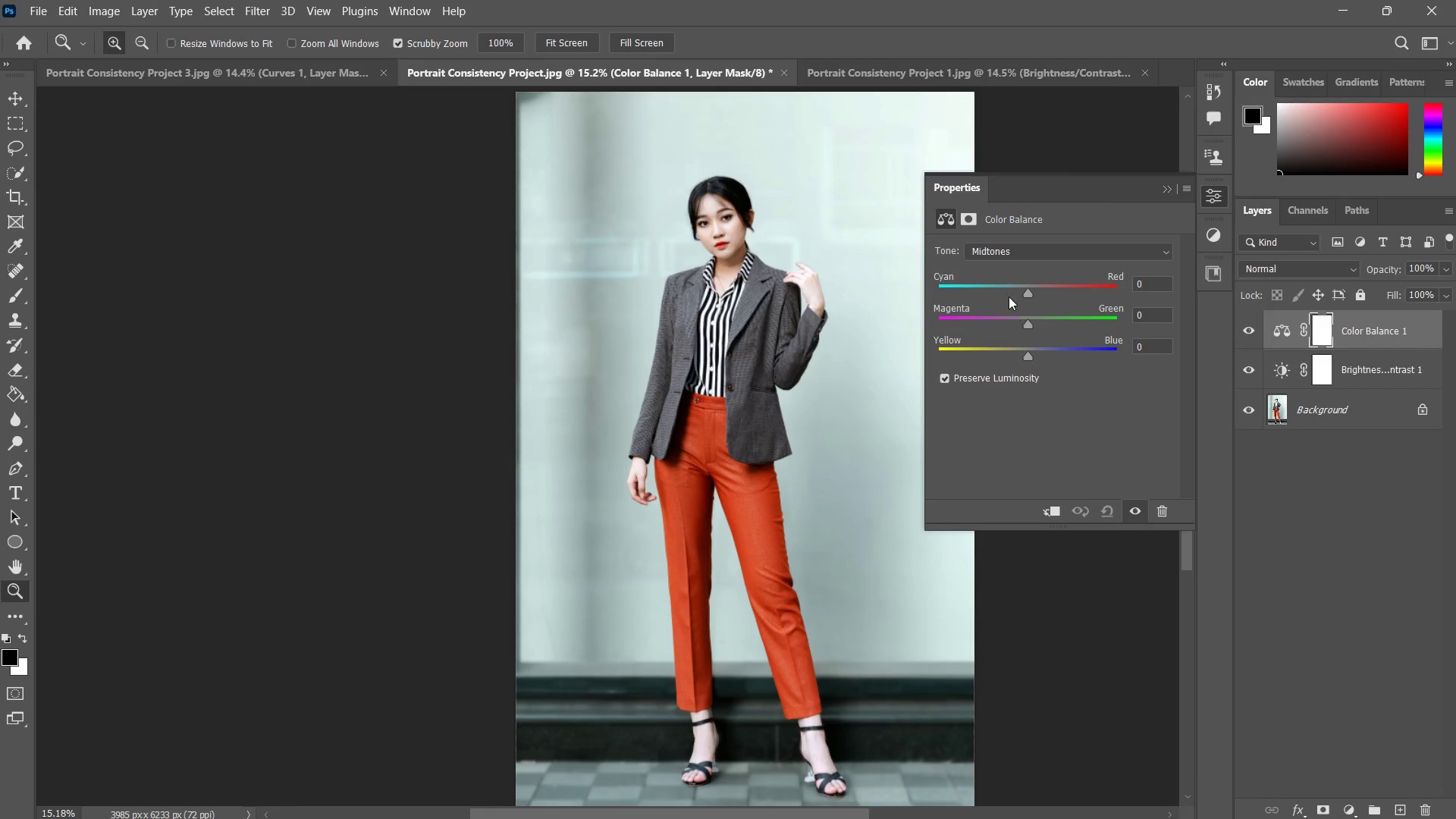 
left_click_drag(start_coordinate=[1024, 288], to_coordinate=[1021, 297])
 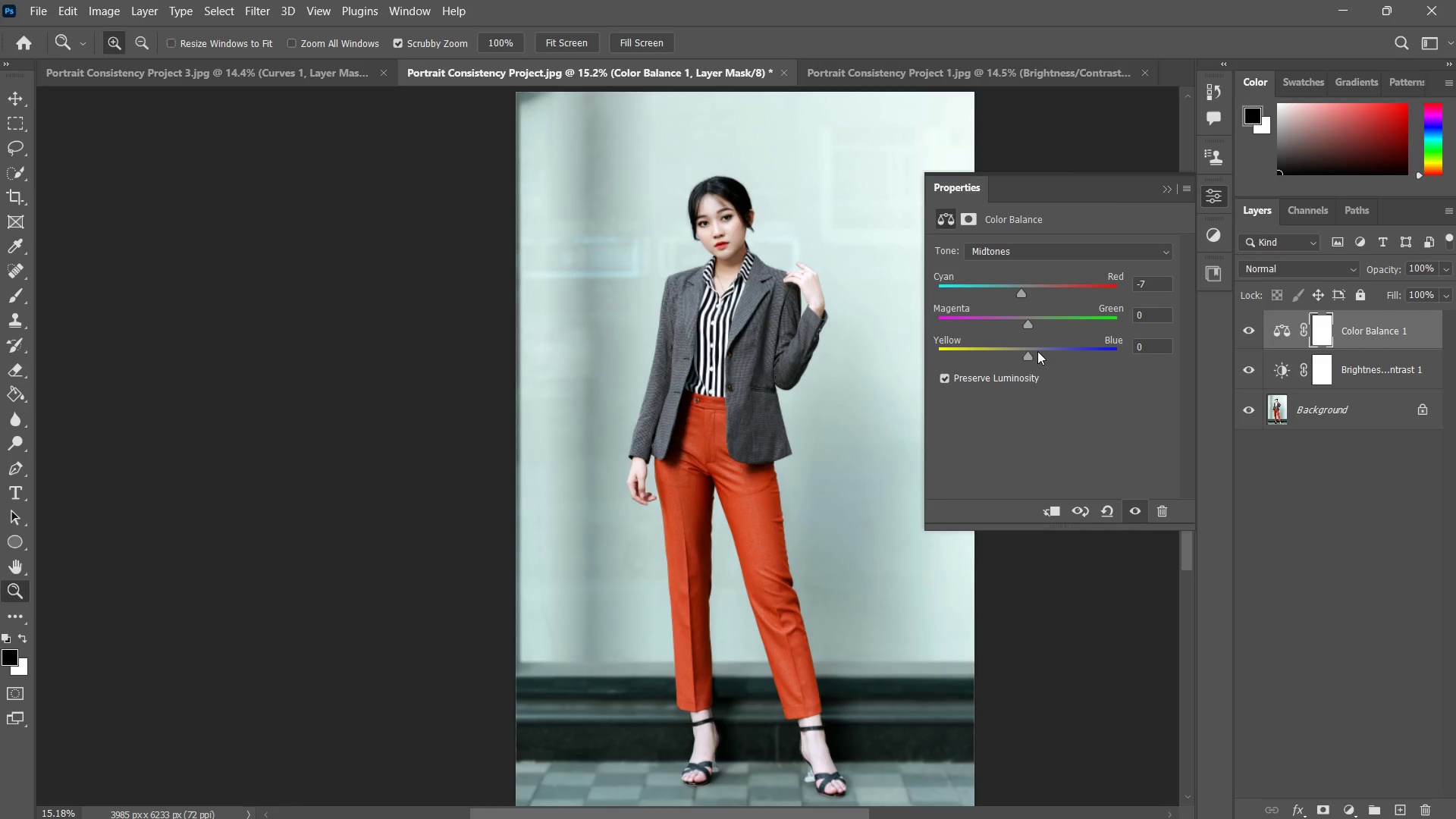 
left_click([1034, 348])
 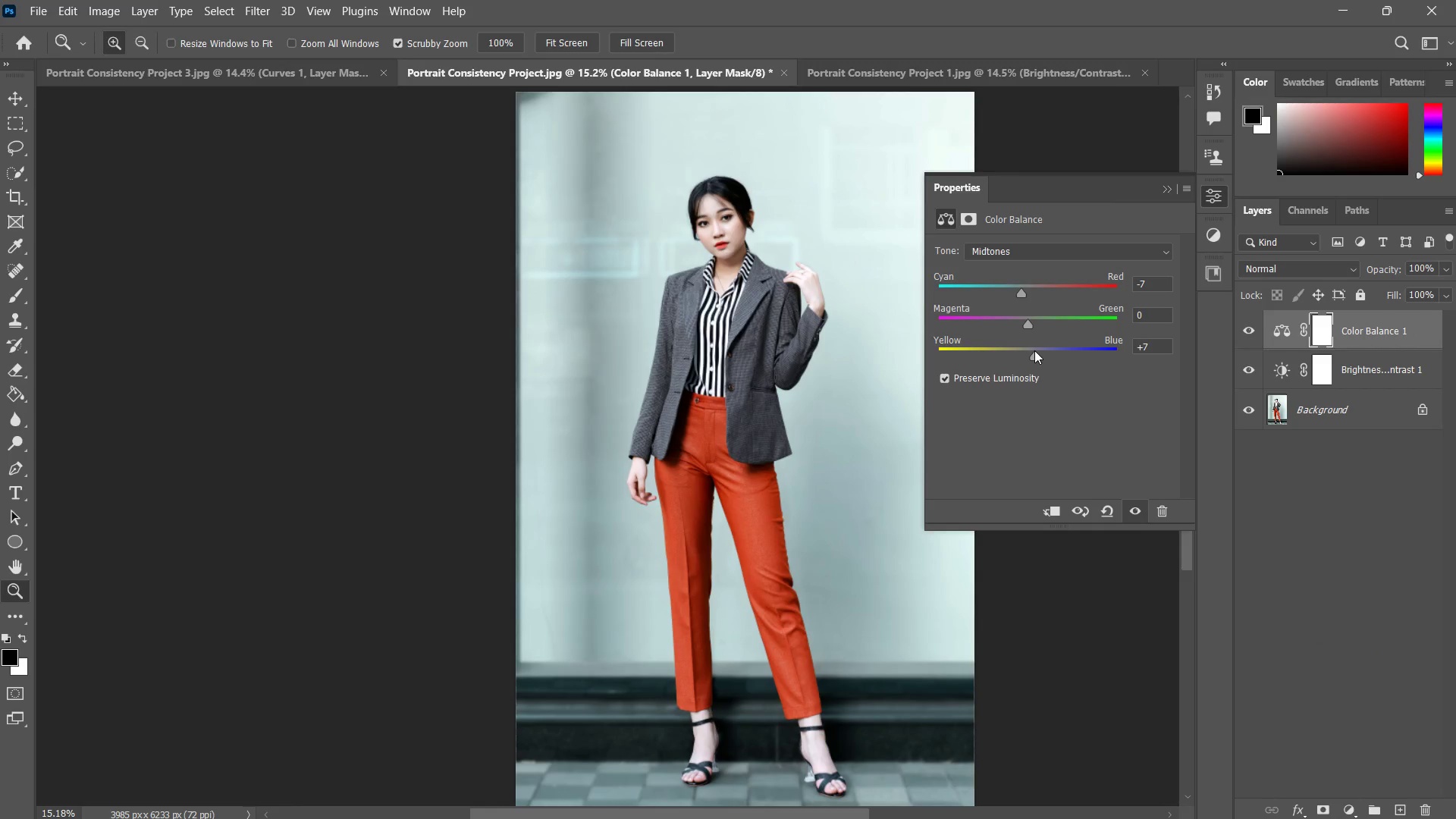 
left_click([1034, 350])
 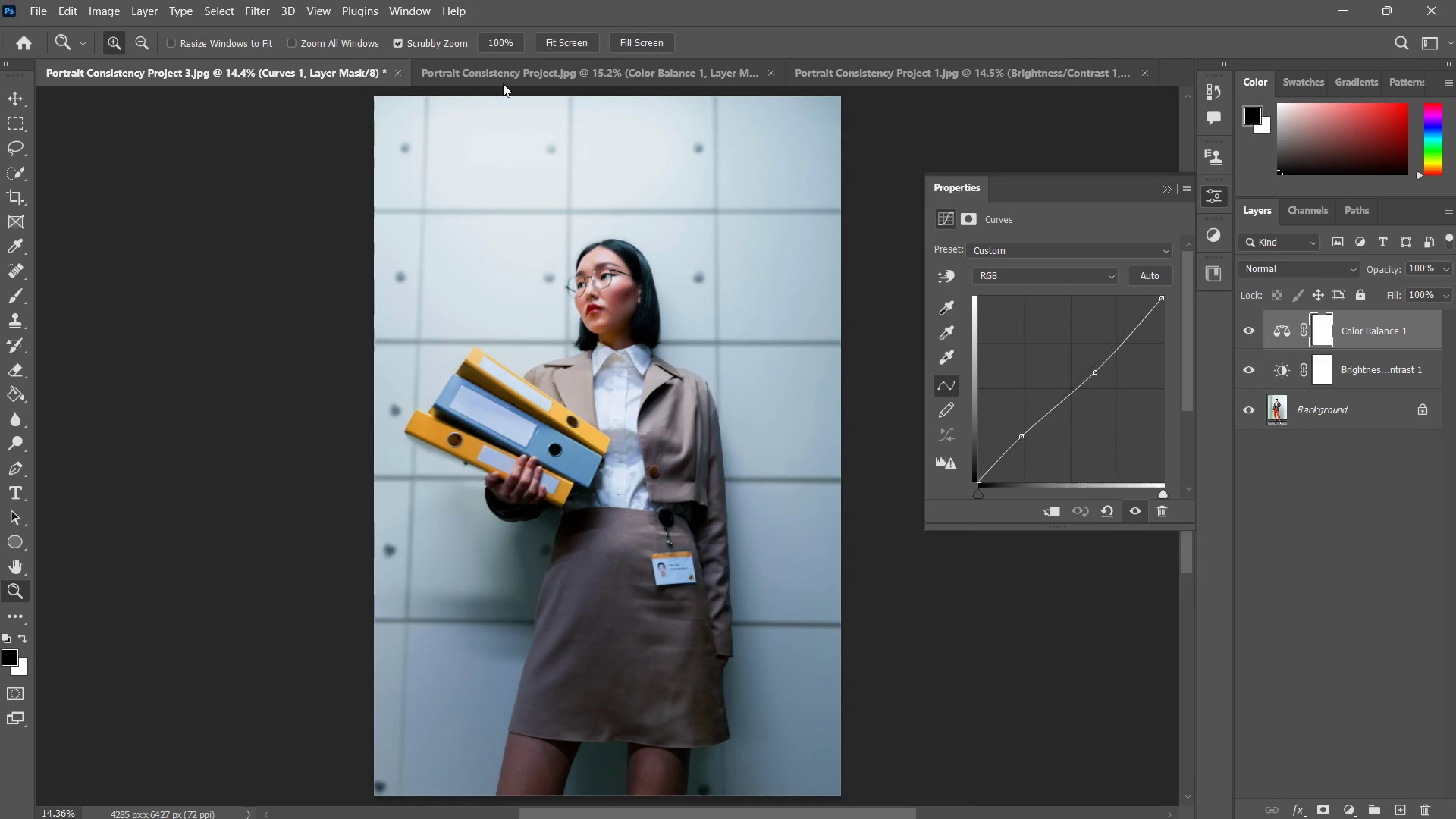 
left_click([560, 43])
 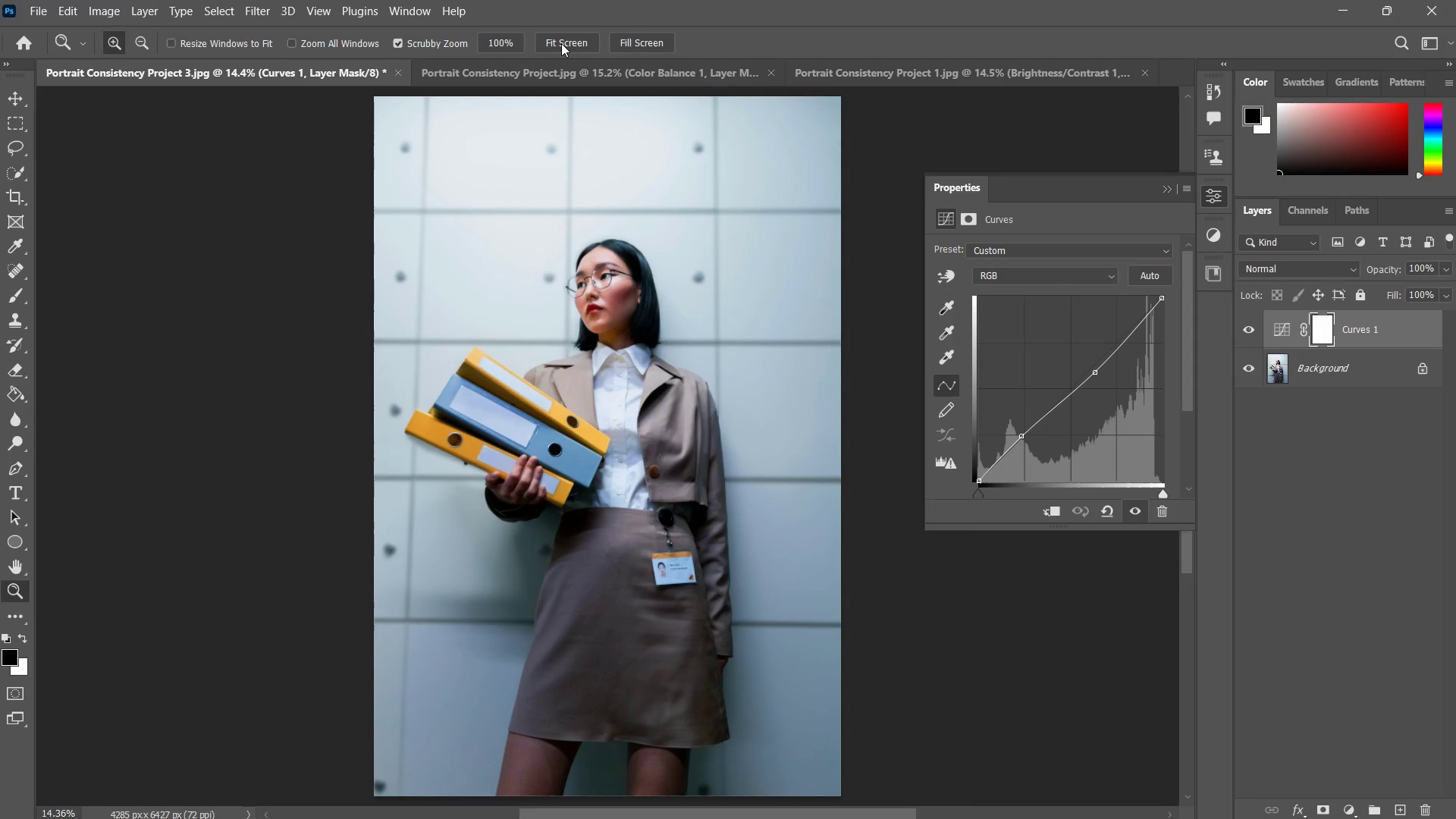 
key(Control+ControlLeft)
 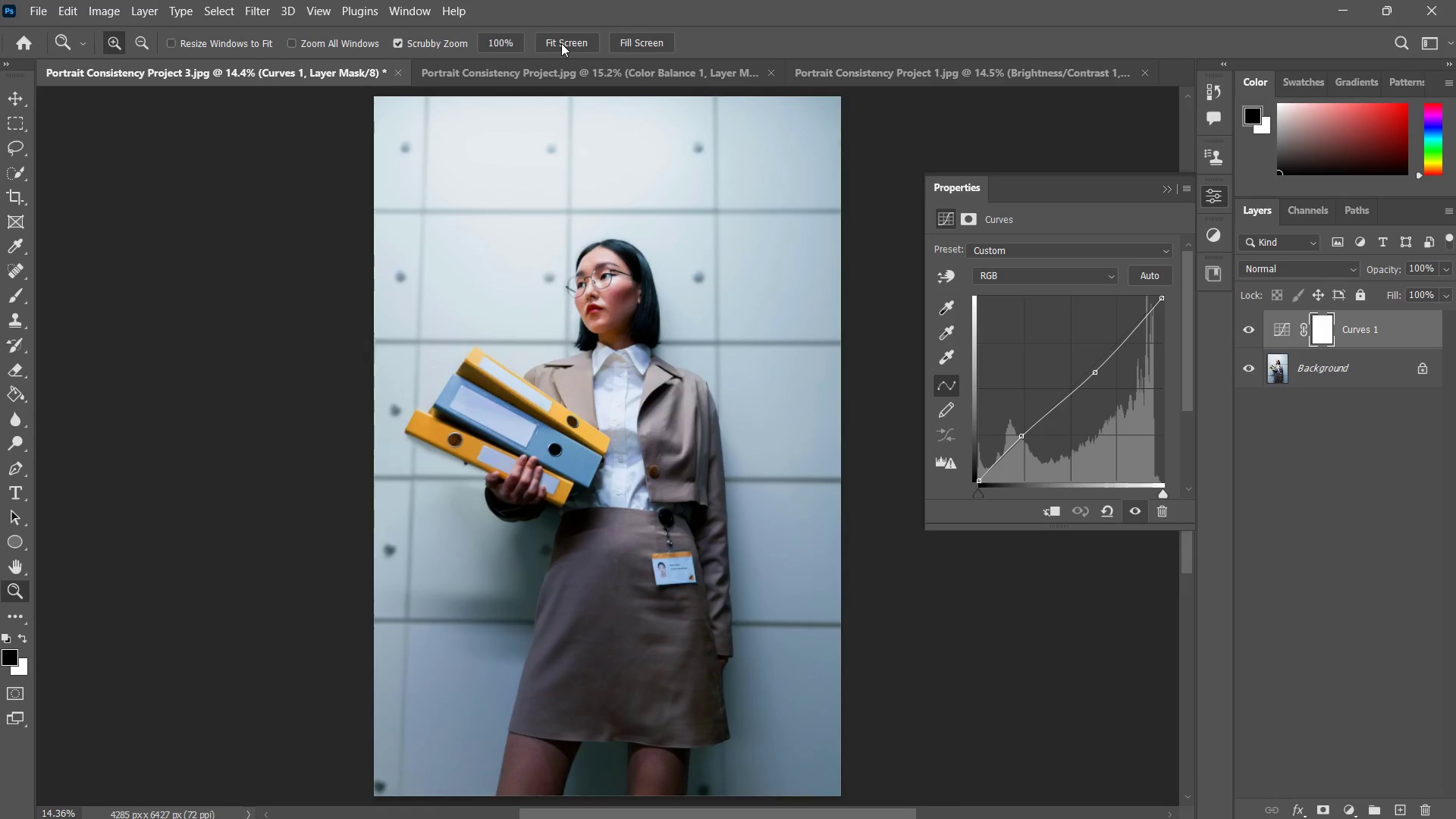 
key(Control+Tab)
 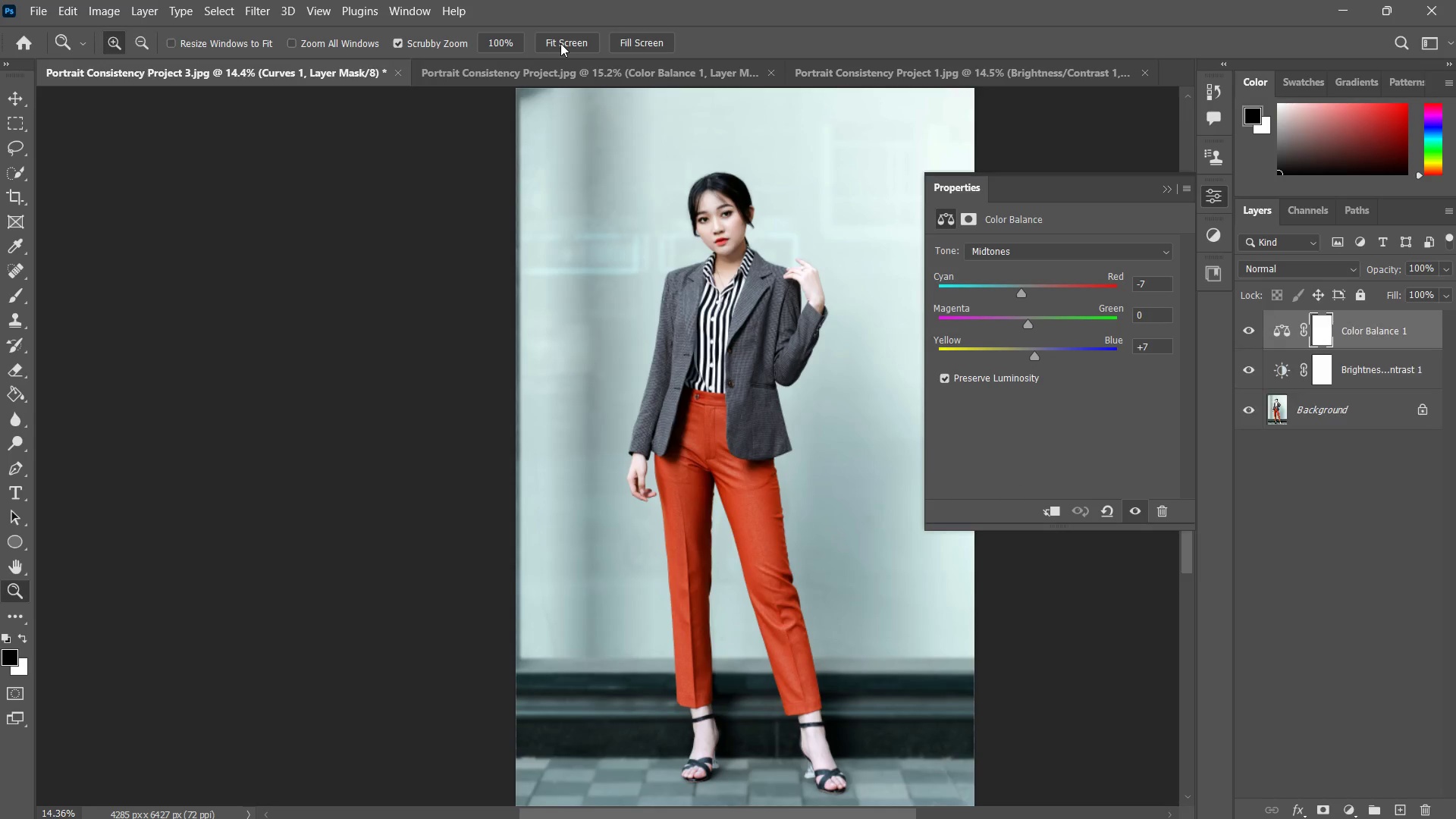 
left_click([560, 42])
 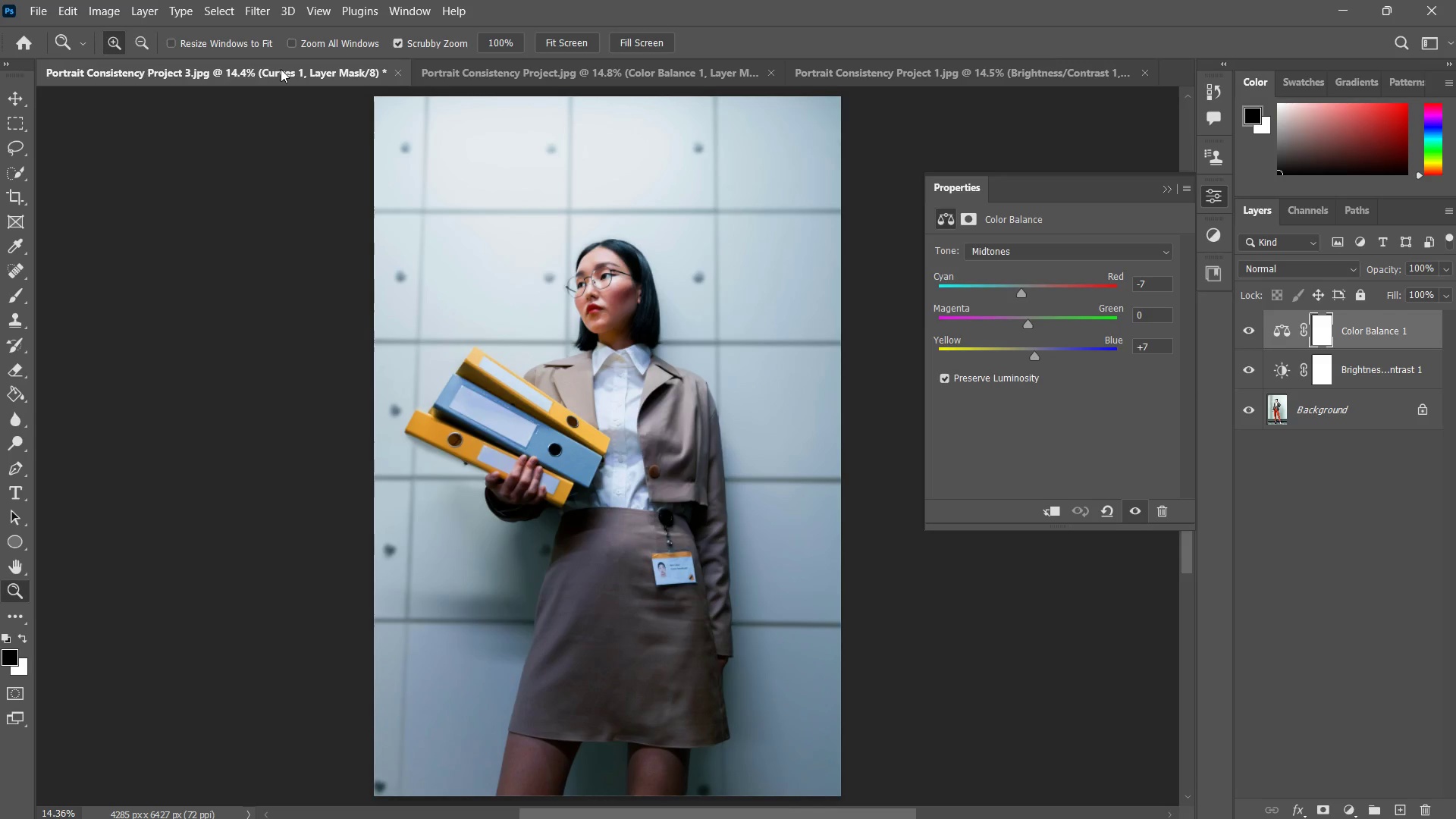 
left_click([447, 65])
 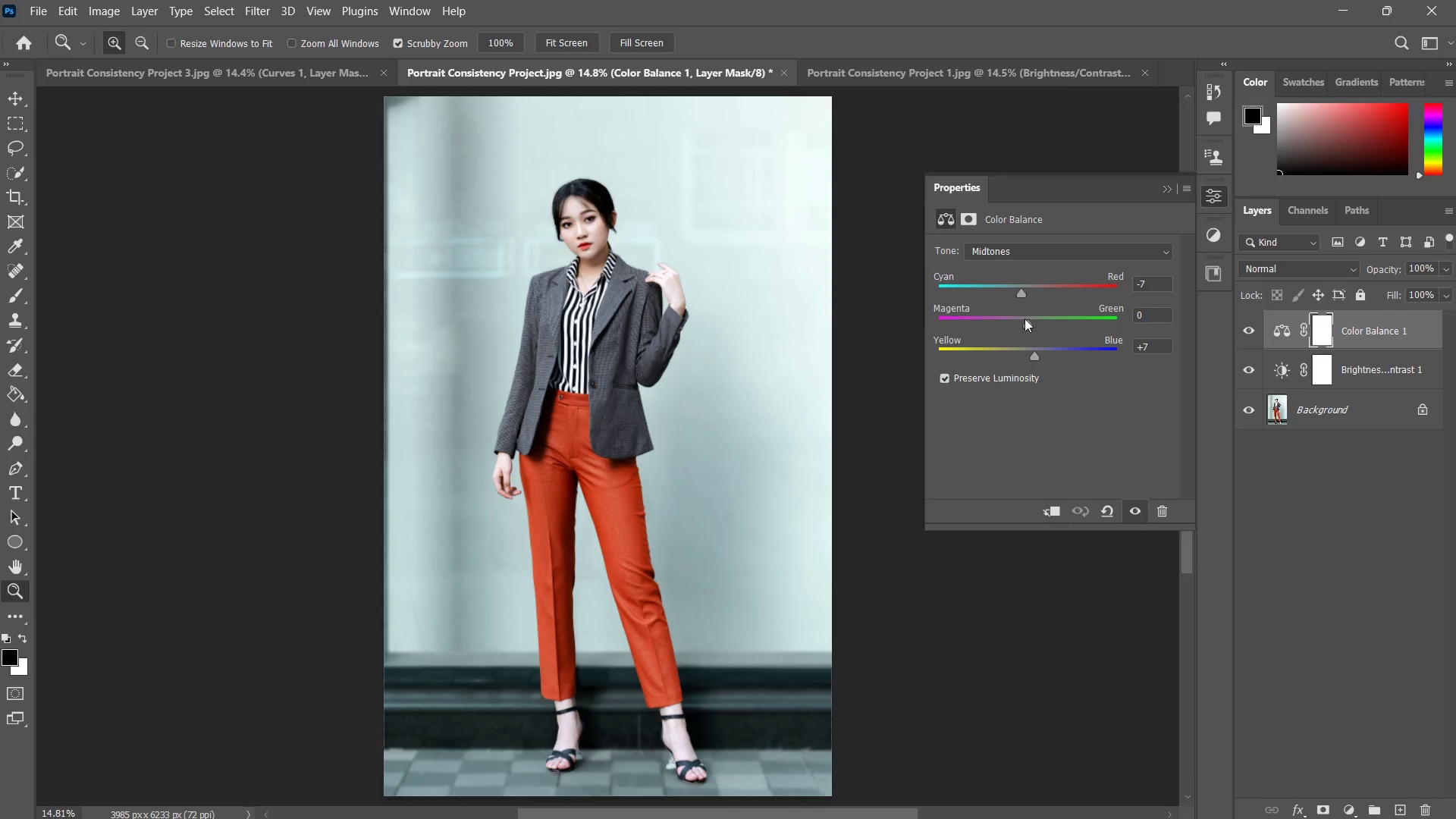 
left_click_drag(start_coordinate=[1020, 290], to_coordinate=[1009, 290])
 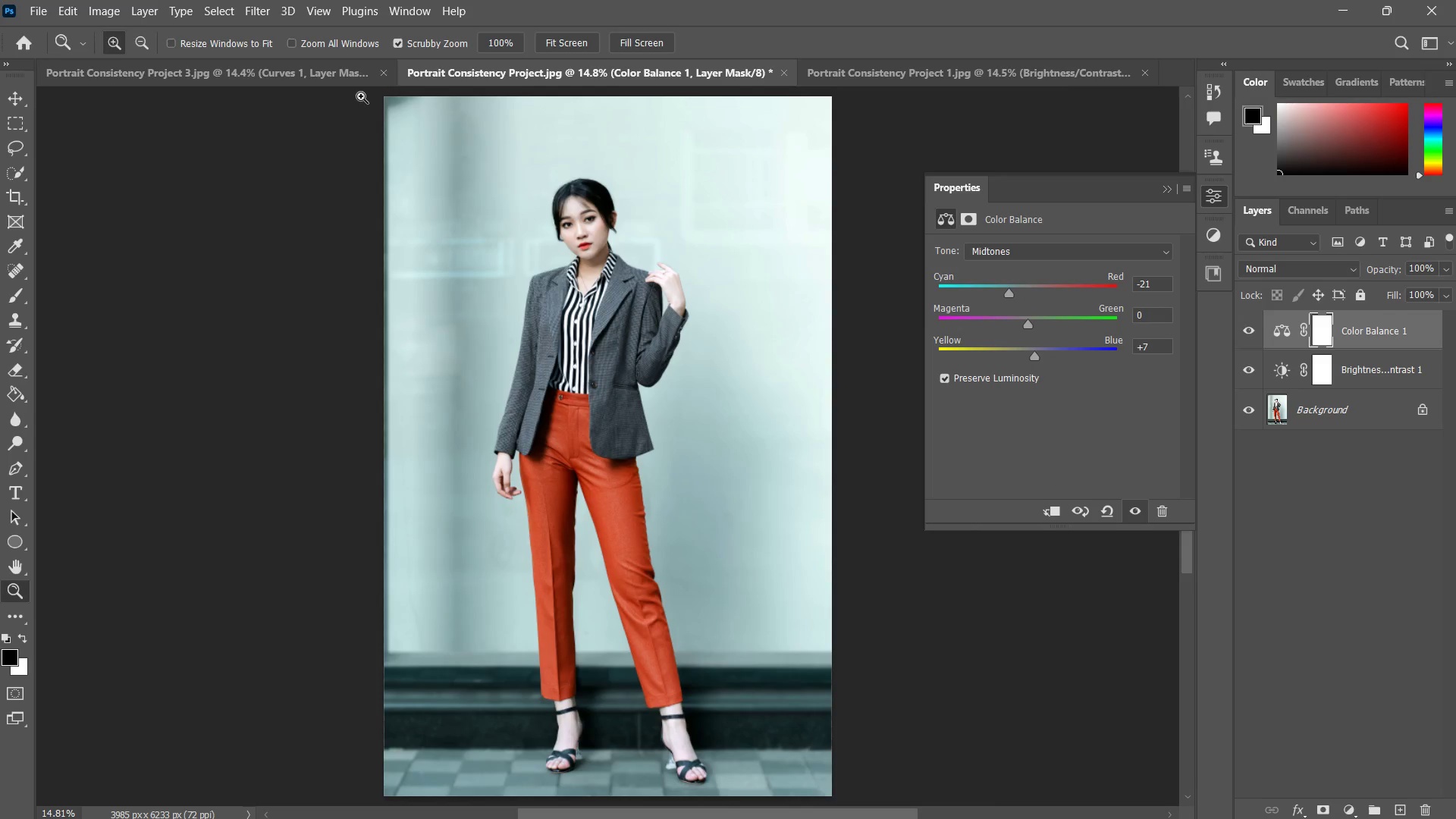 
left_click([348, 85])
 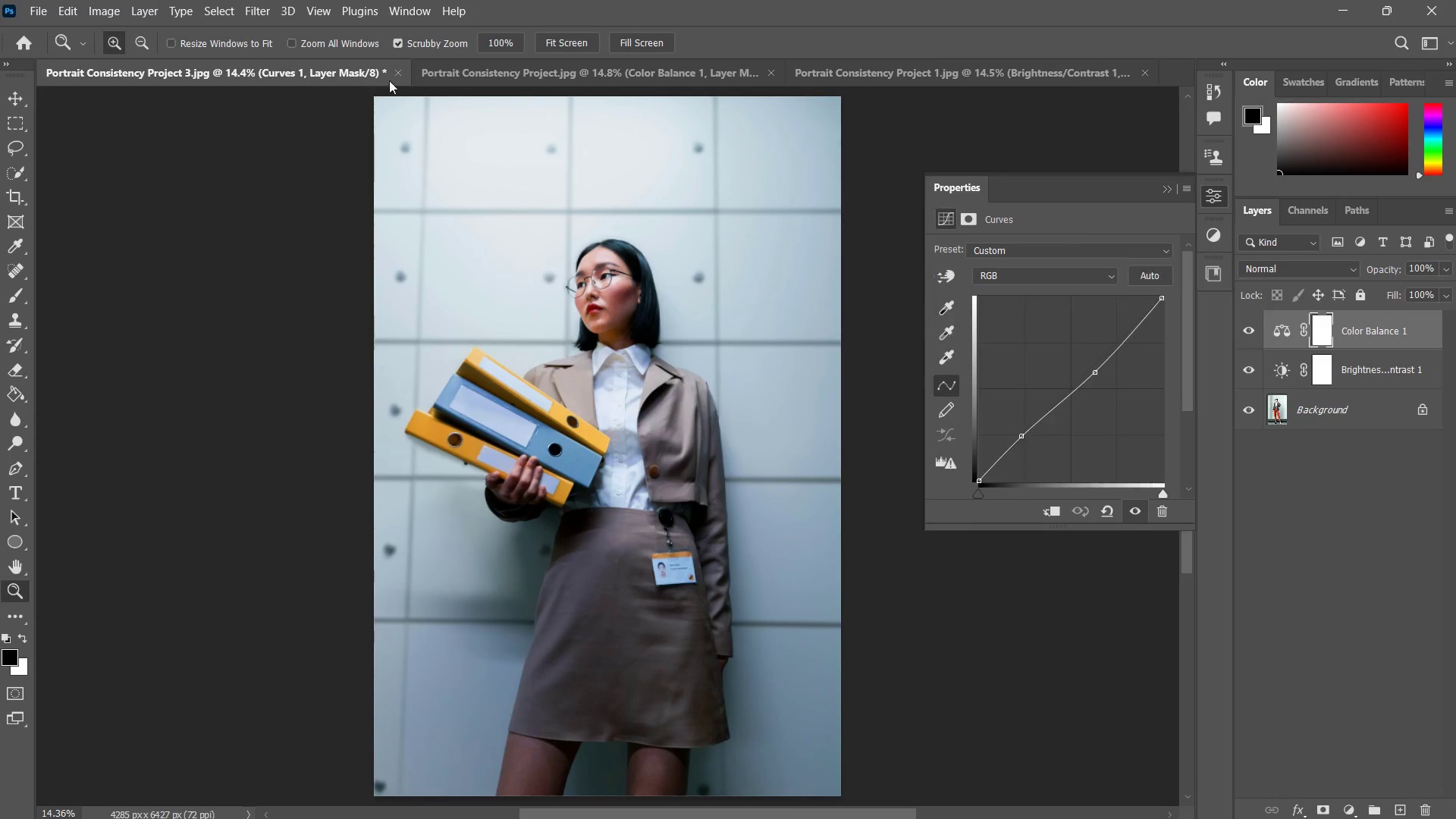 
left_click([468, 80])
 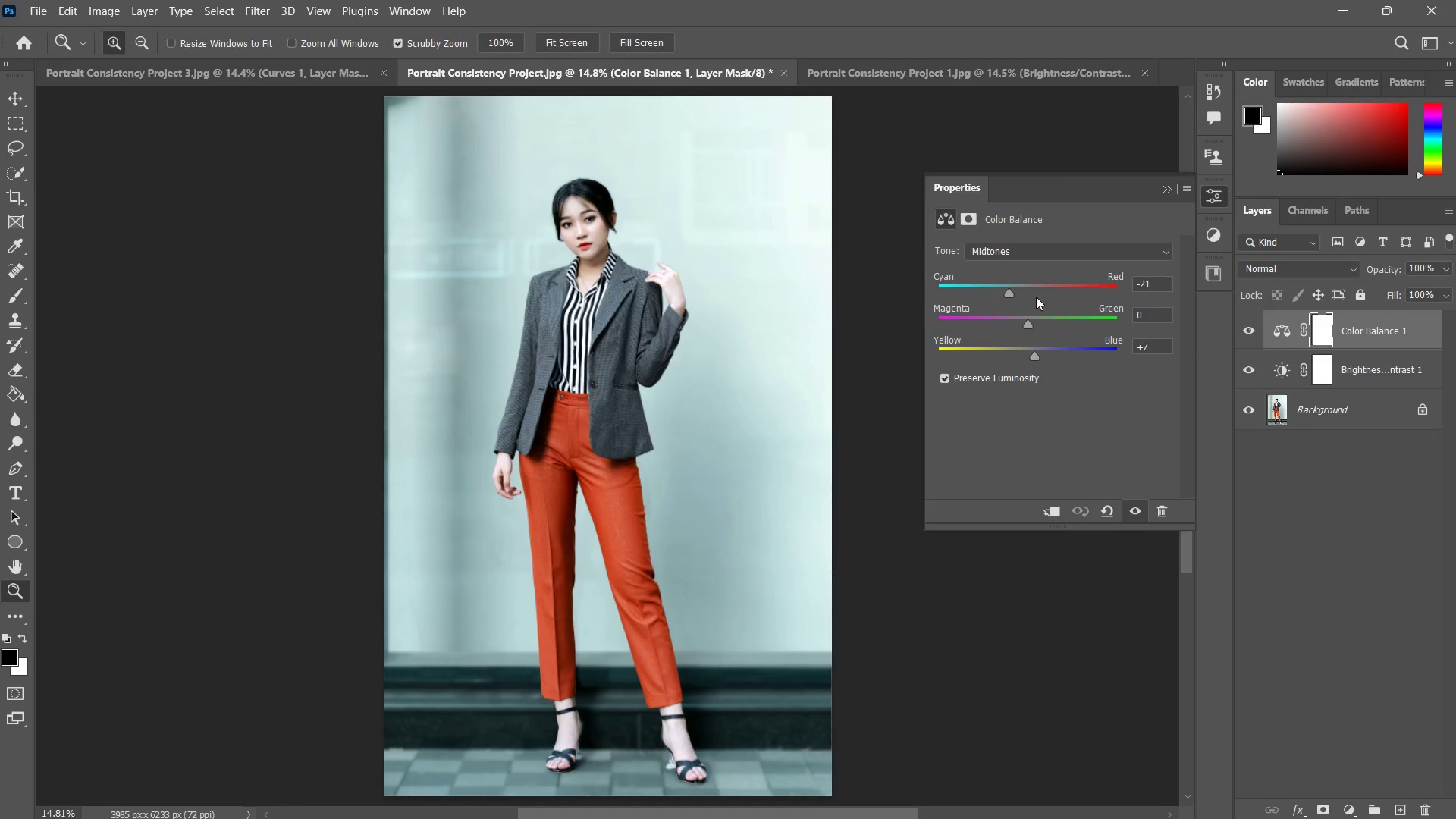 
left_click_drag(start_coordinate=[1007, 292], to_coordinate=[1012, 293])
 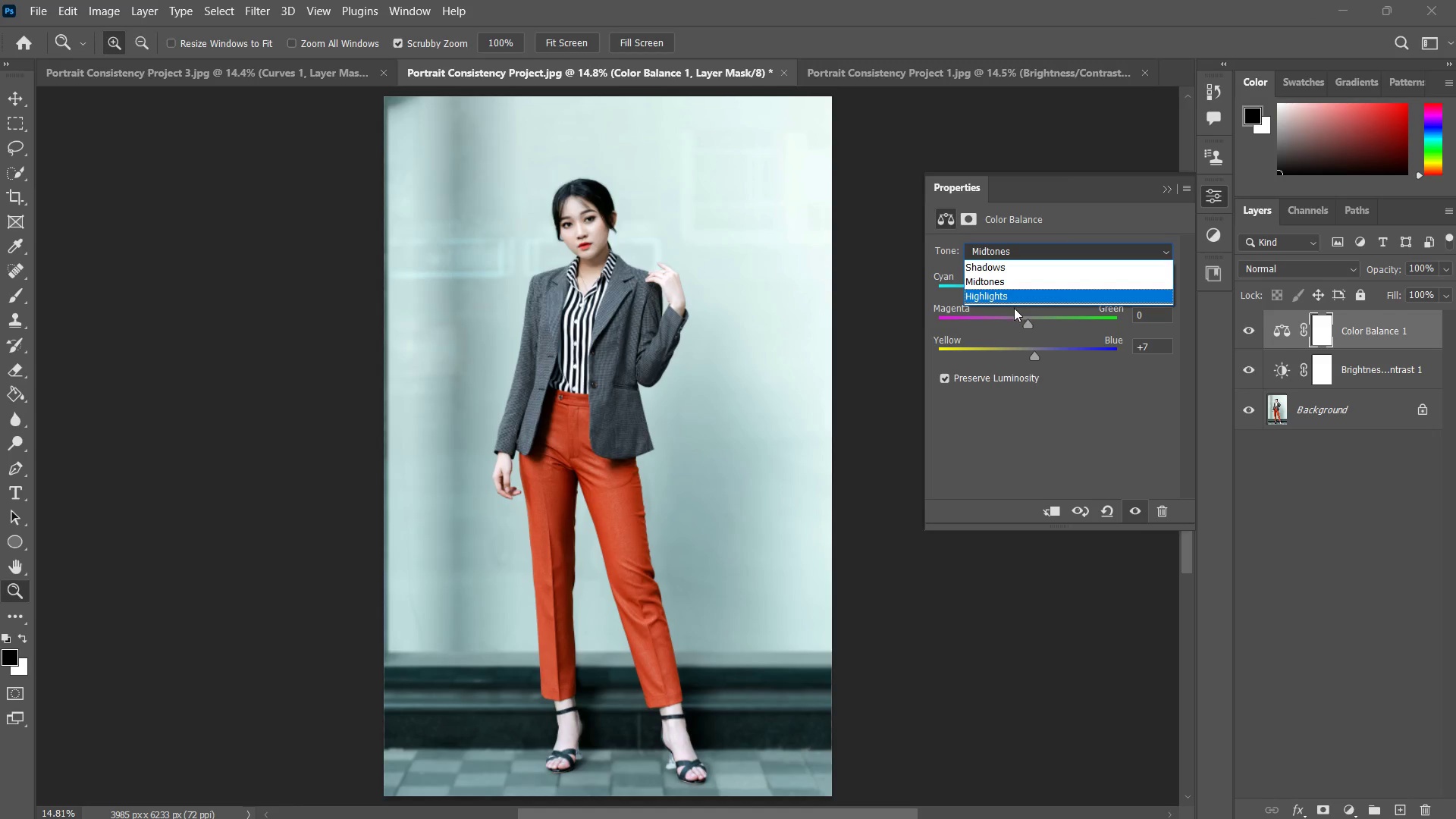 
left_click([1010, 303])
 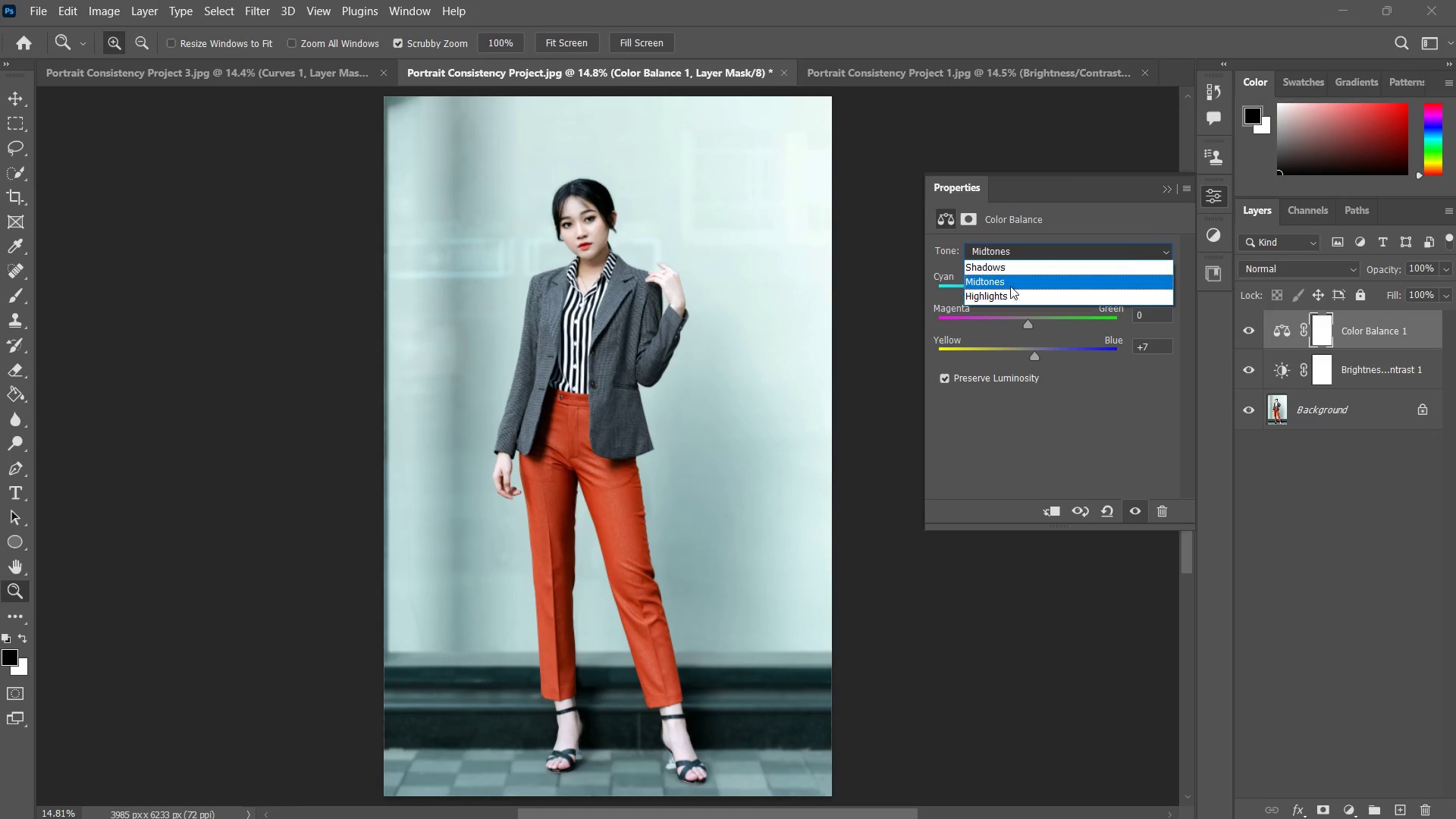 
left_click([1009, 294])
 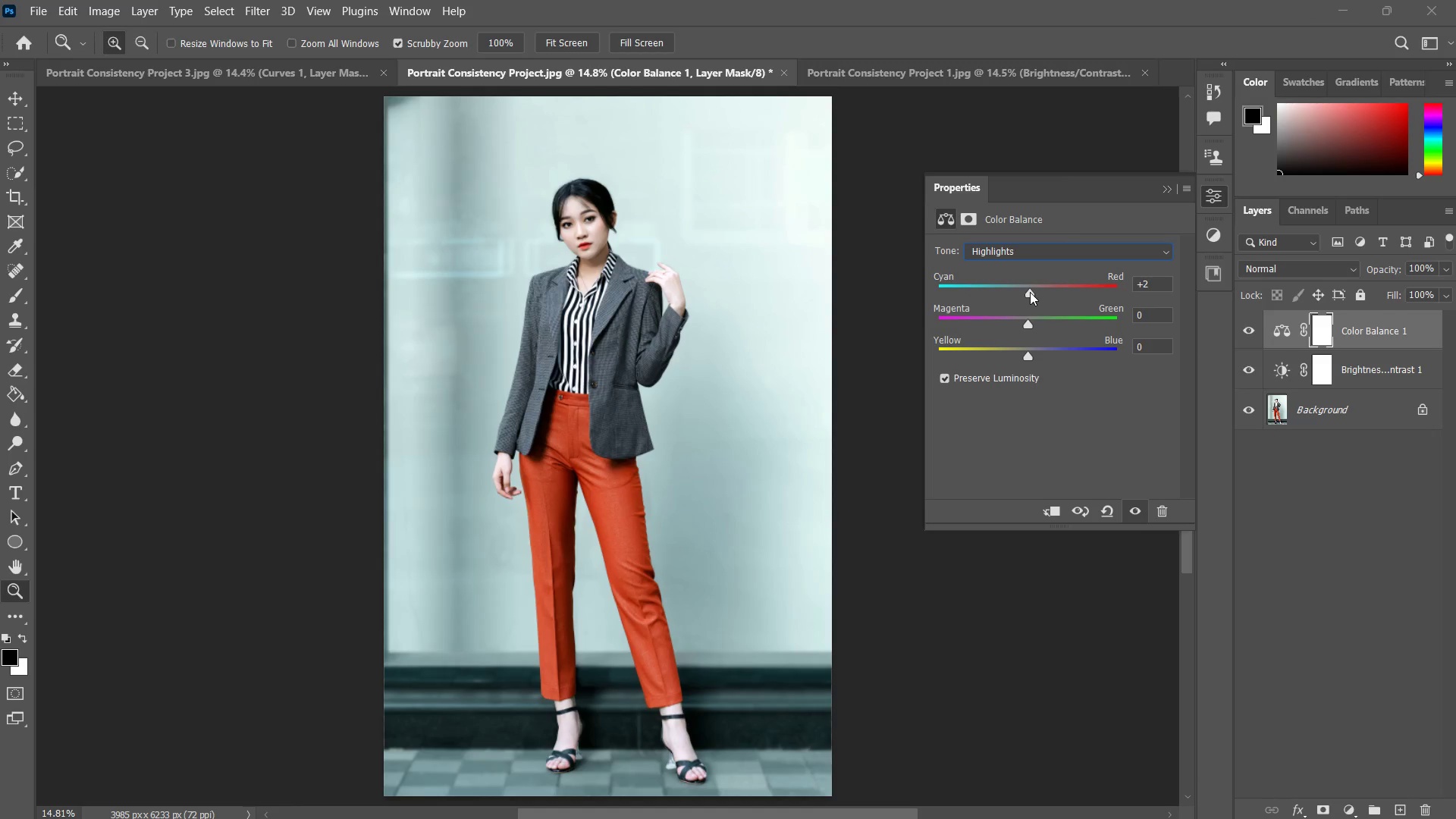 
left_click_drag(start_coordinate=[1028, 354], to_coordinate=[1035, 351])
 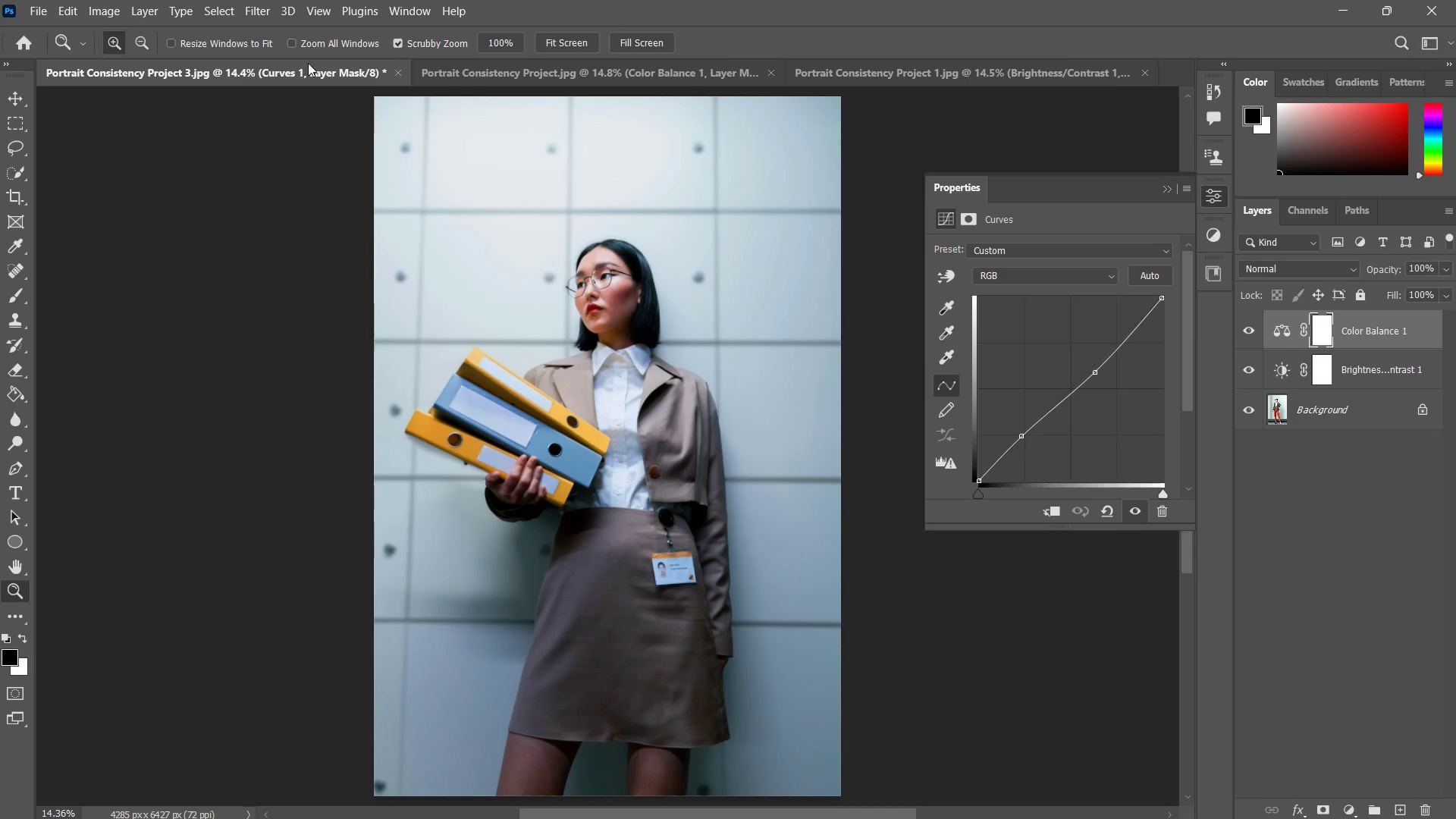 
left_click([516, 71])
 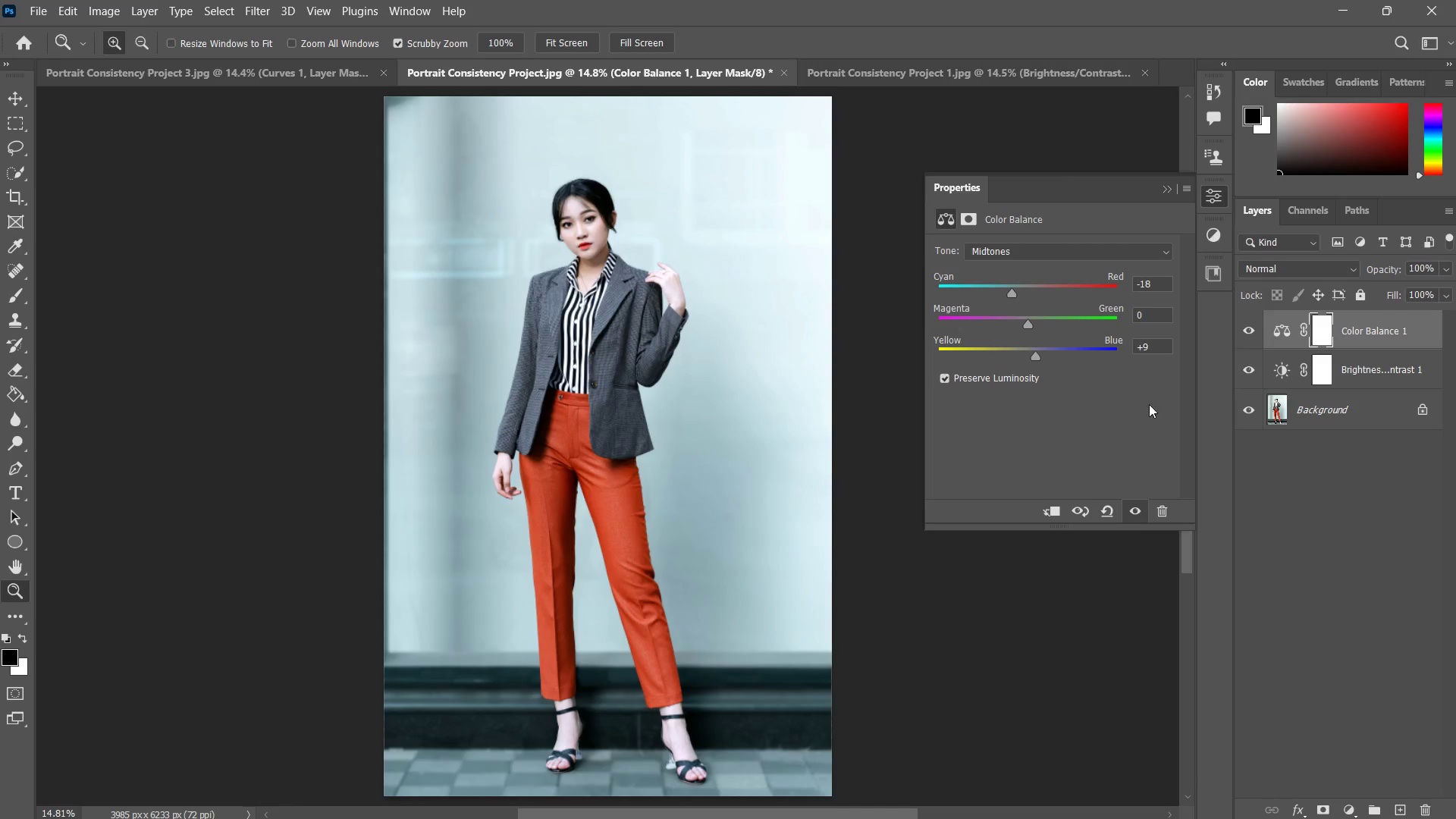 
wait(6.19)
 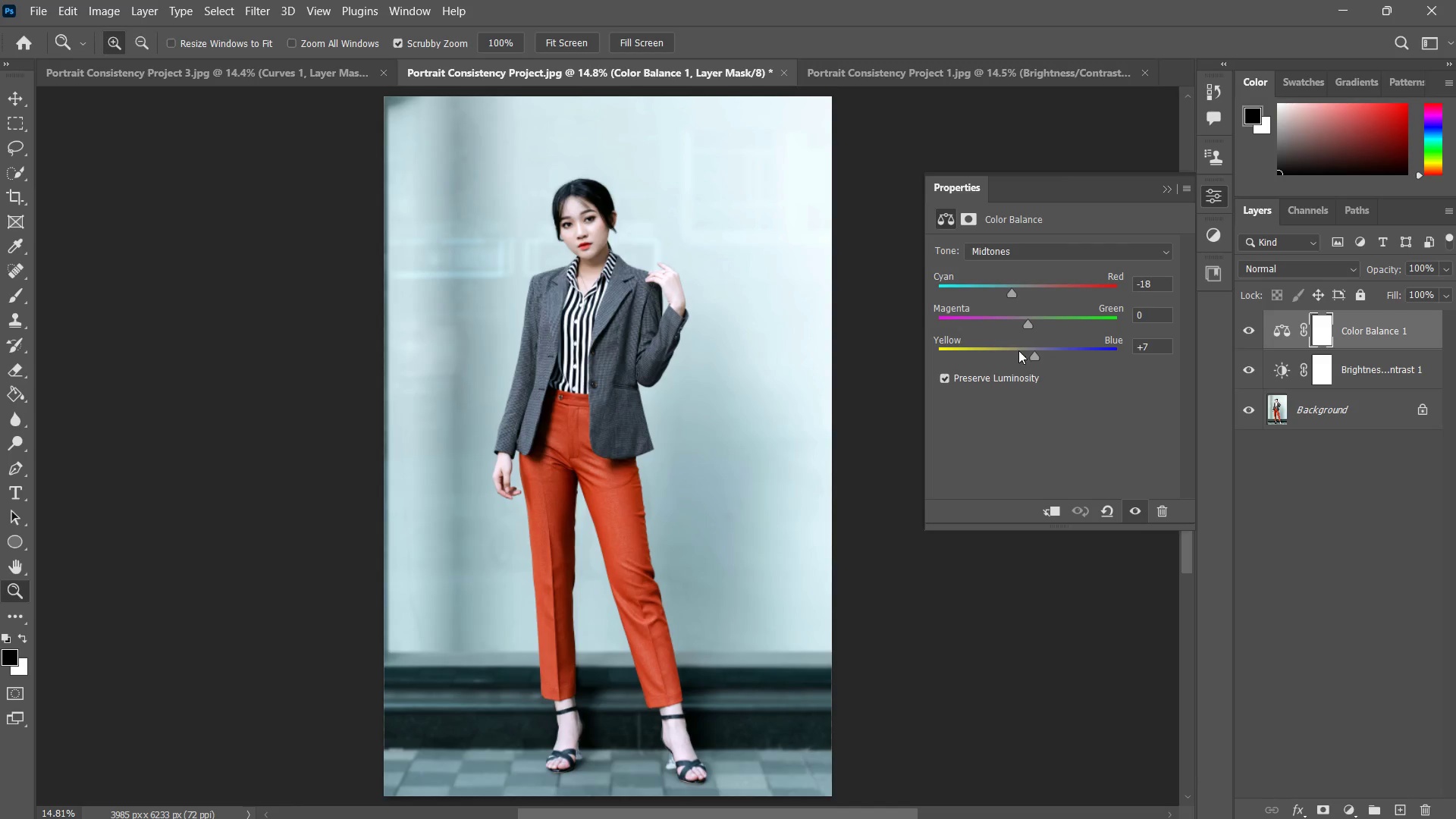 
left_click([1346, 805])
 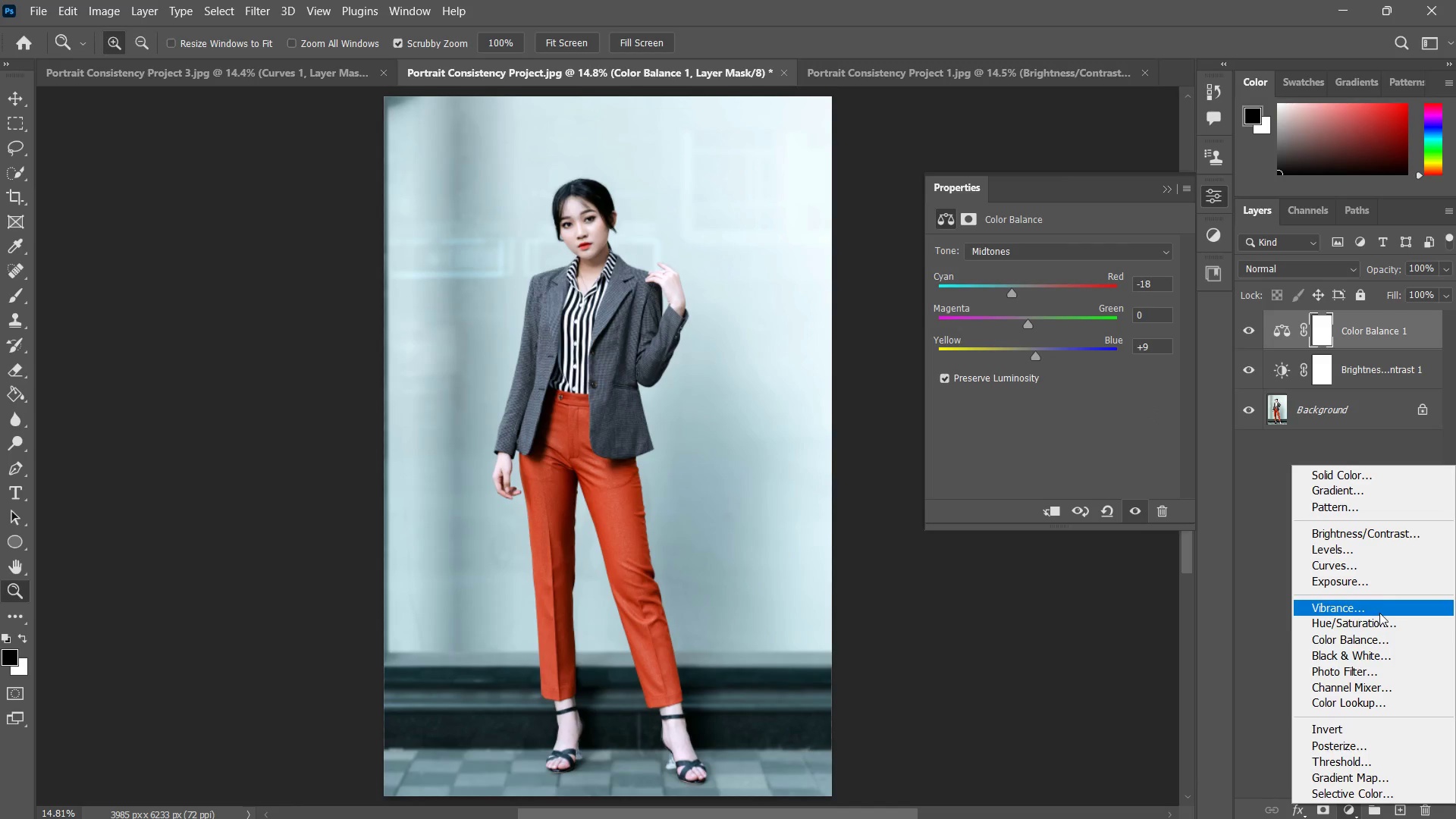 
left_click([1379, 619])
 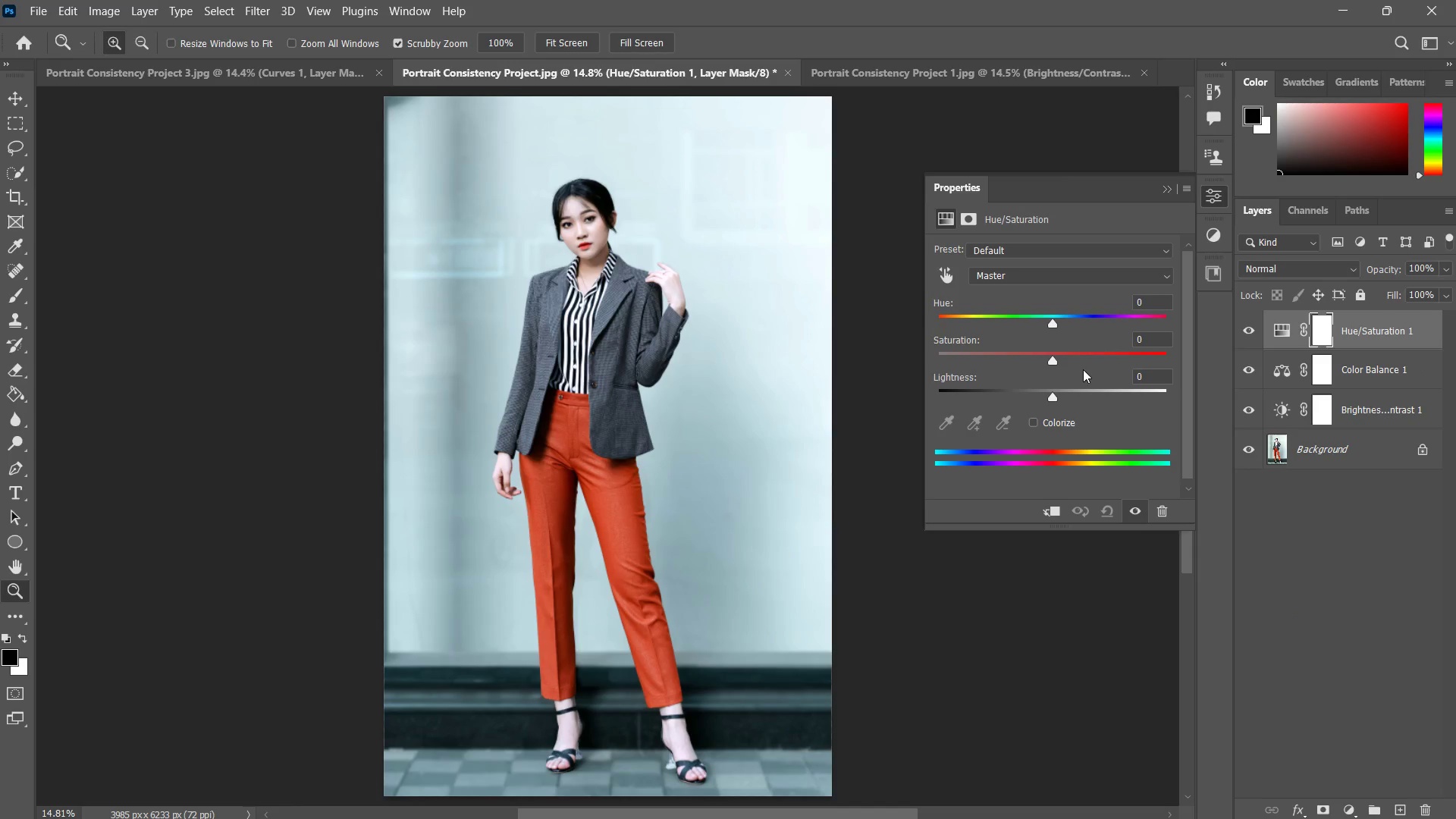 
left_click_drag(start_coordinate=[1054, 356], to_coordinate=[1068, 357])
 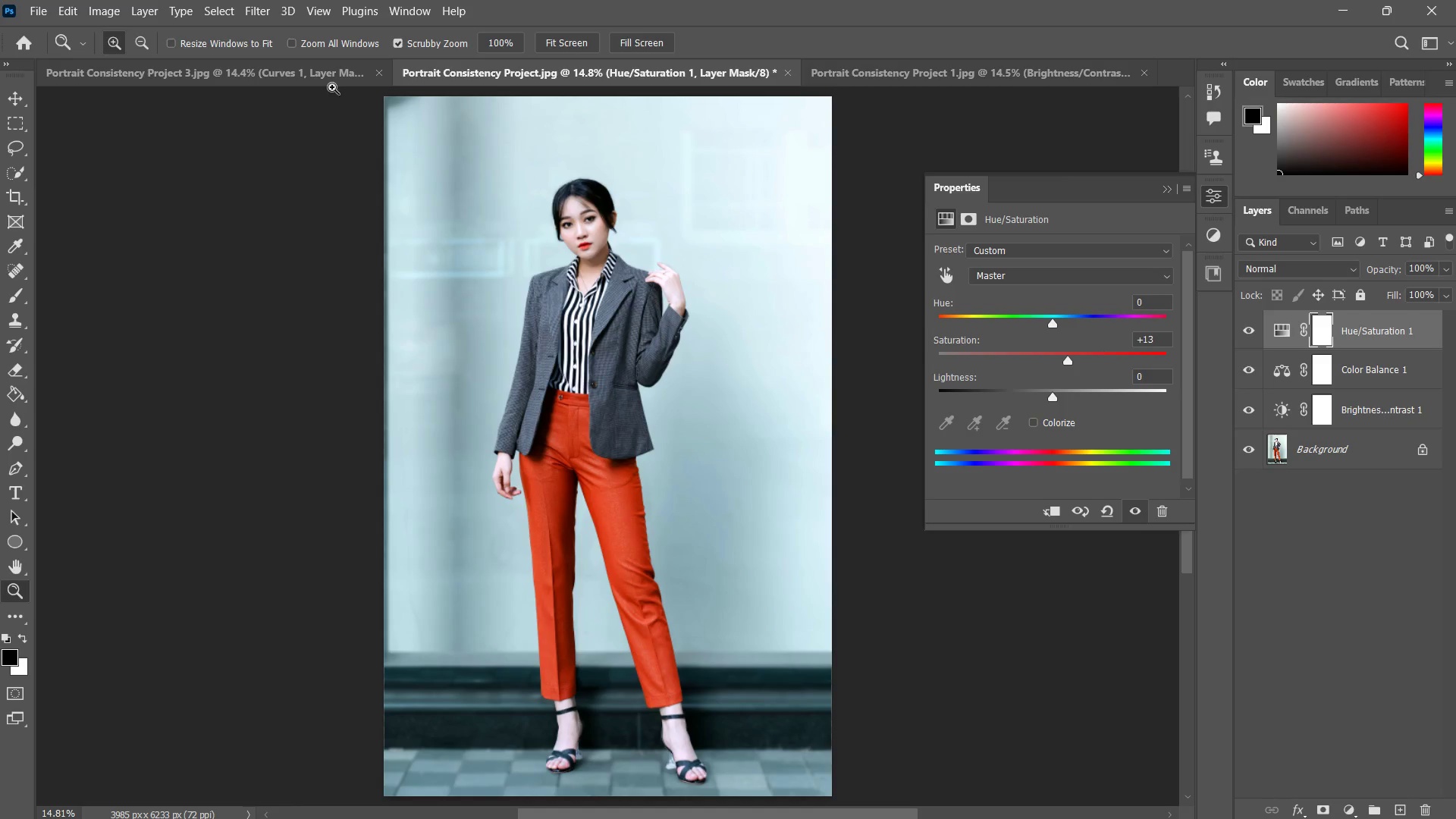 
left_click([320, 80])
 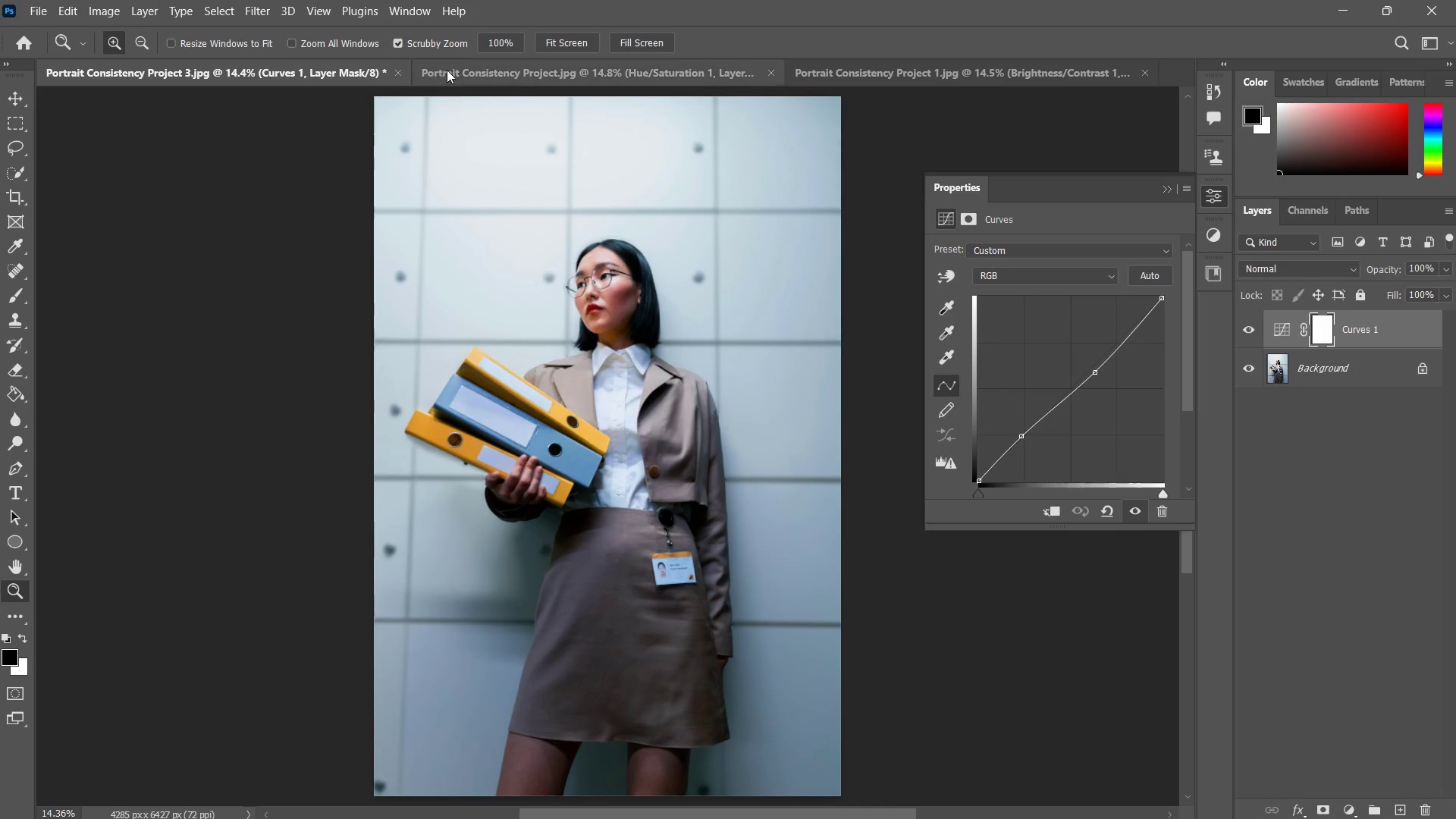 
left_click([463, 70])
 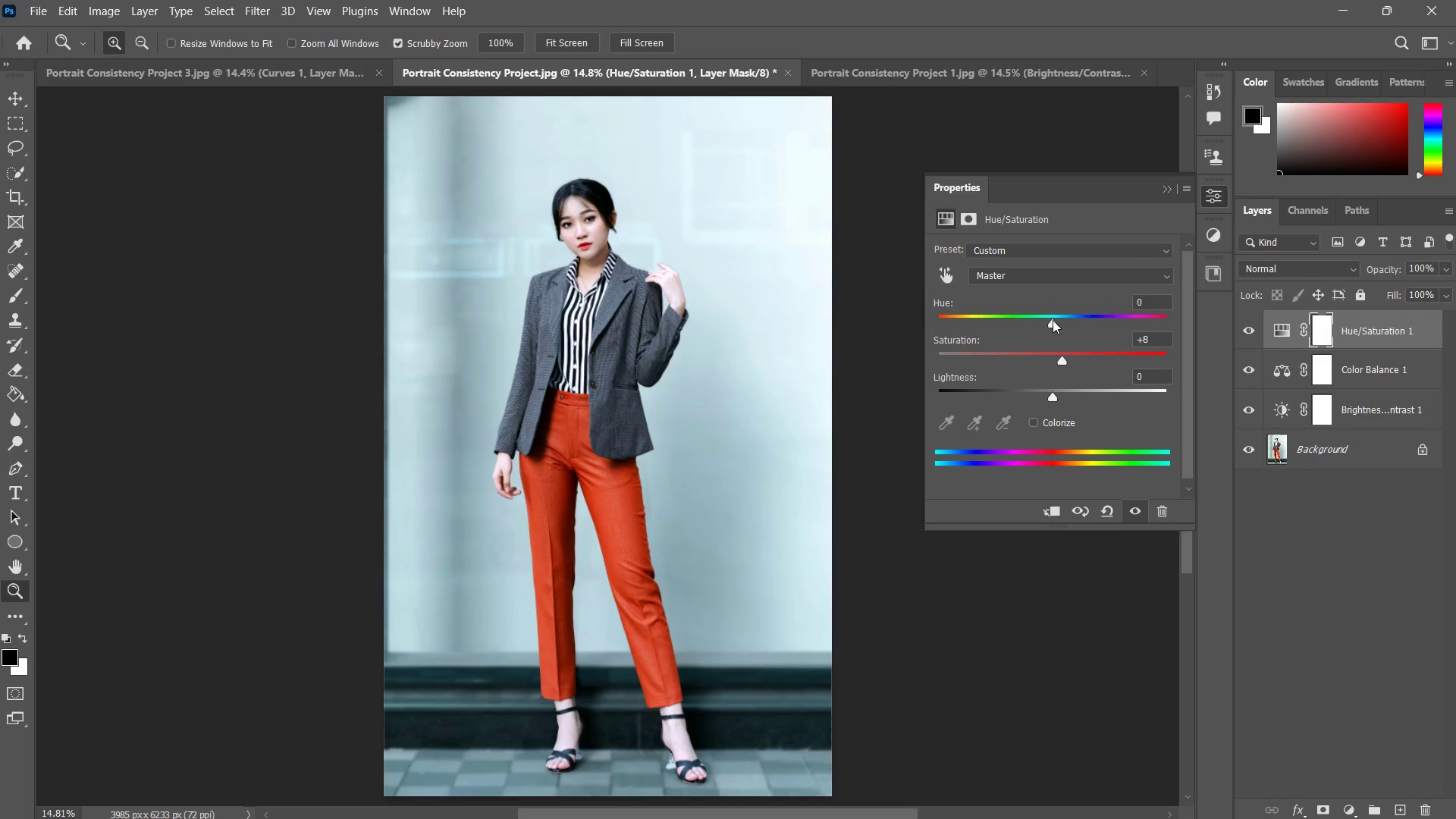 
wait(7.02)
 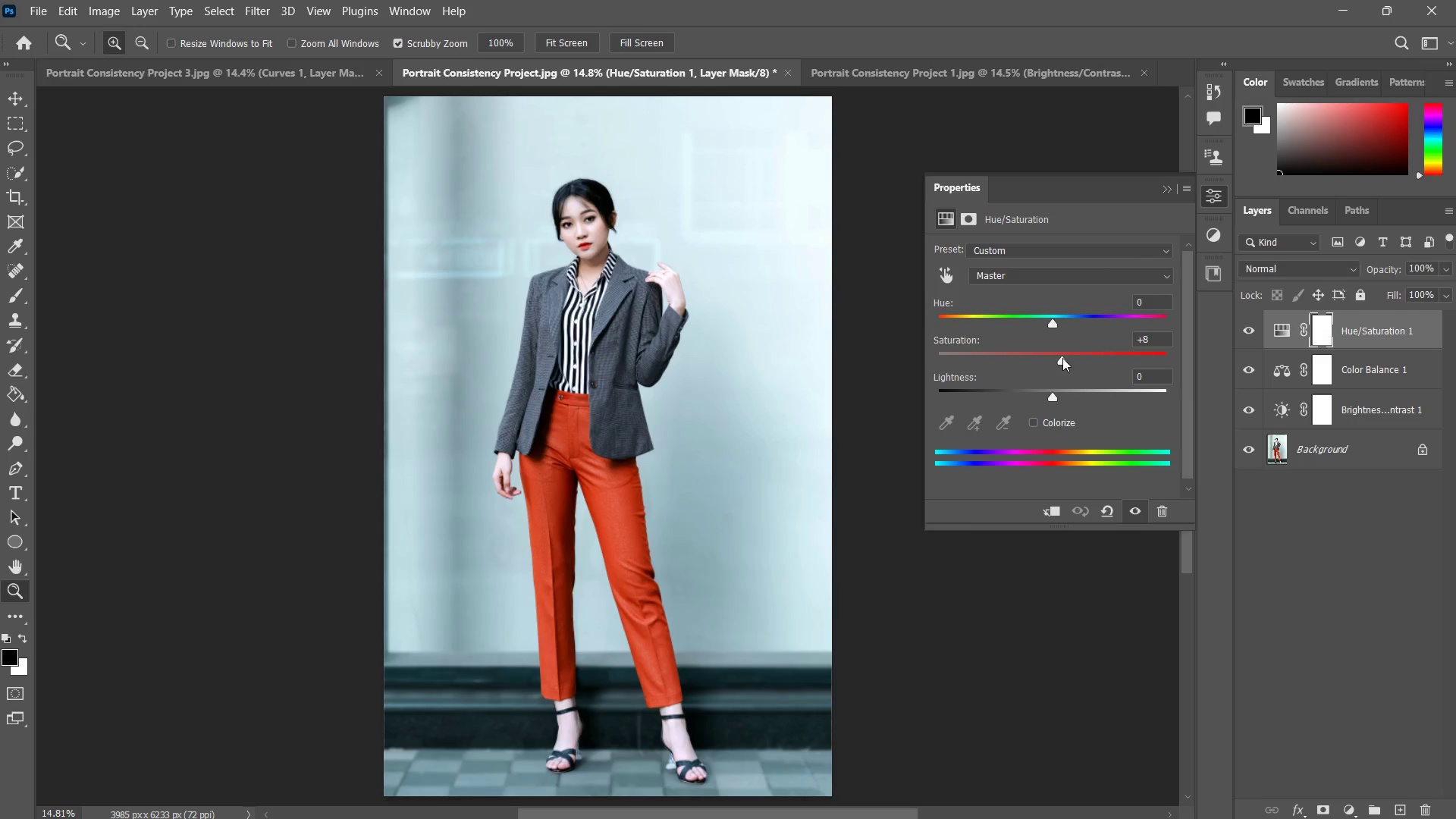 
left_click([281, 71])
 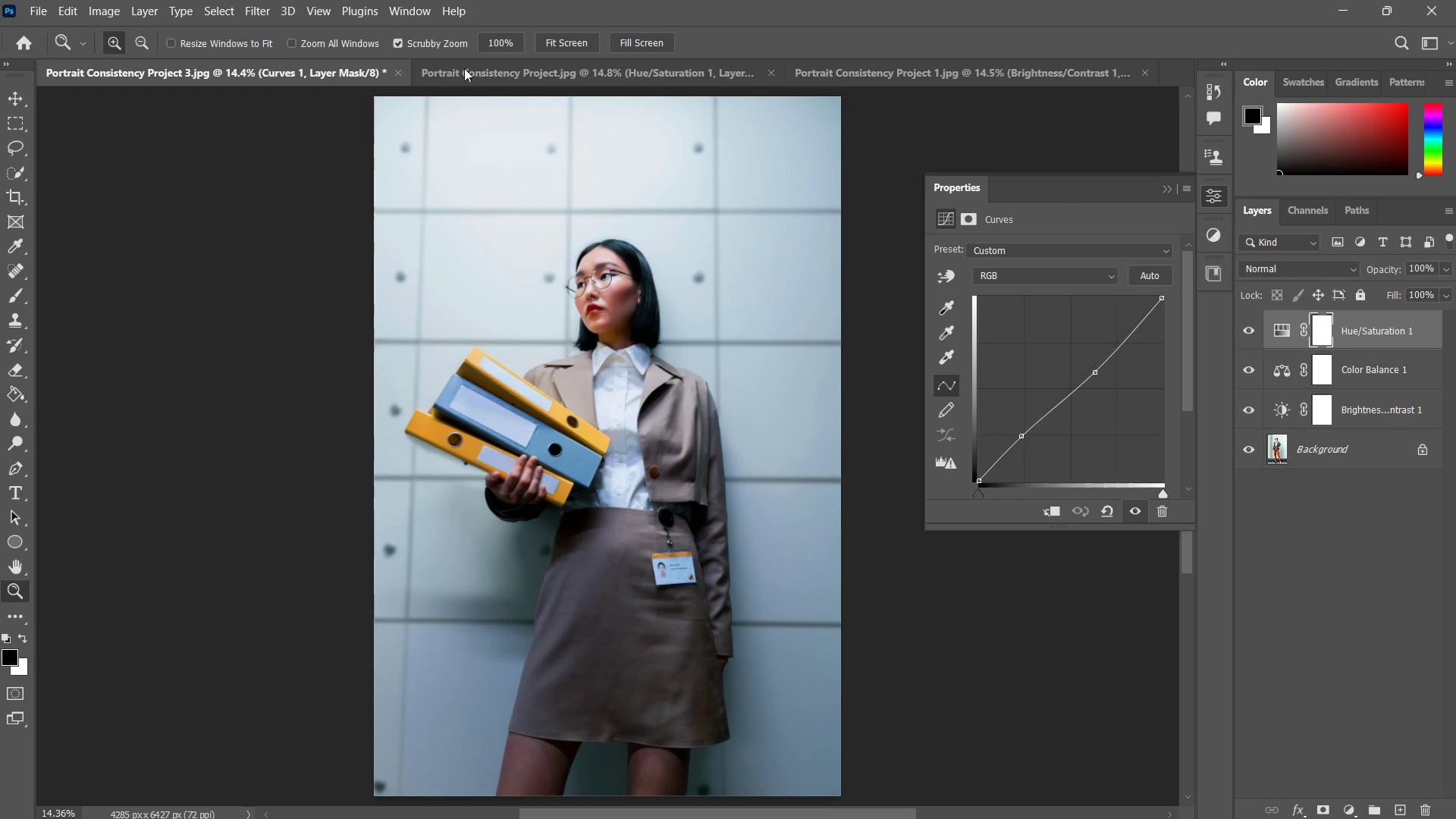 
left_click([475, 67])
 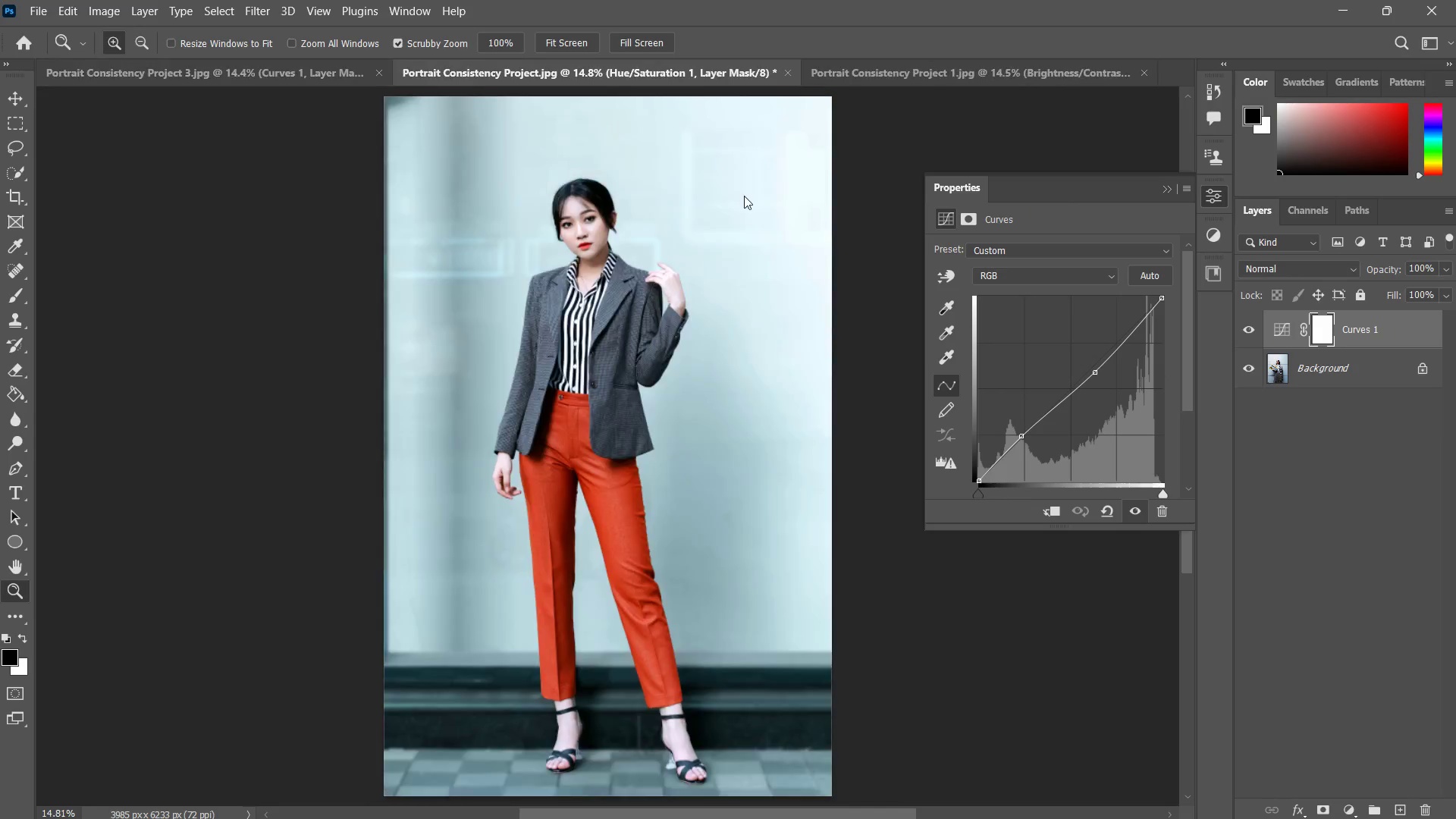 
key(Control+Z)
 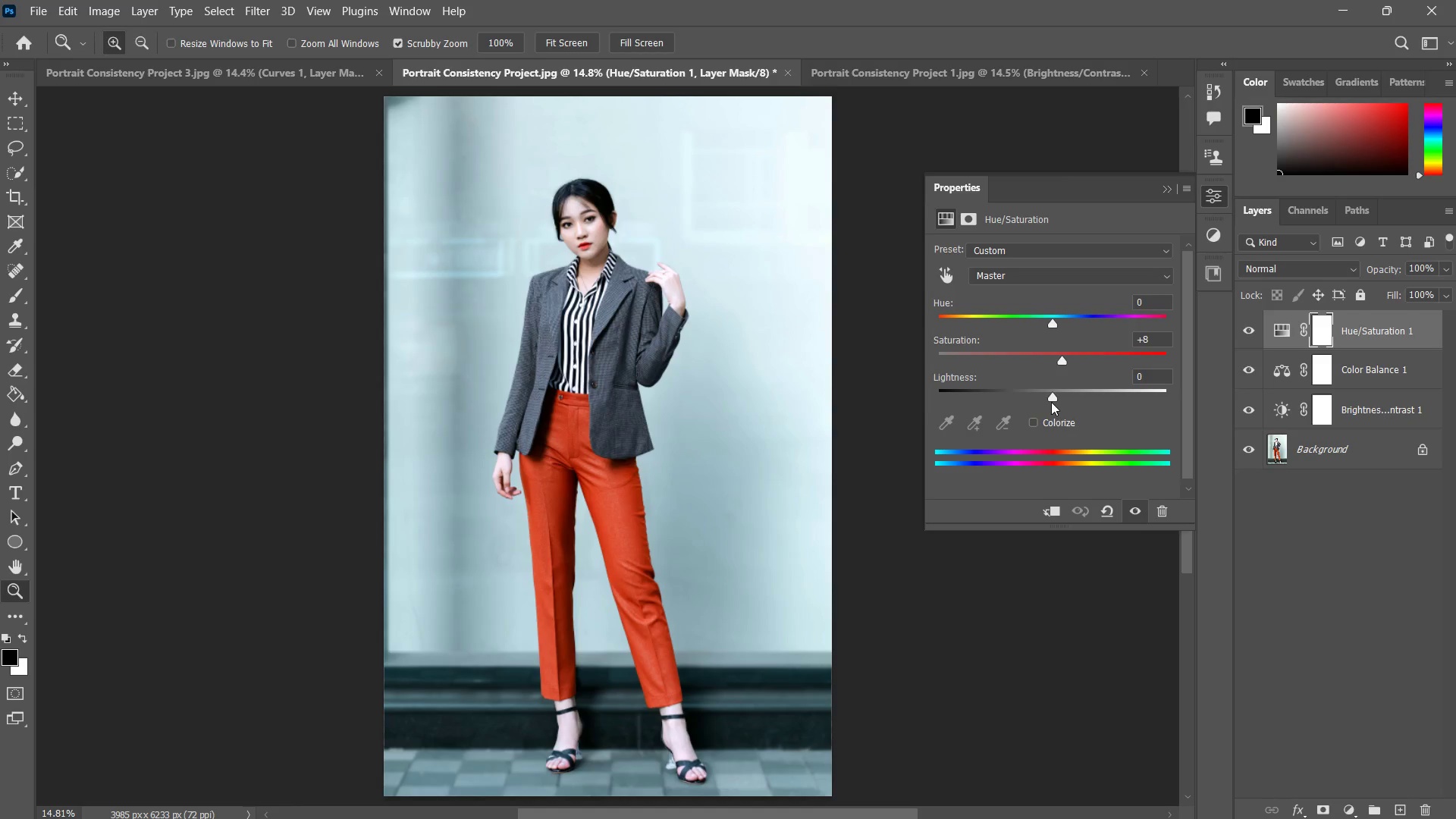 
left_click_drag(start_coordinate=[1052, 394], to_coordinate=[1037, 382])
 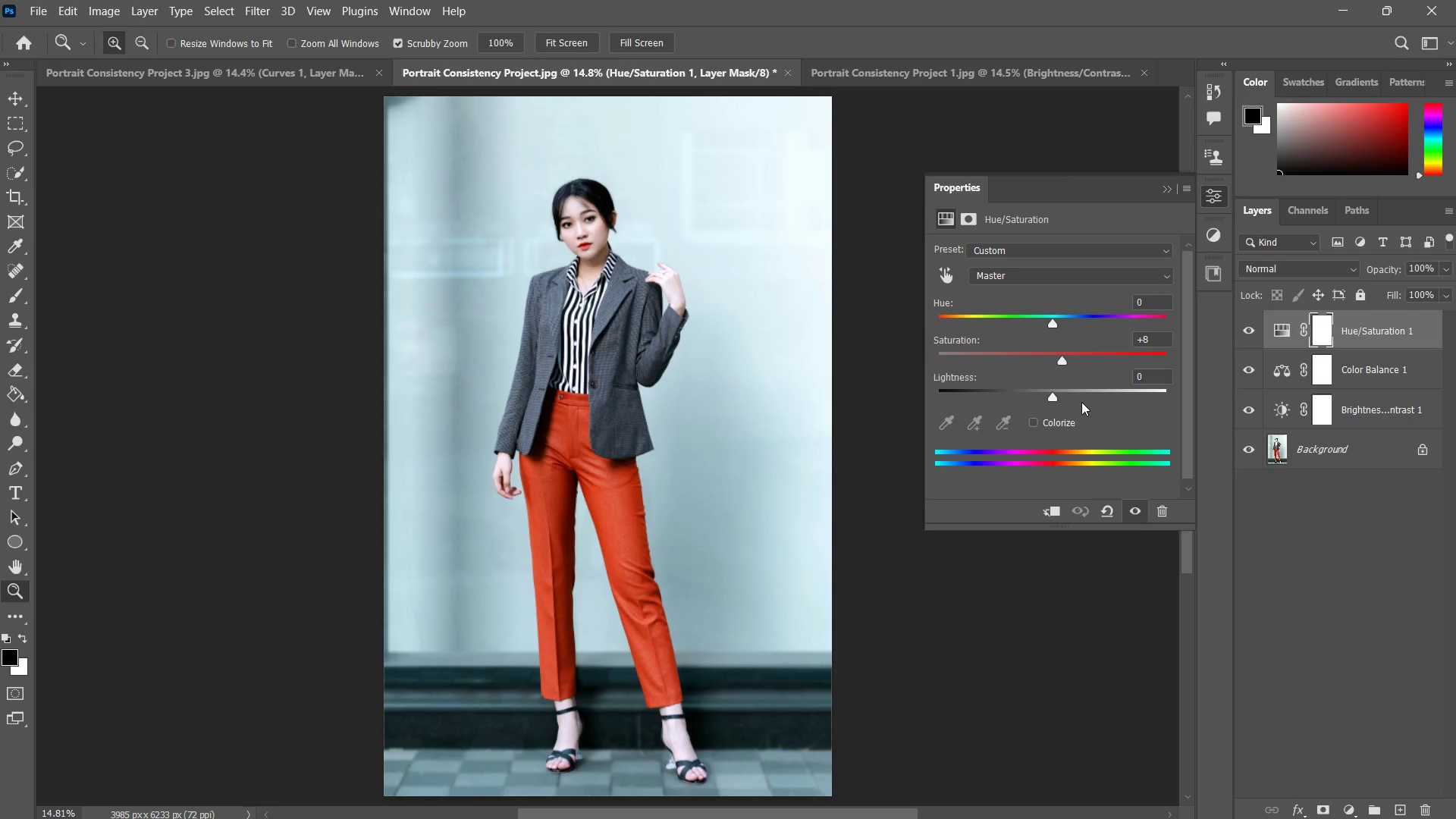 
key(Control+ControlLeft)
 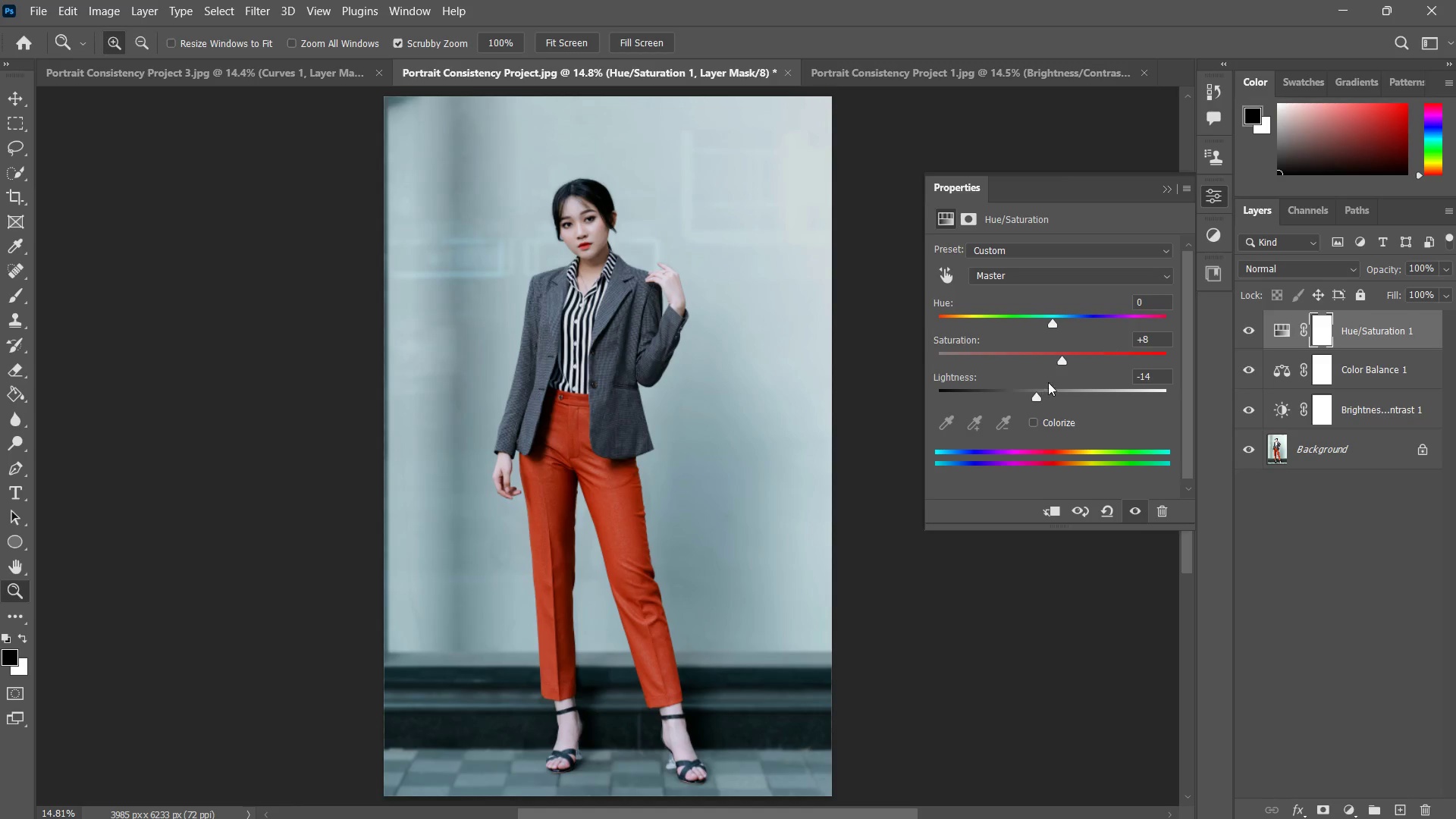 
key(Control+Z)
 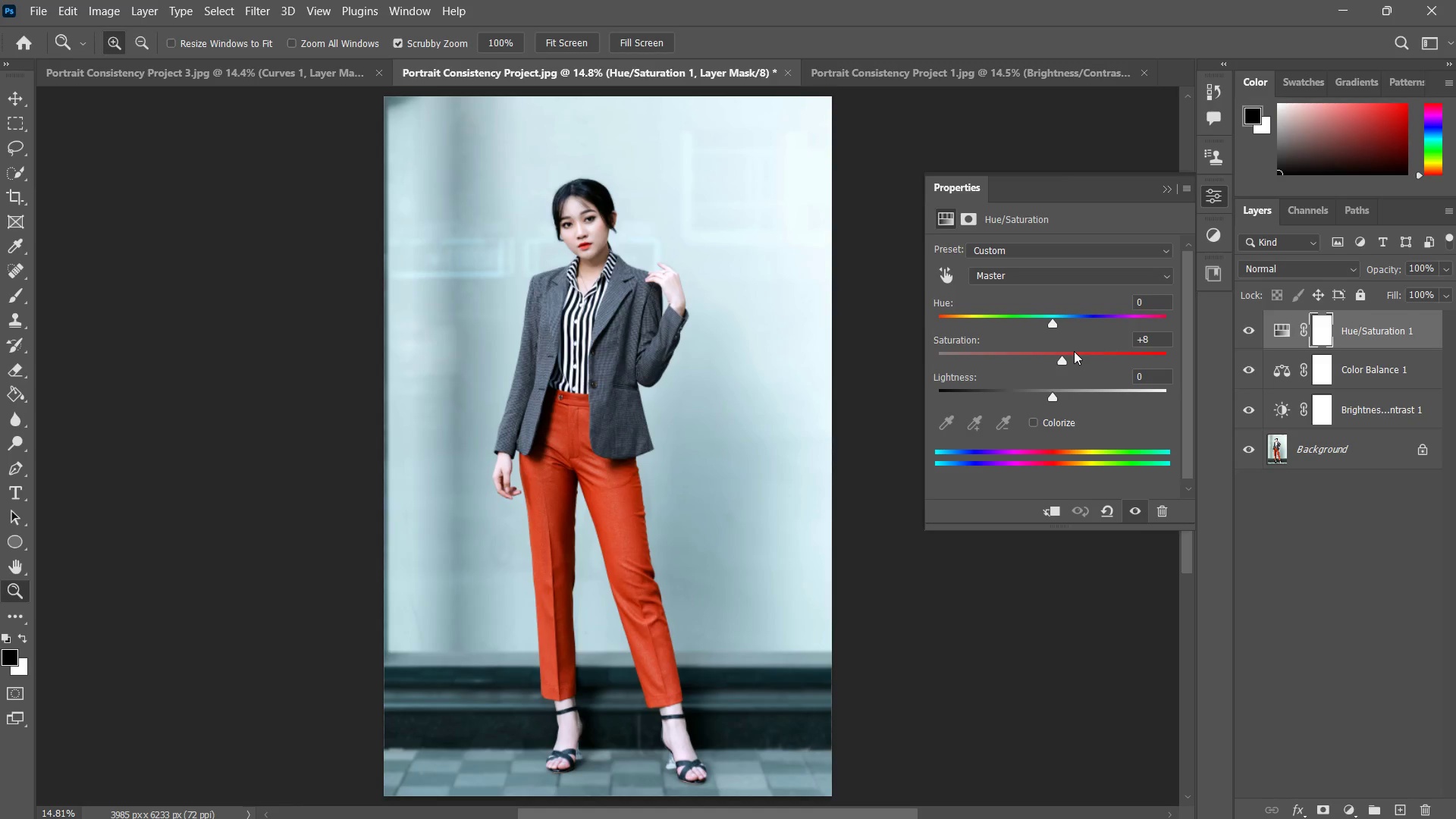 
left_click_drag(start_coordinate=[1065, 359], to_coordinate=[1061, 360])
 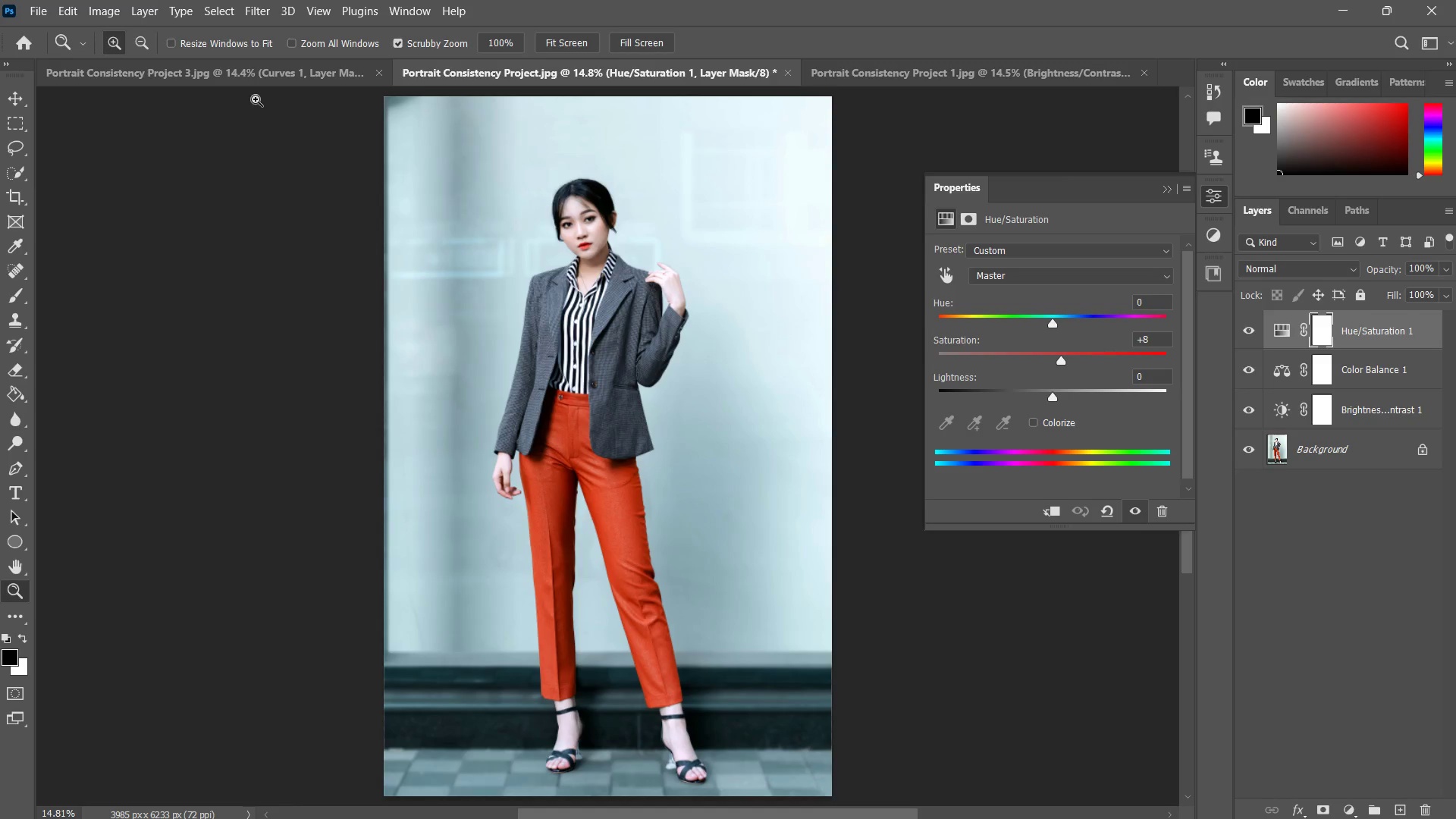 
left_click([256, 80])
 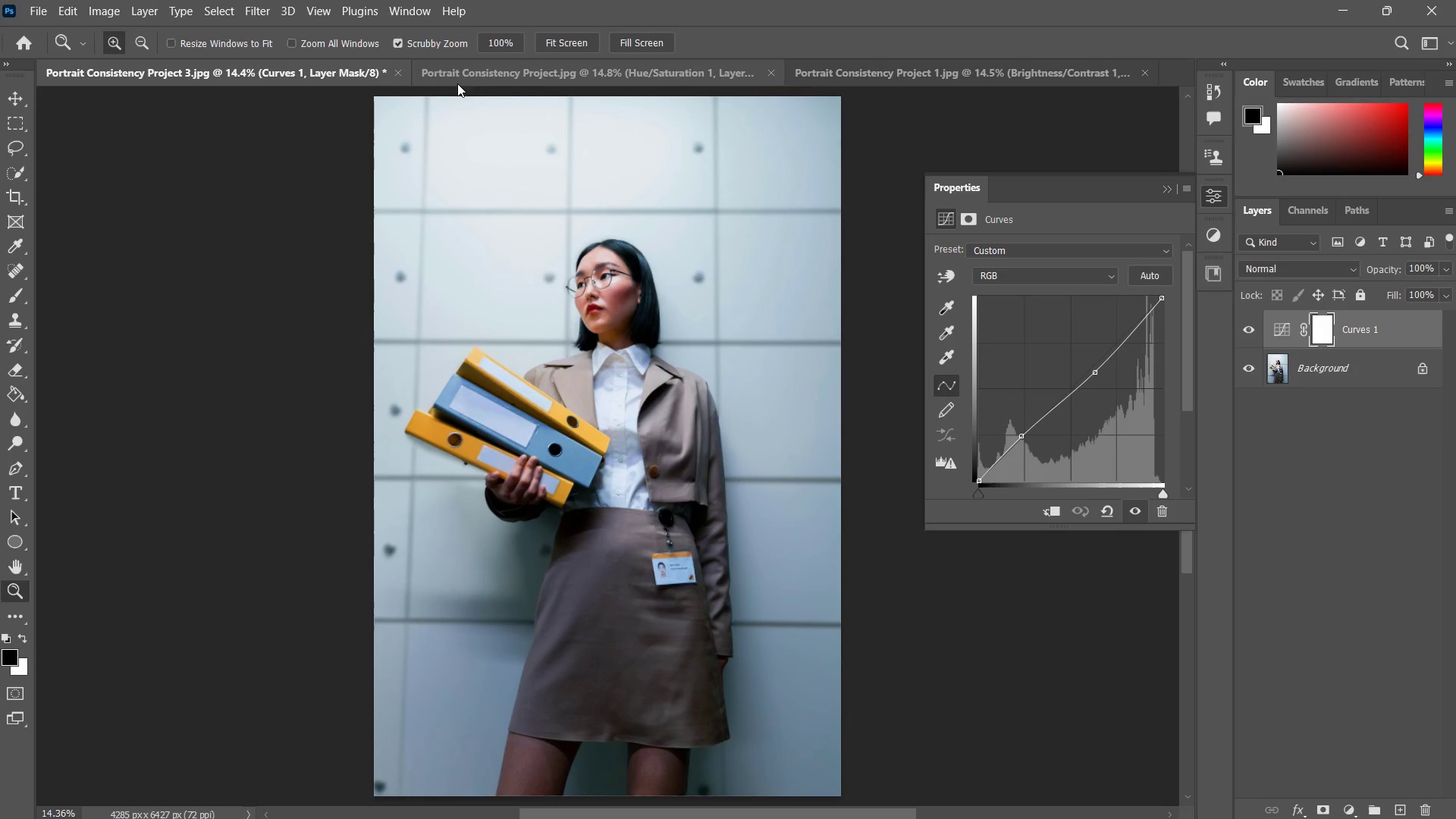 
left_click([469, 83])
 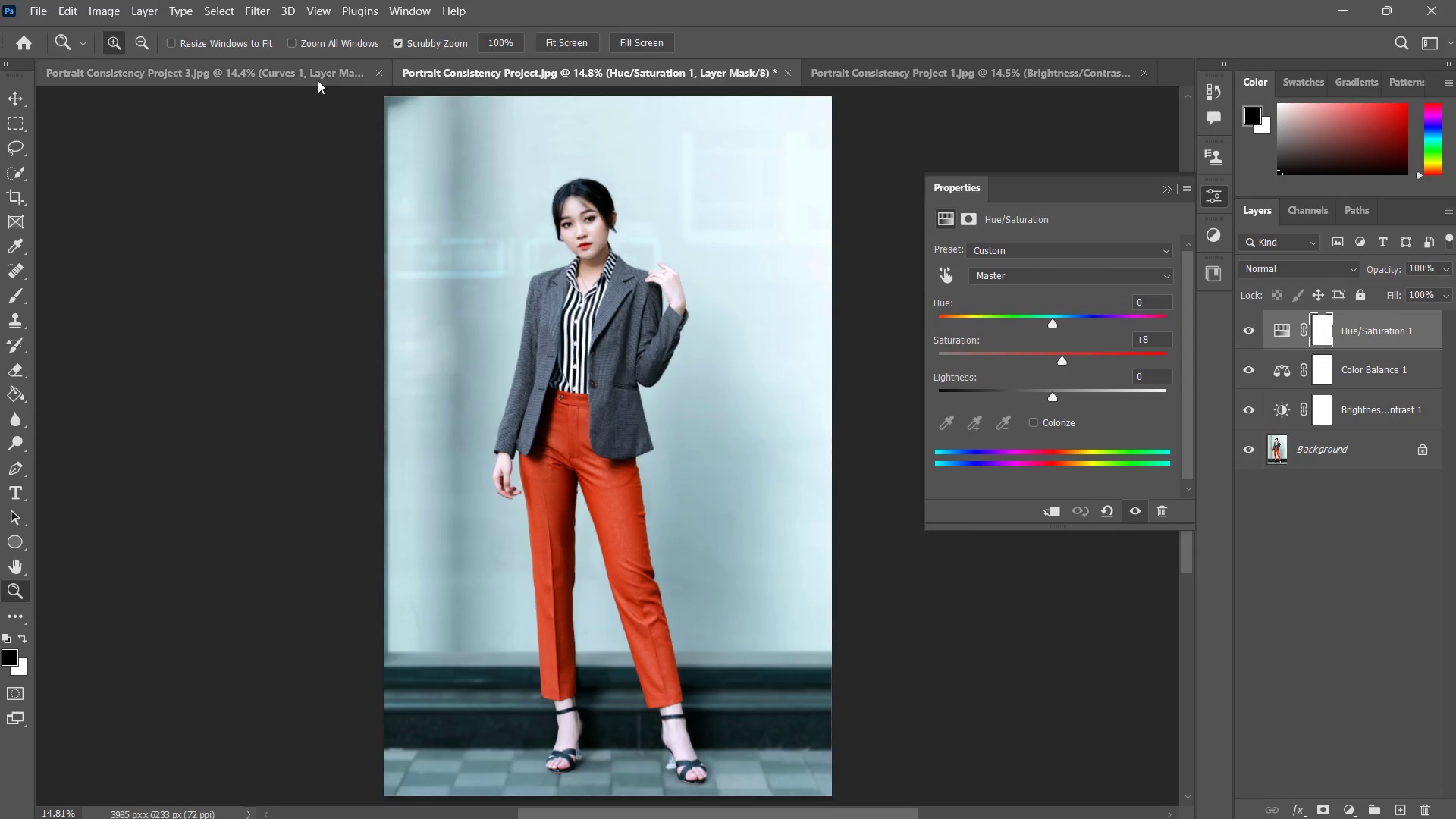 
left_click([271, 75])
 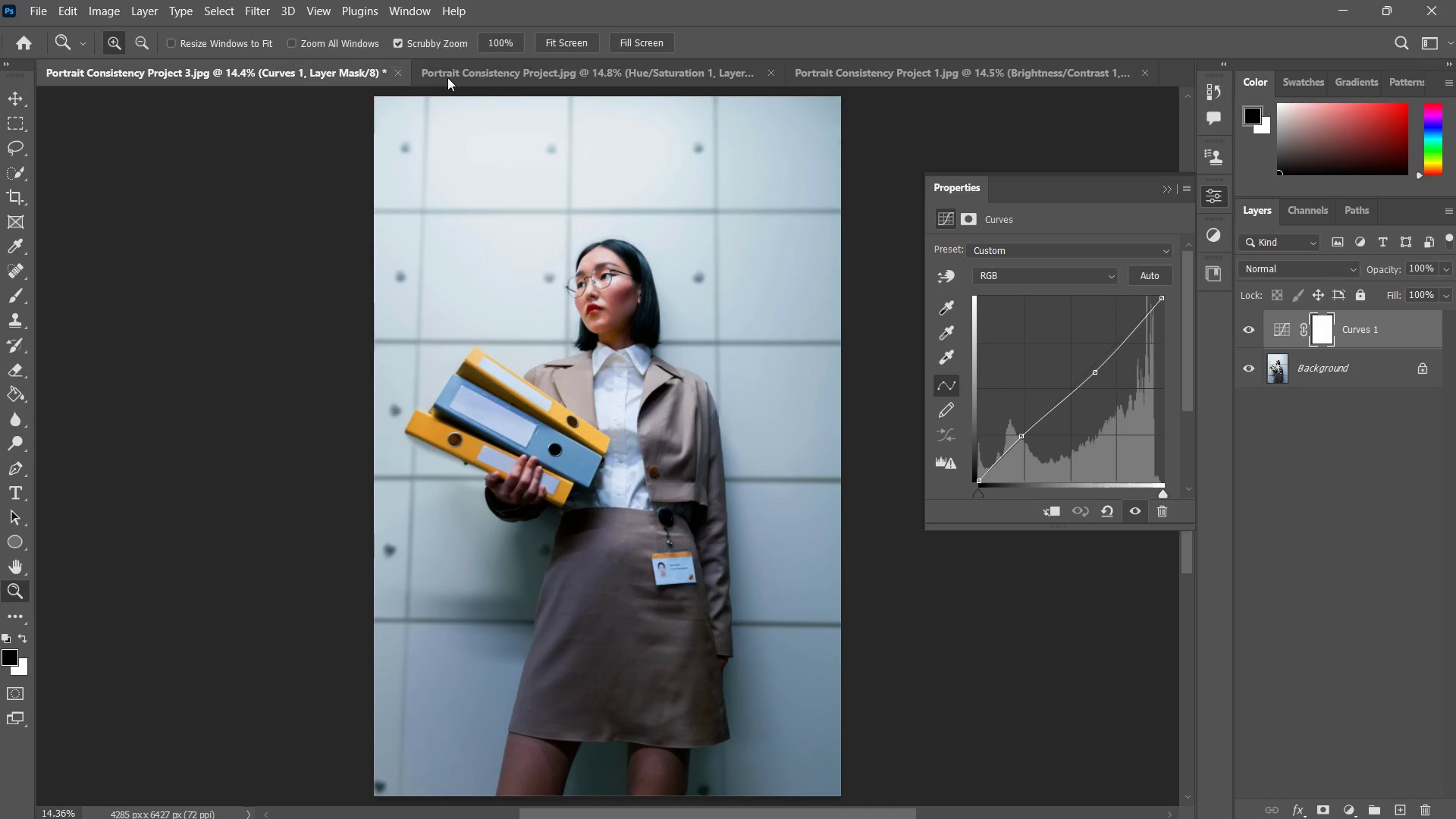 
left_click([556, 78])
 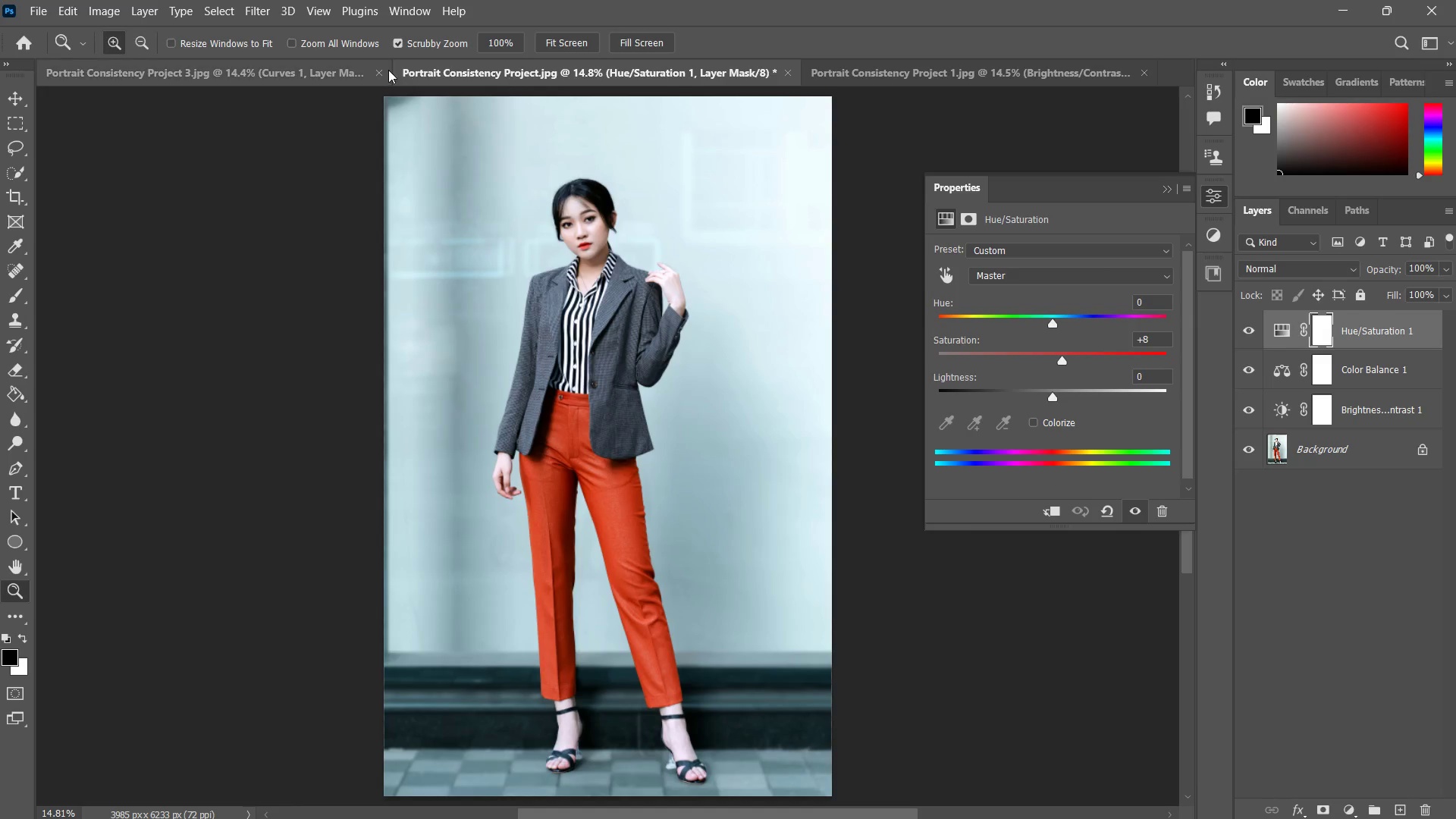 
left_click([323, 71])
 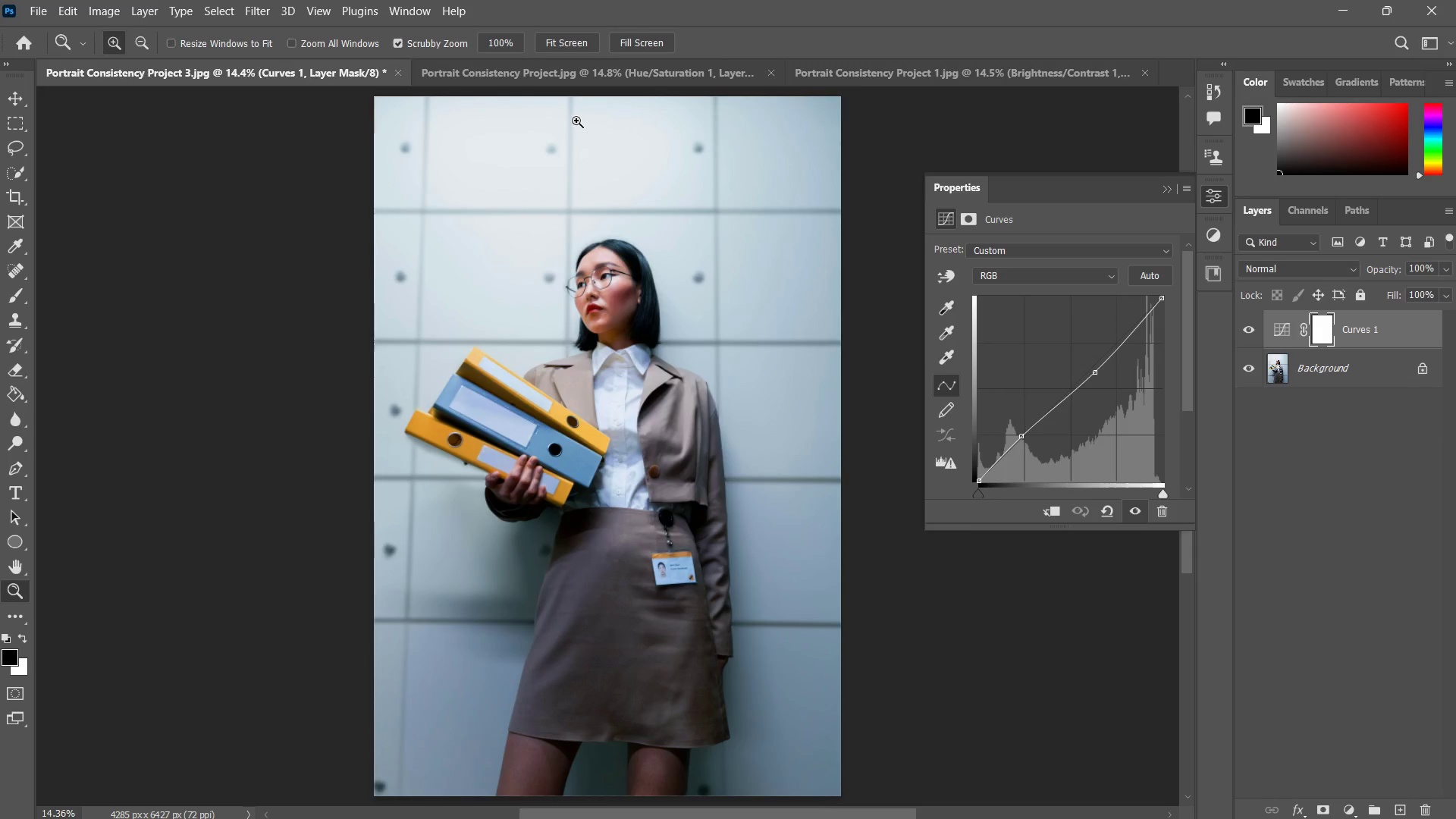 
left_click([575, 83])
 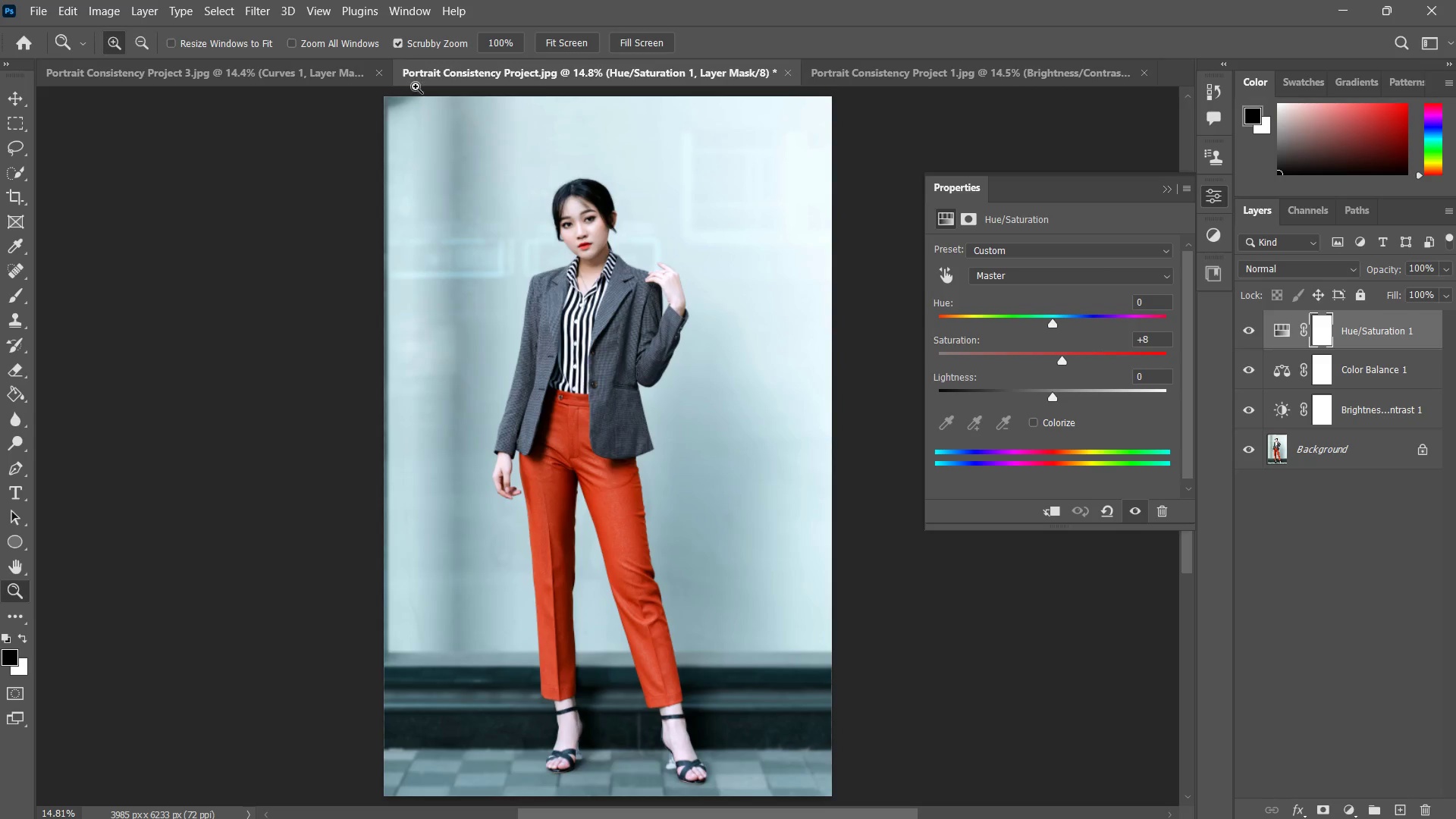 
left_click([316, 79])
 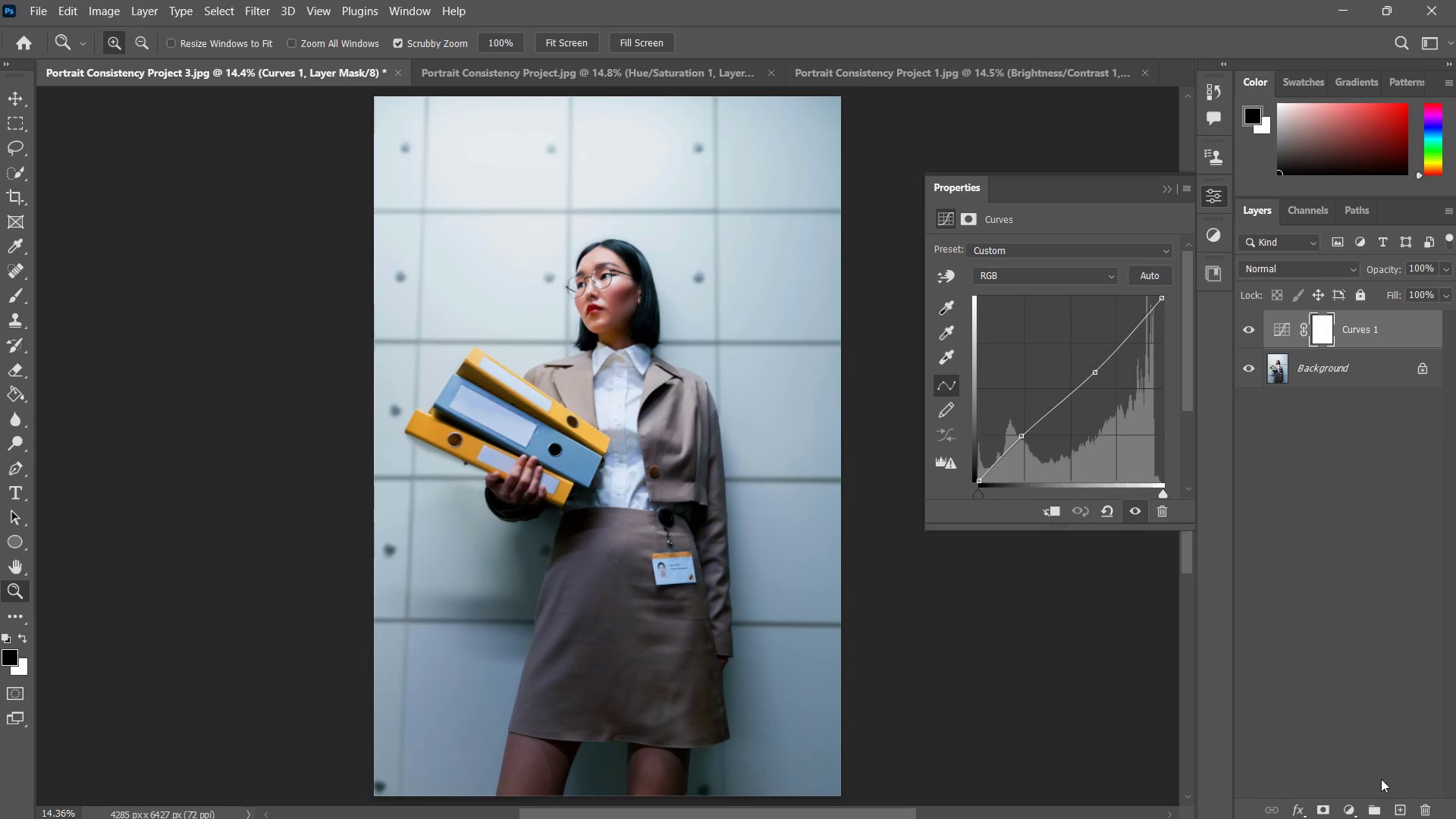 
left_click([1348, 809])
 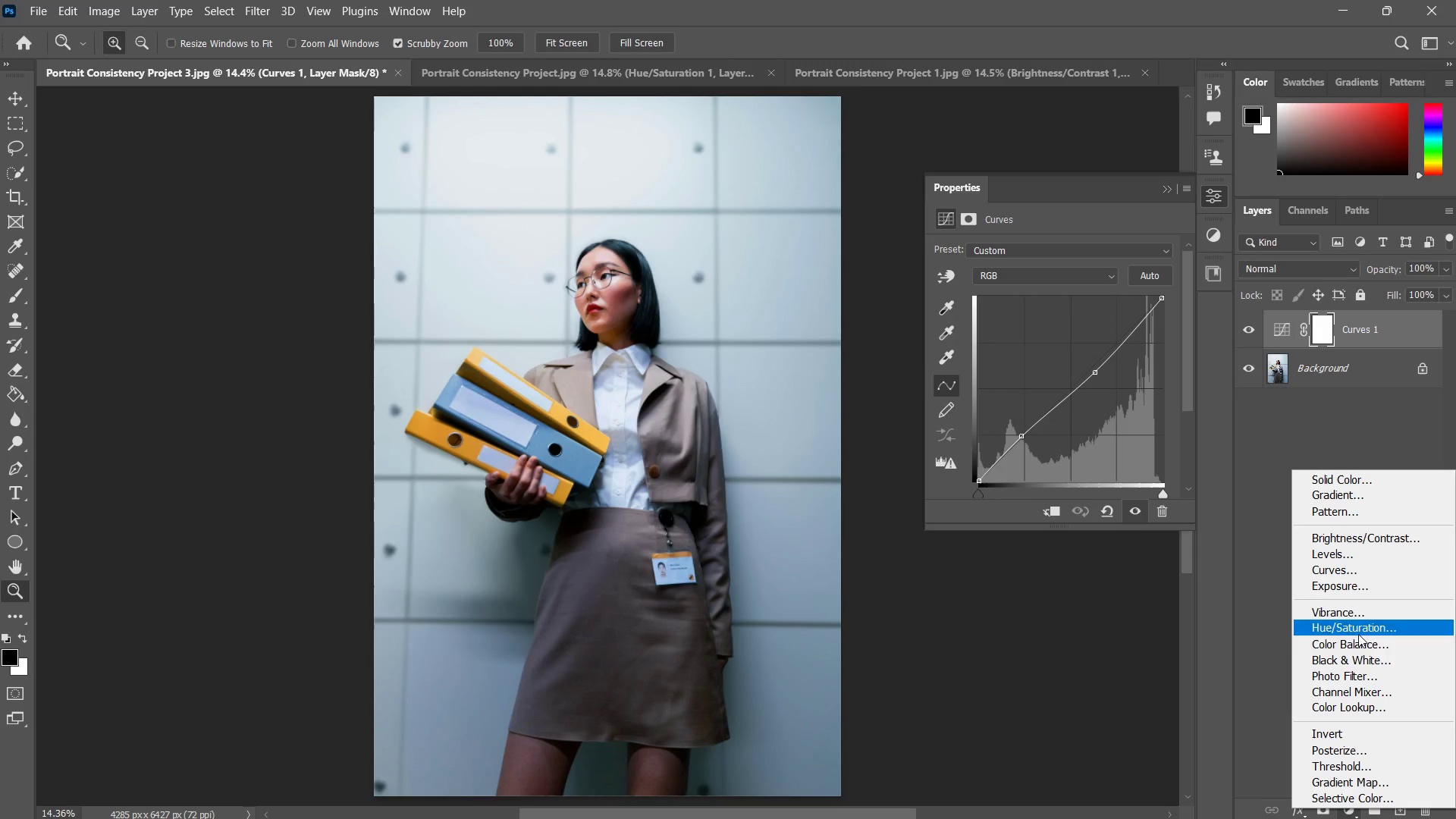 
left_click([1356, 623])
 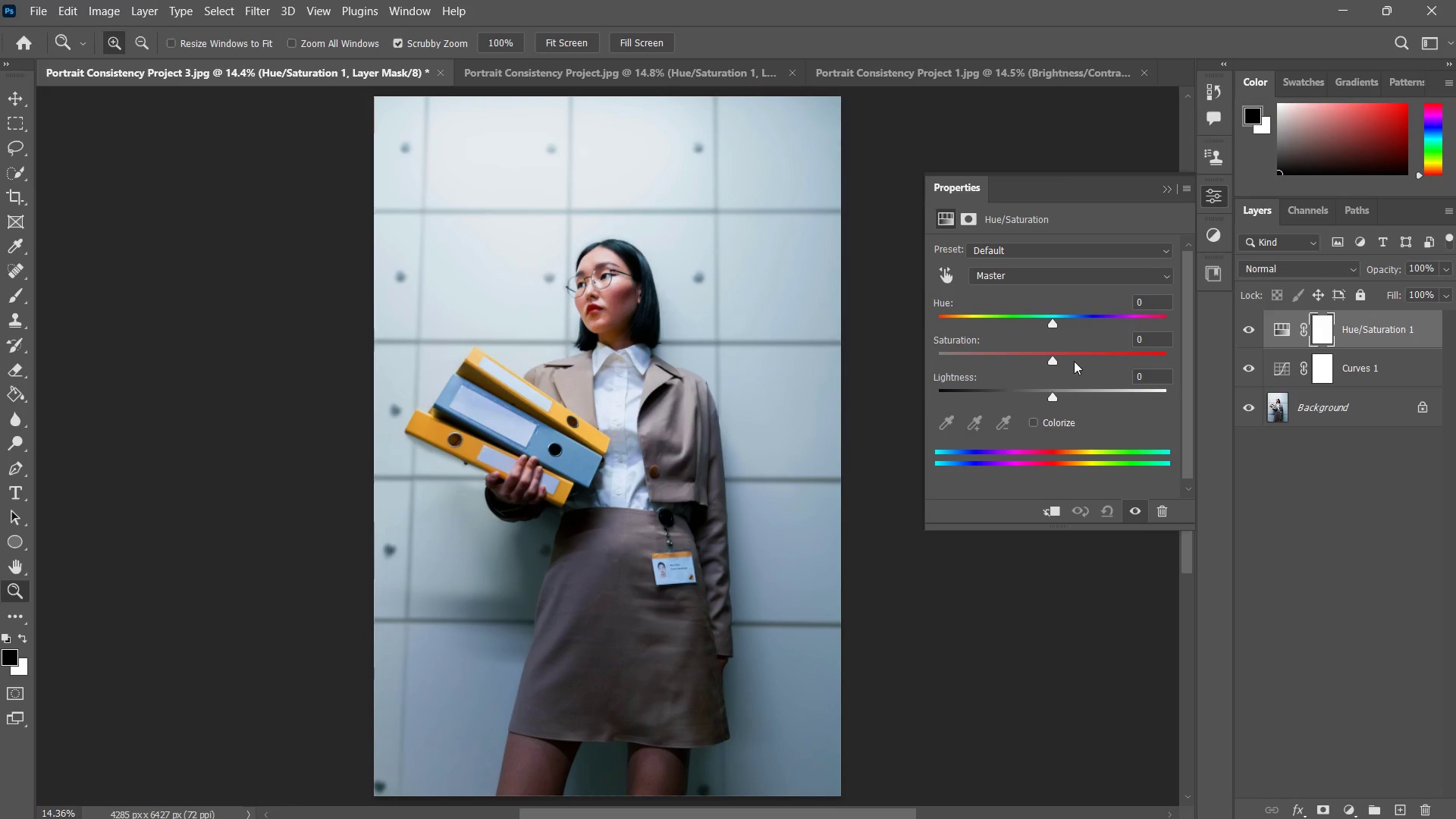 
left_click_drag(start_coordinate=[1058, 360], to_coordinate=[1062, 359])
 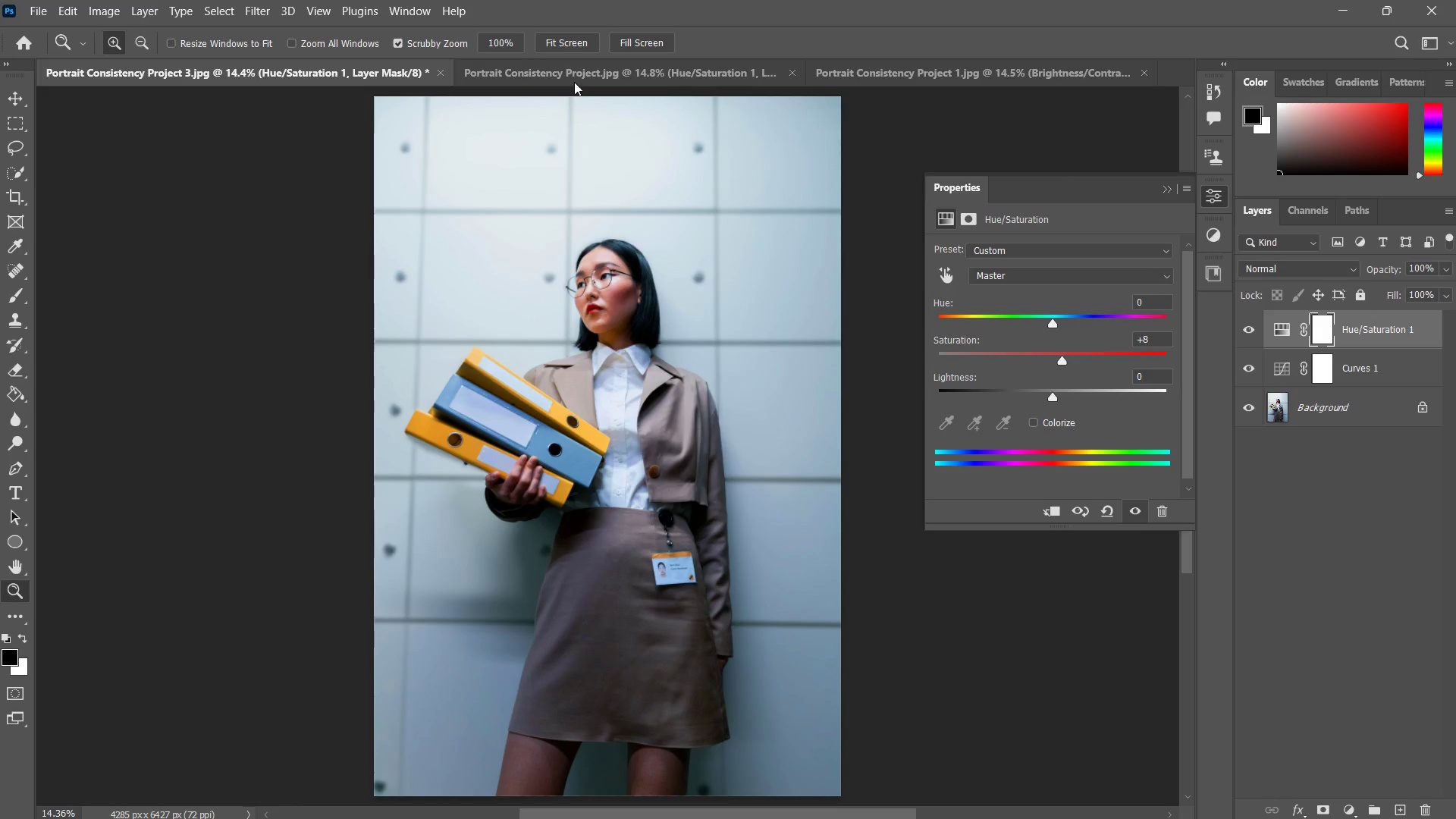 
left_click([565, 73])
 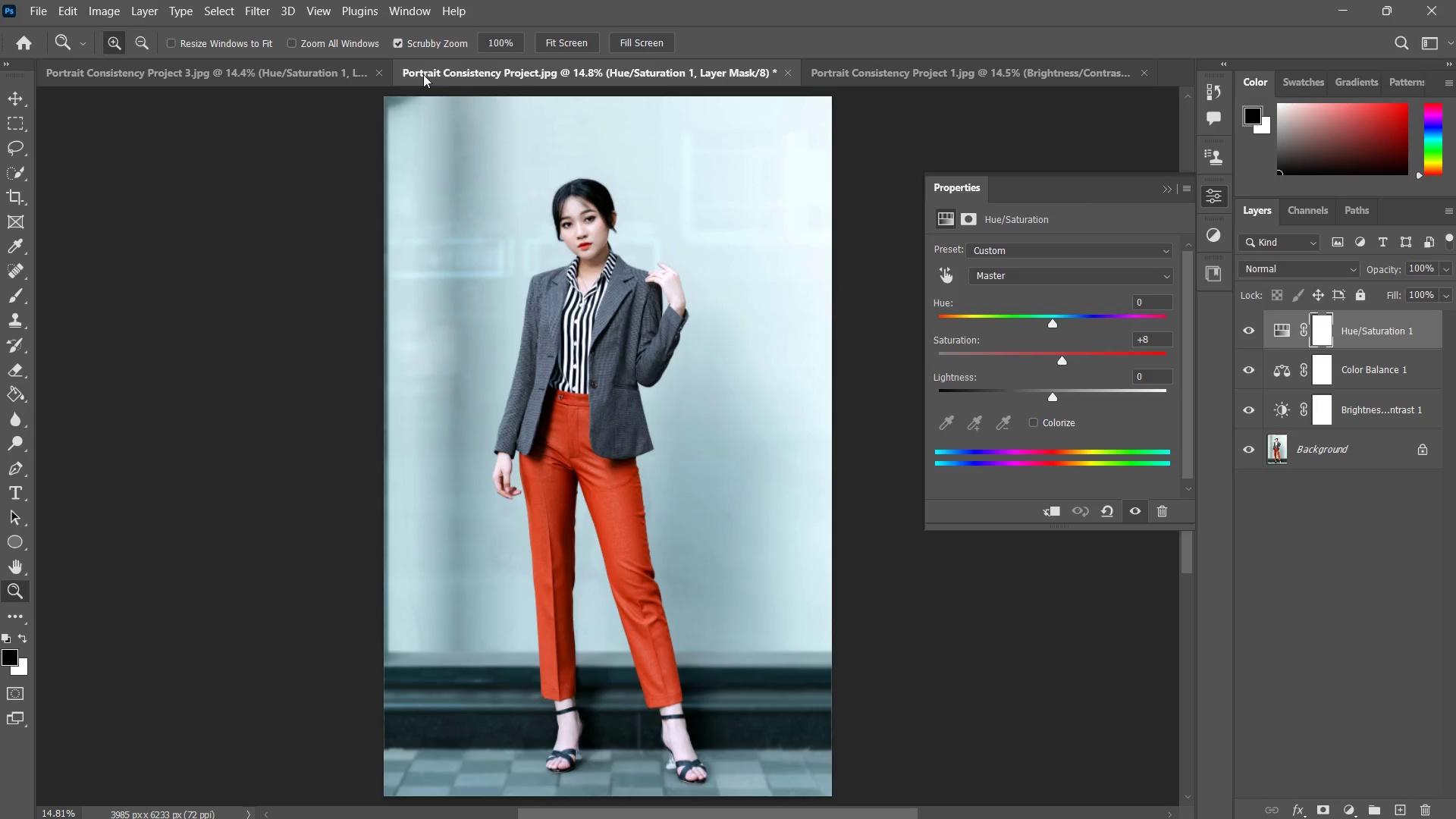 
left_click([350, 70])
 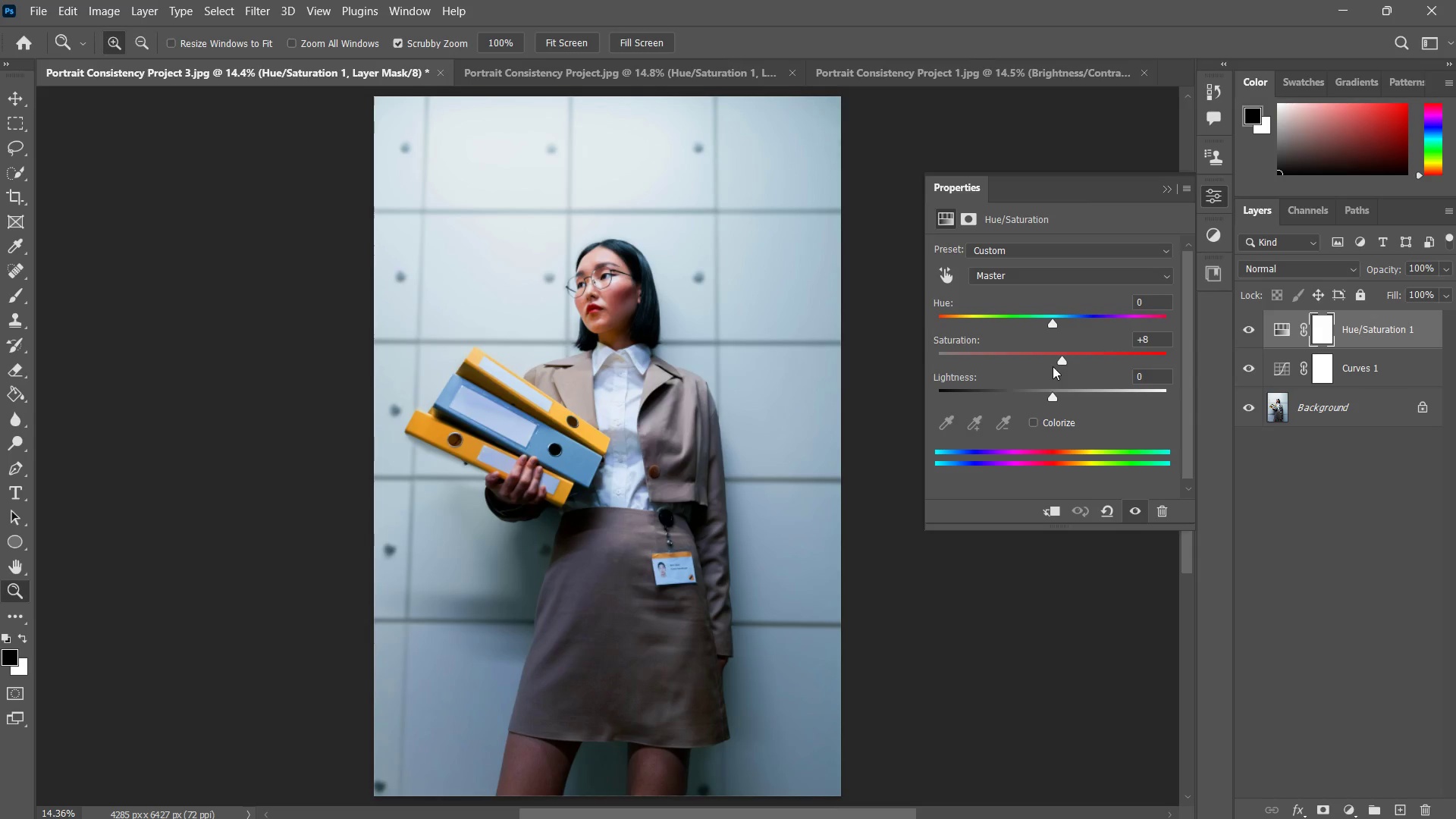 
left_click_drag(start_coordinate=[1066, 359], to_coordinate=[1059, 357])
 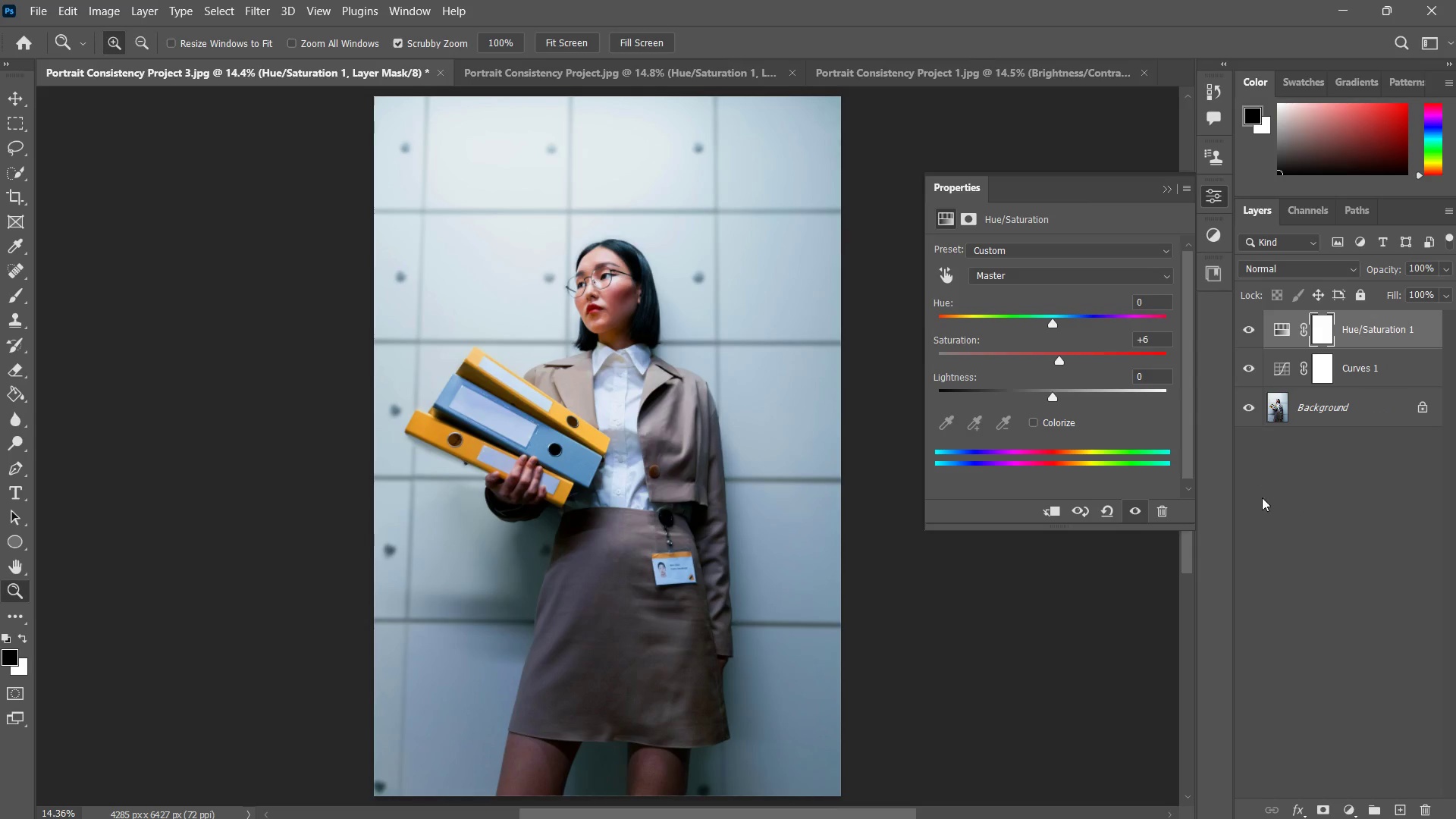 
left_click([1283, 529])
 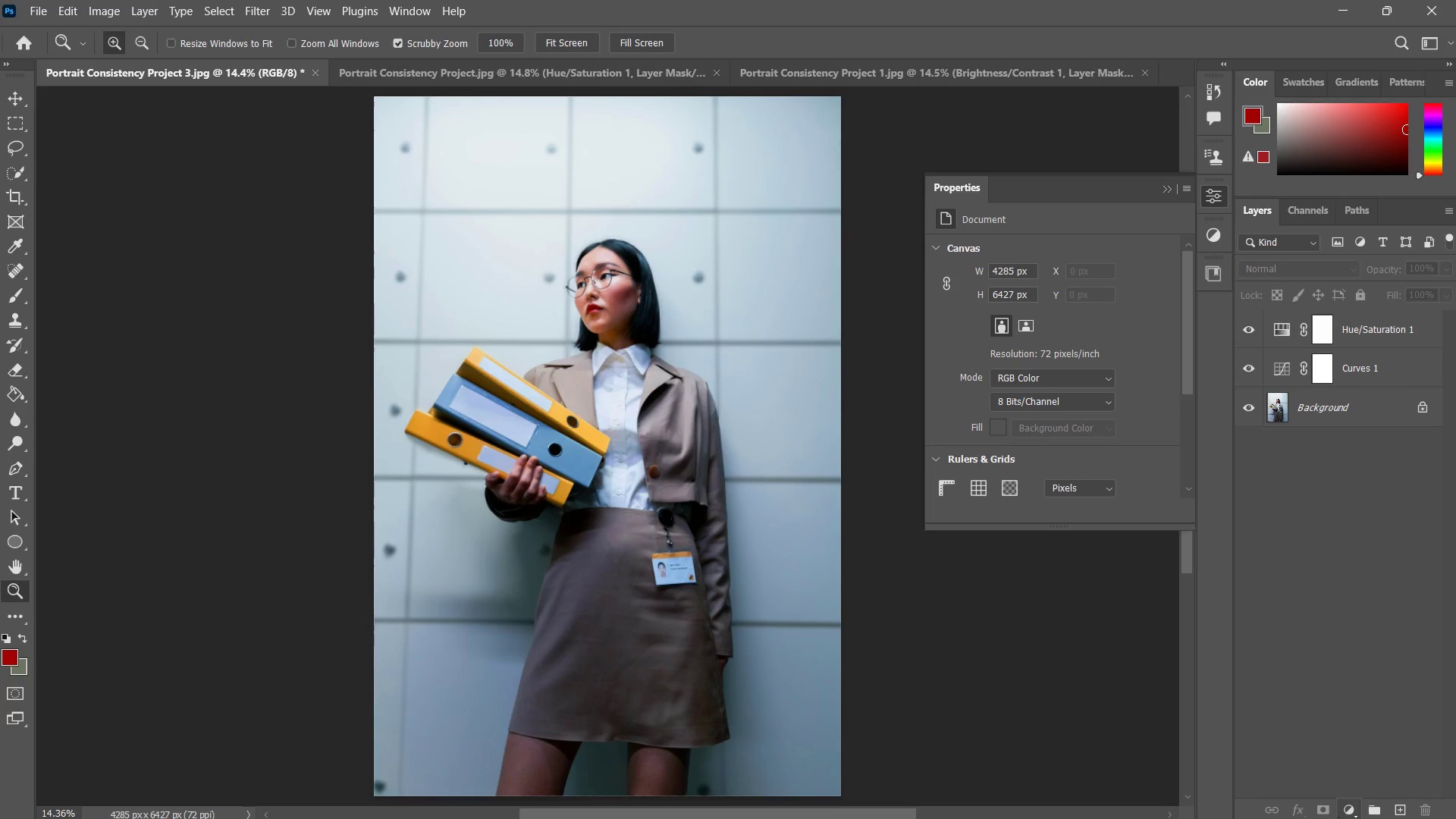 
left_click([1361, 815])
 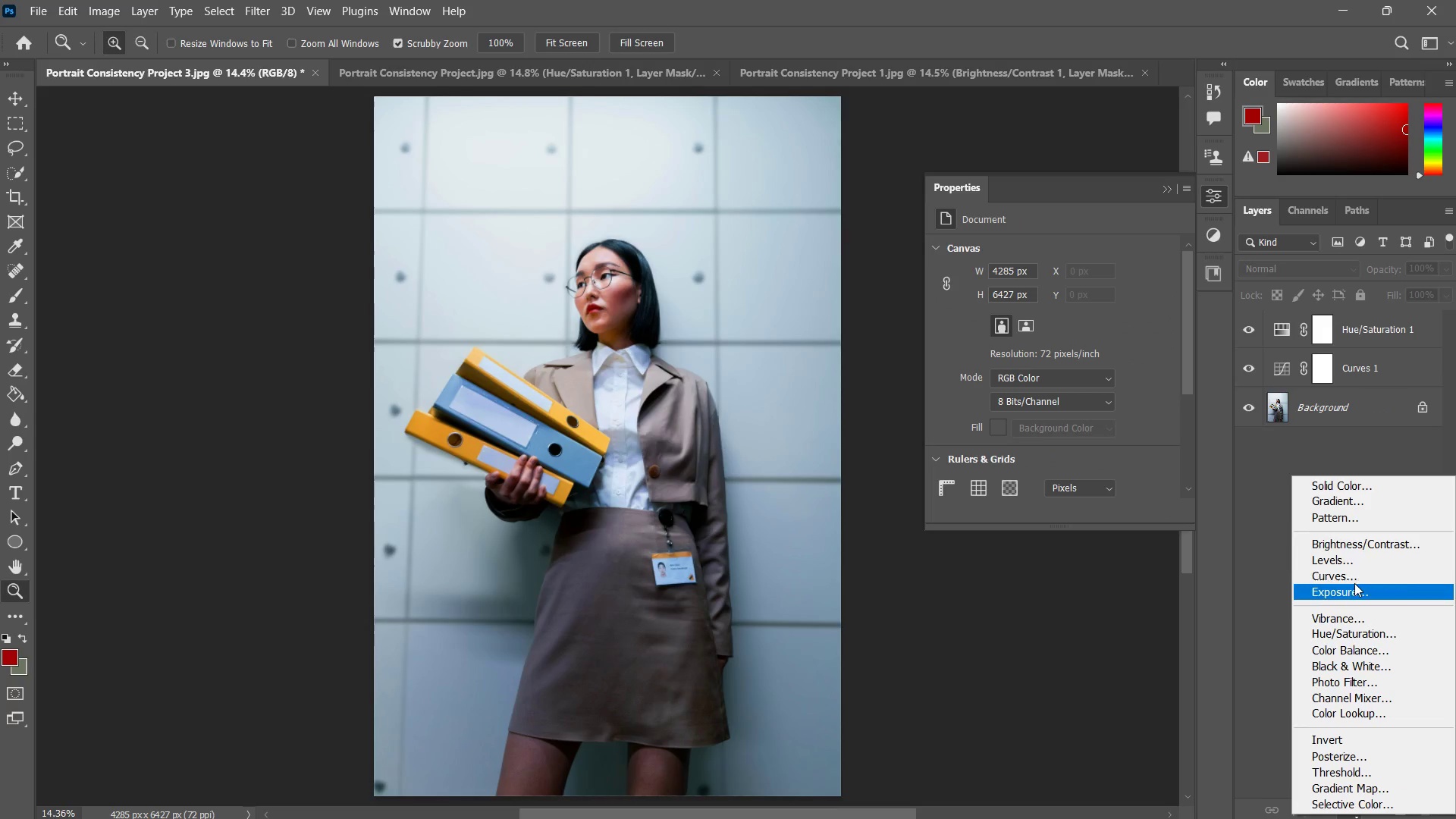 
left_click([1360, 548])
 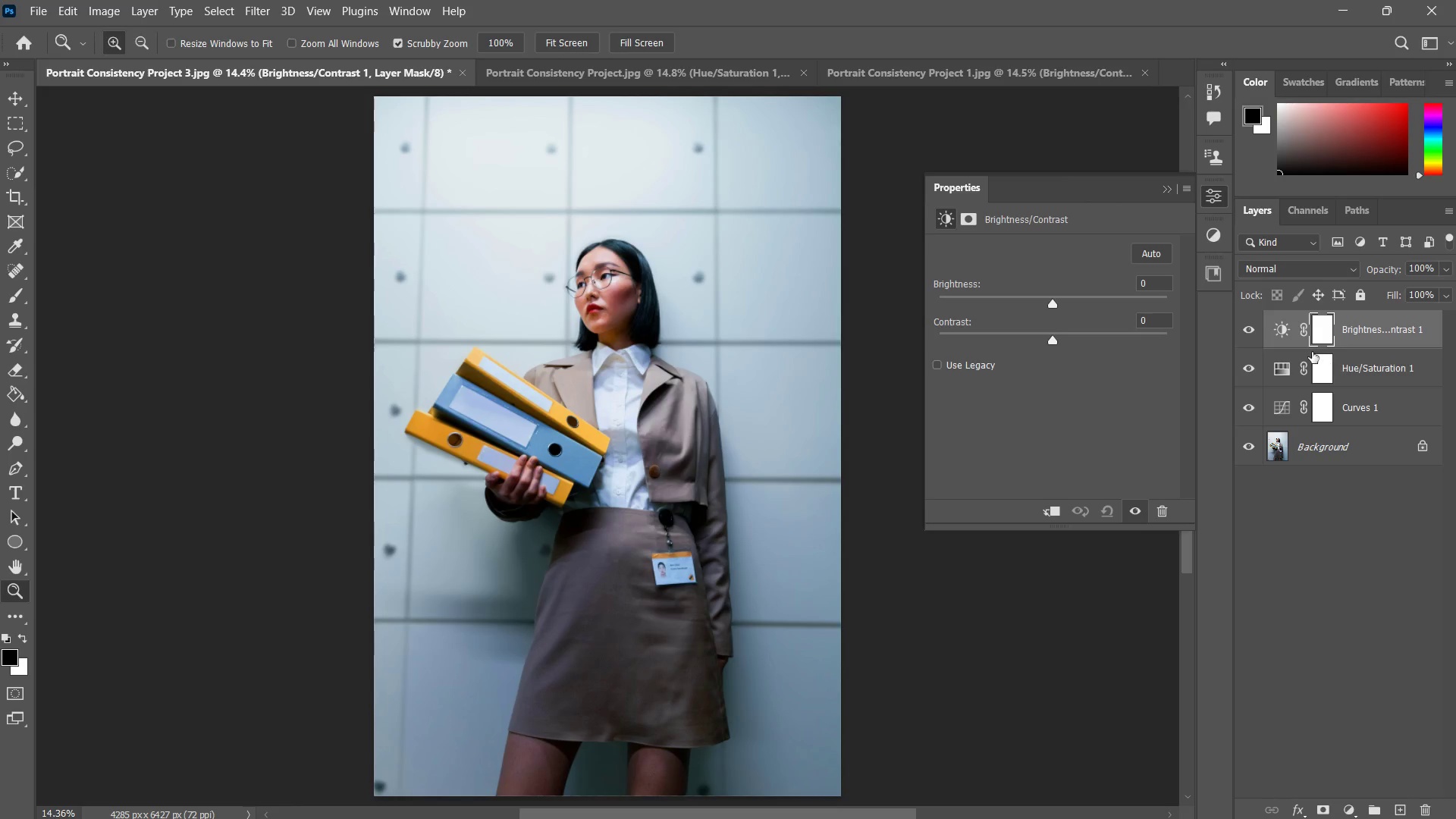 
left_click_drag(start_coordinate=[1054, 303], to_coordinate=[1047, 302])
 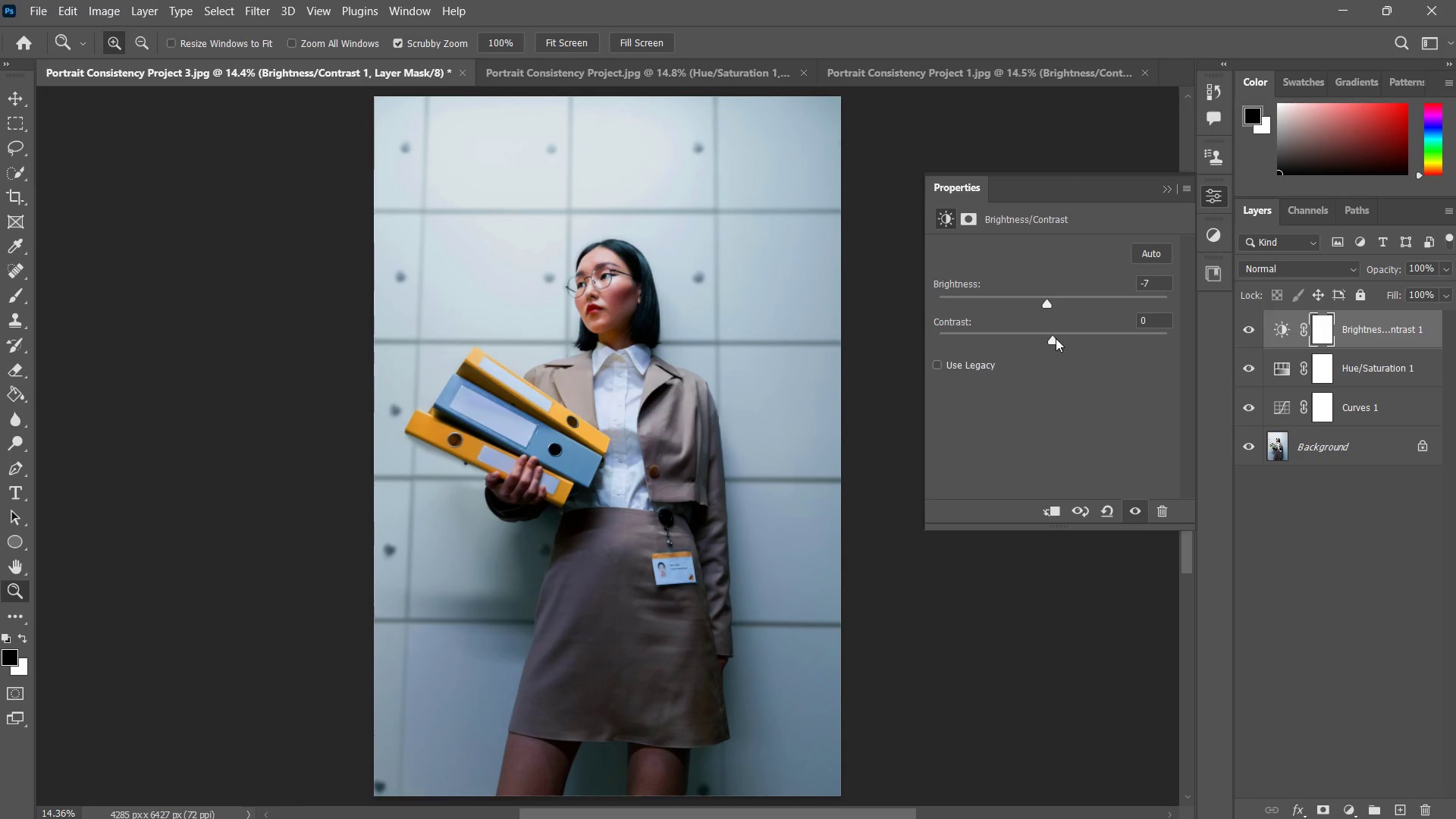 
left_click_drag(start_coordinate=[1054, 338], to_coordinate=[1059, 337])
 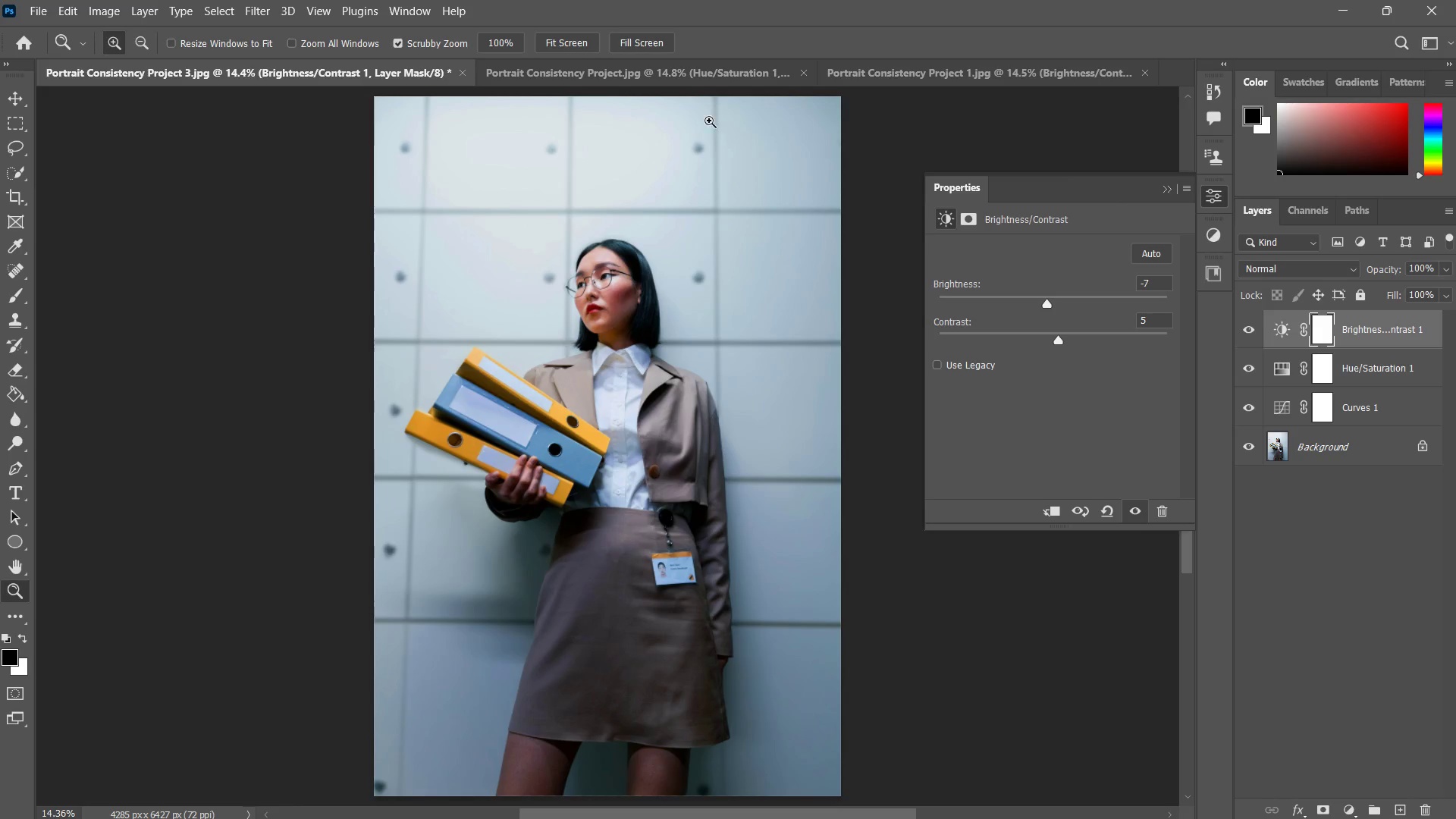 
left_click([644, 84])
 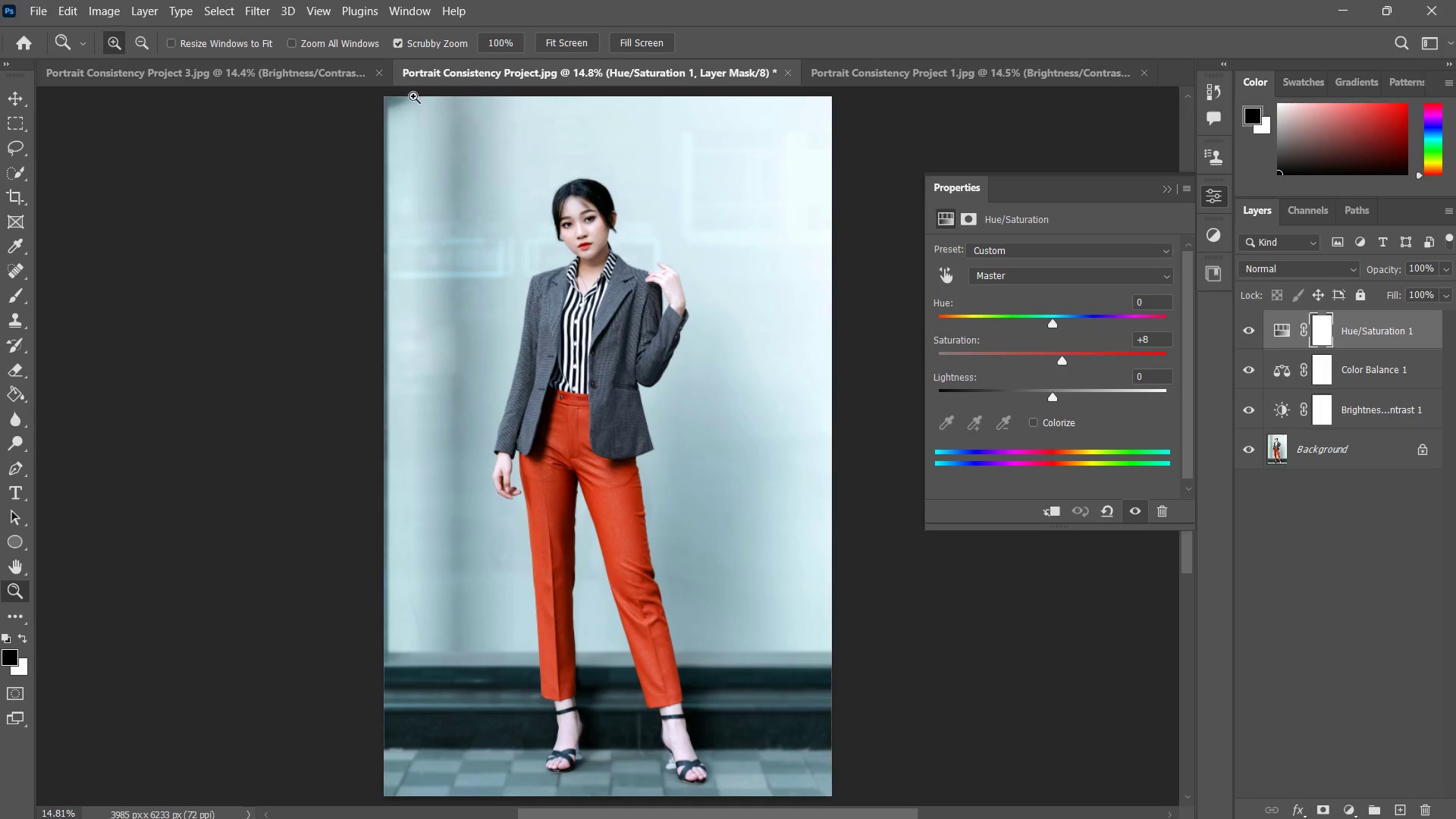 
left_click([324, 74])
 